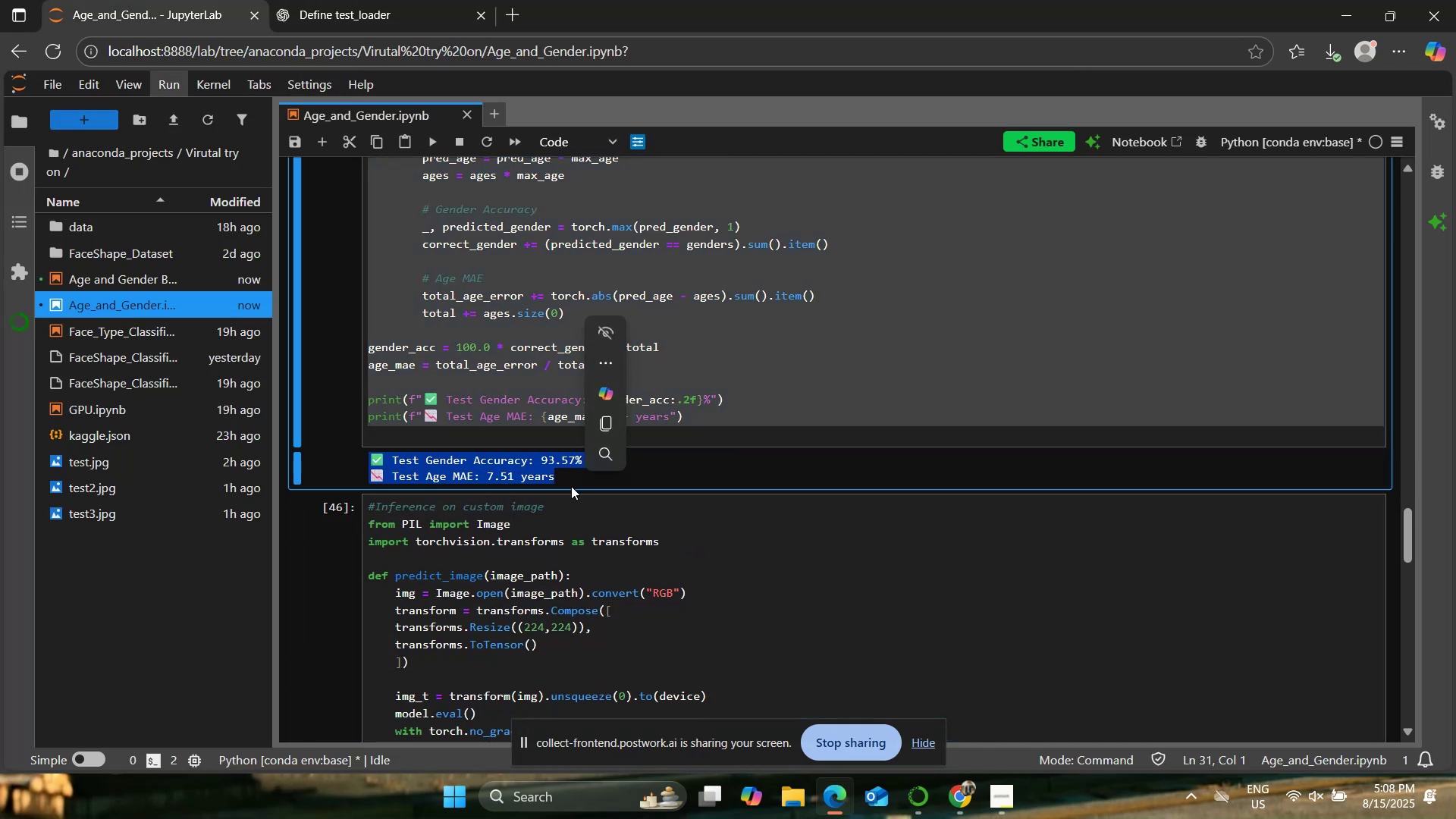 
key(Control+C)
 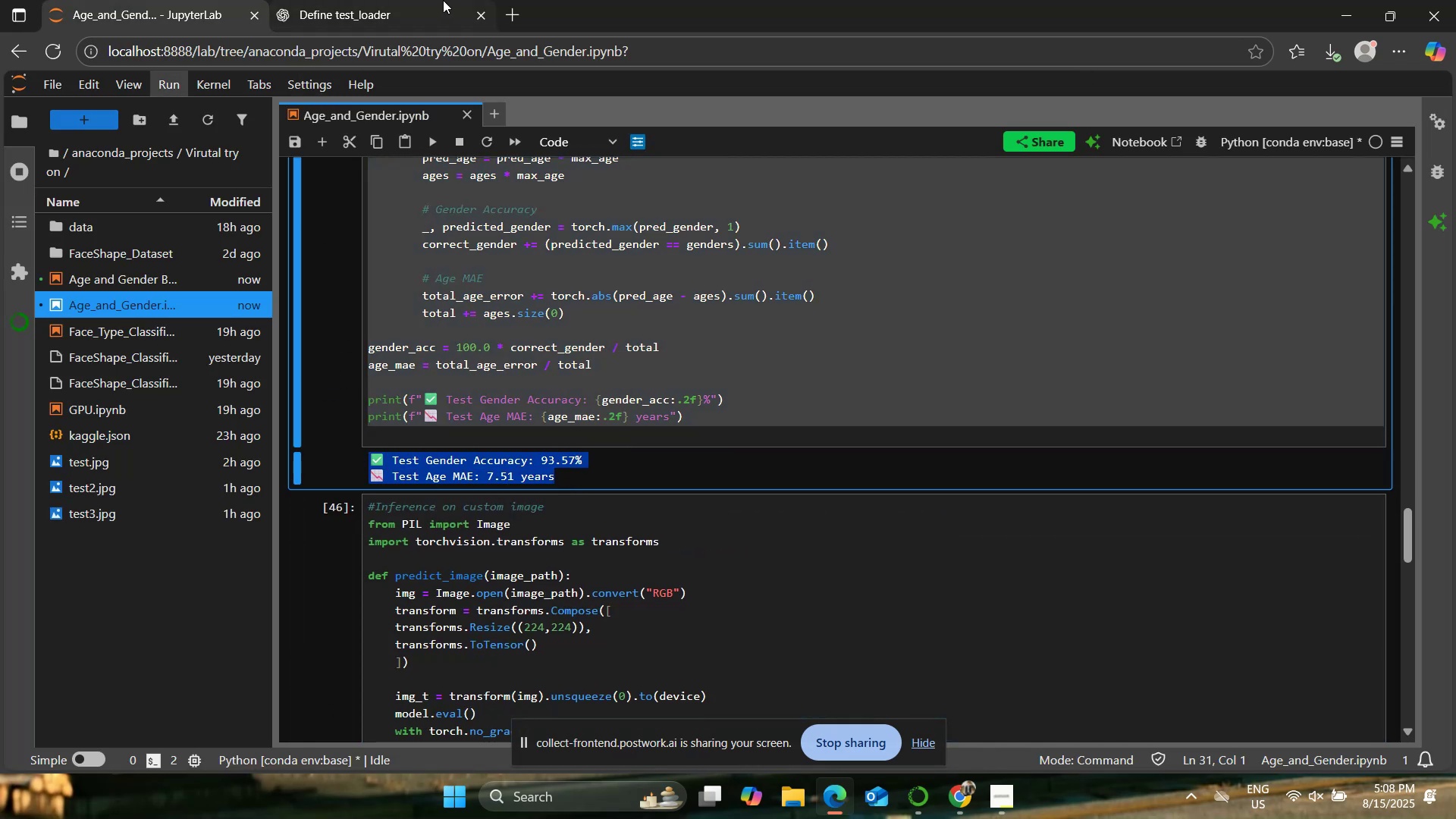 
left_click([439, 0])
 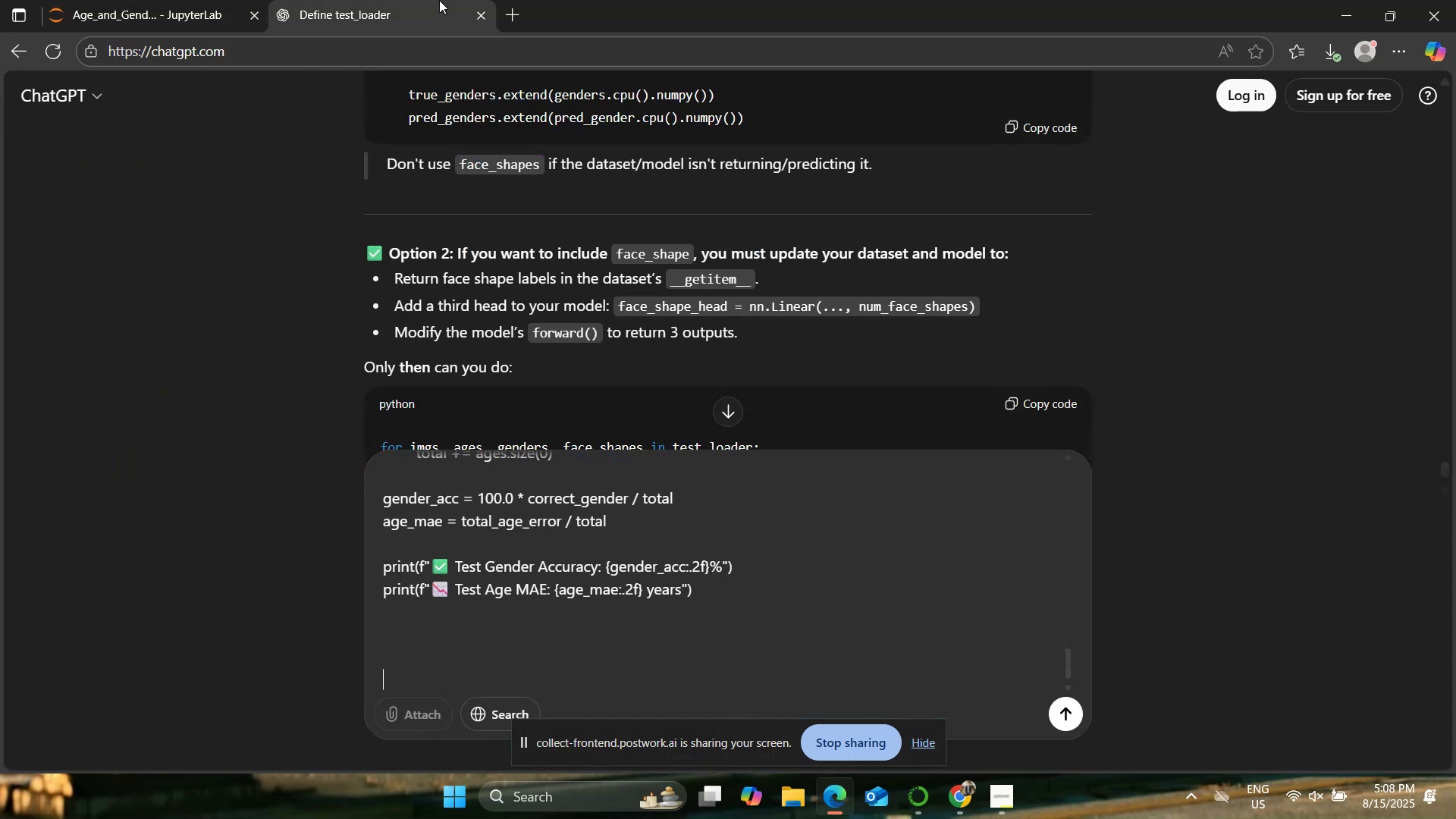 
key(Control+V)
 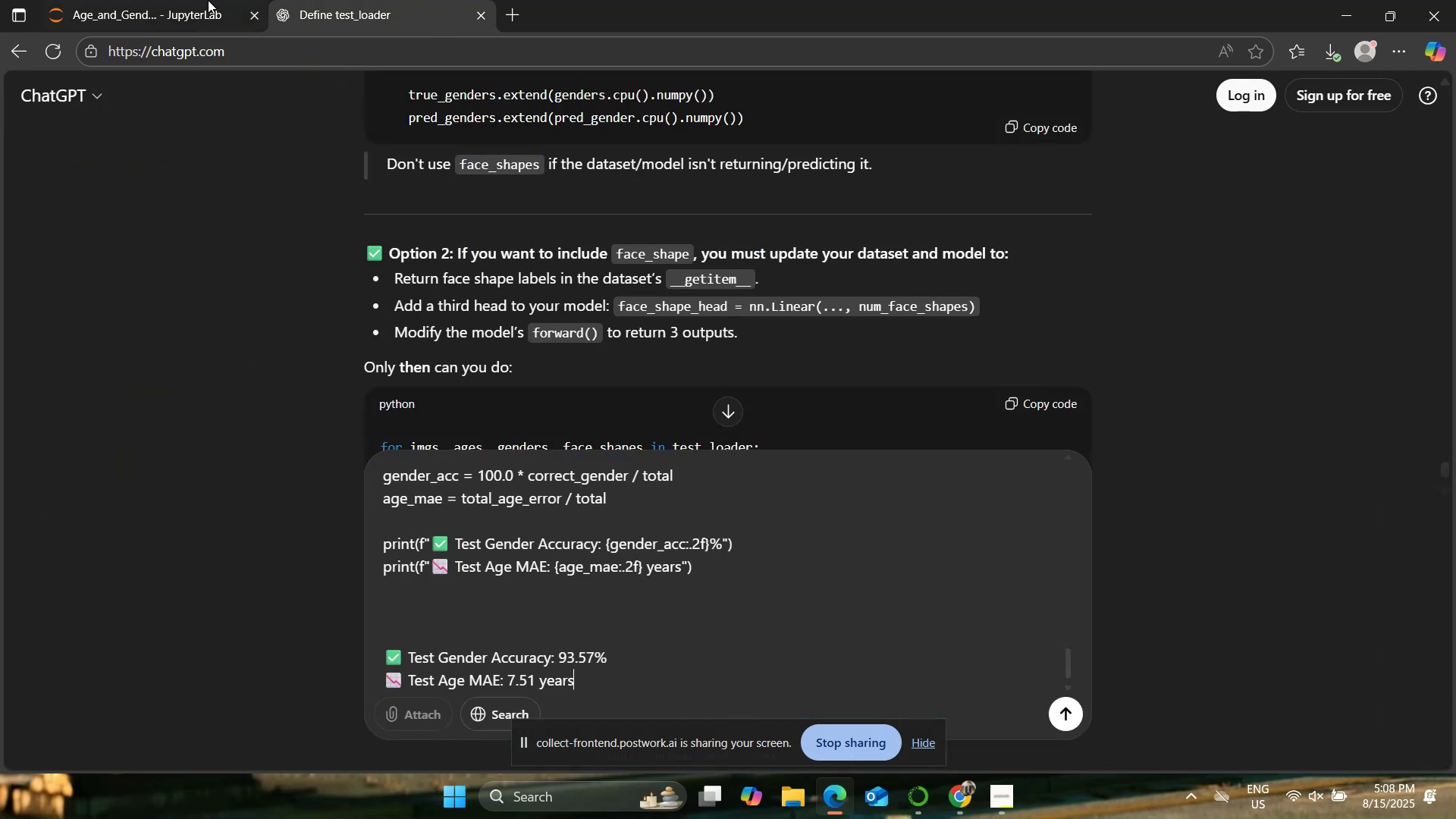 
left_click([208, 0])
 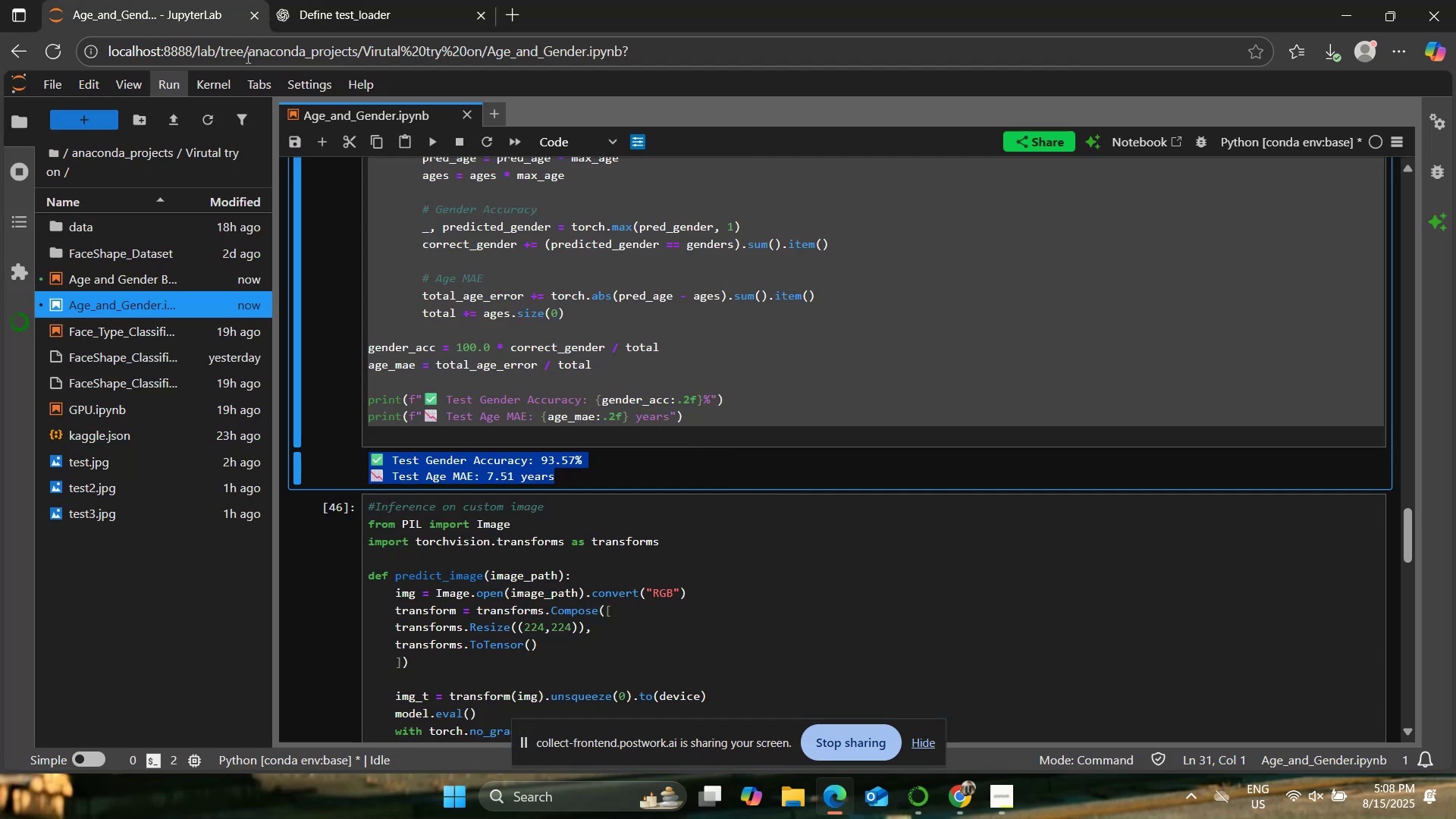 
scroll: coordinate [490, 500], scroll_direction: down, amount: 3.0
 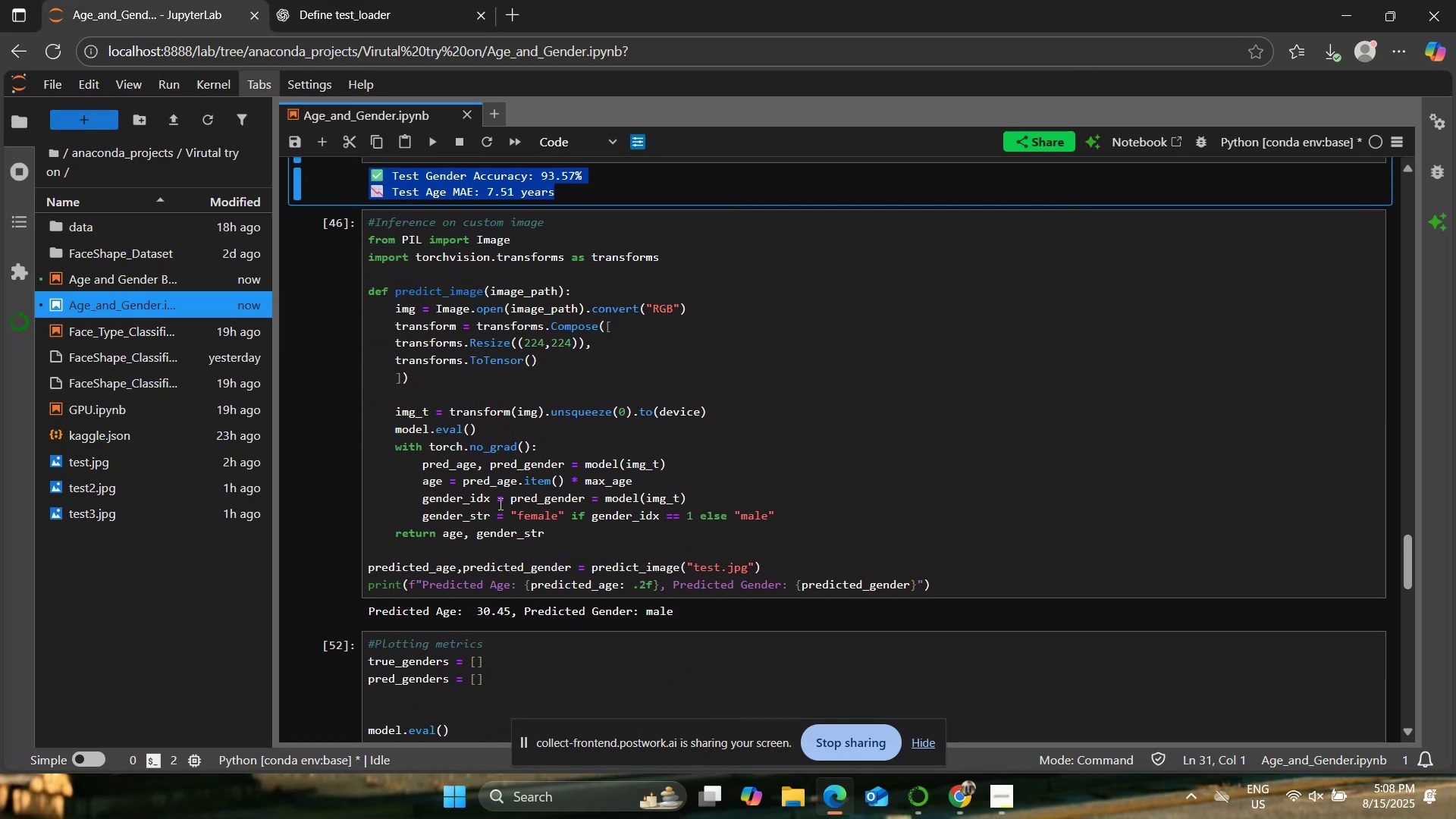 
left_click([617, 517])
 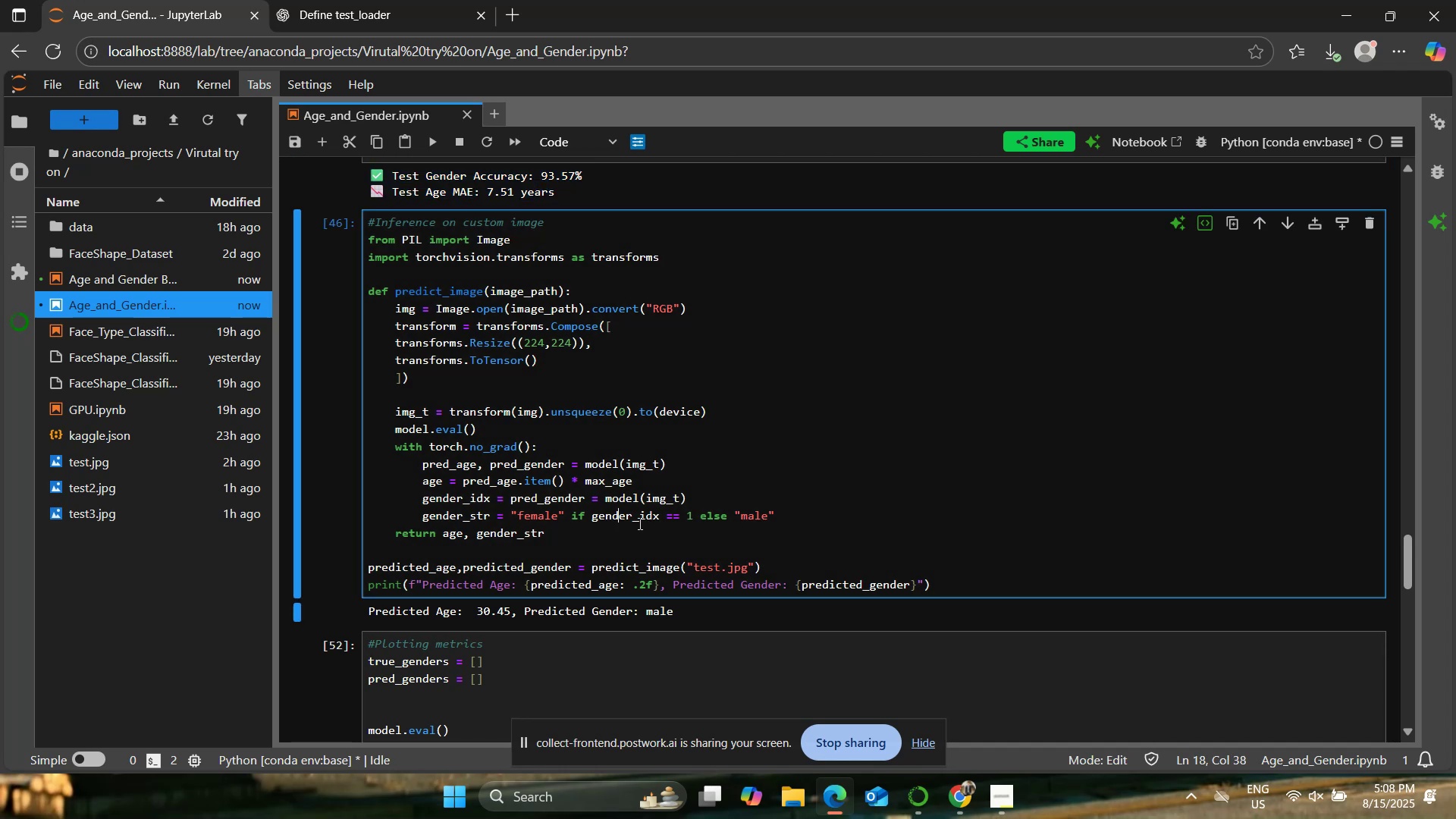 
scroll: coordinate [645, 503], scroll_direction: down, amount: 4.0
 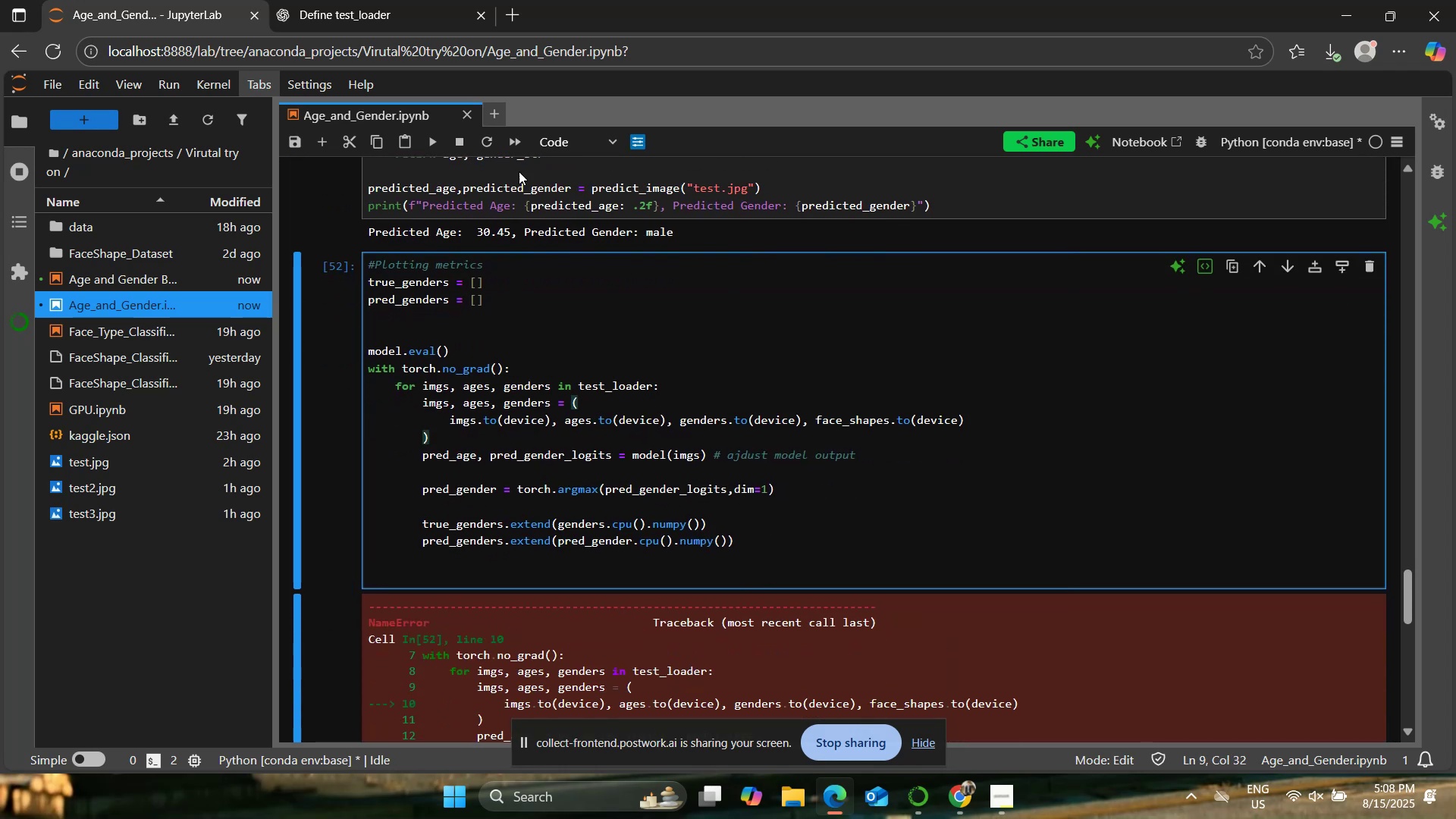 
left_click([445, 0])
 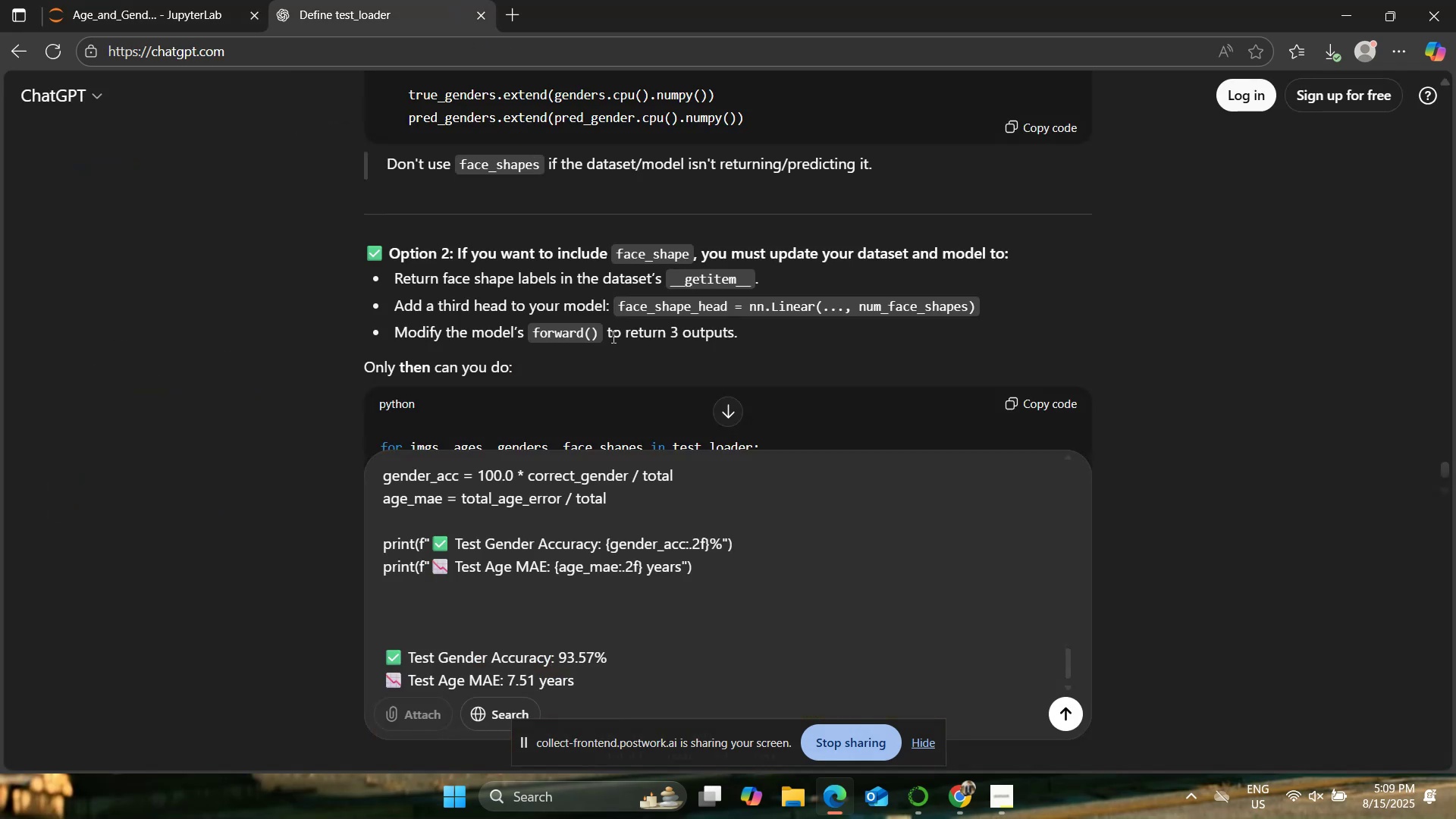 
hold_key(key=ShiftRight, duration=1.2)
 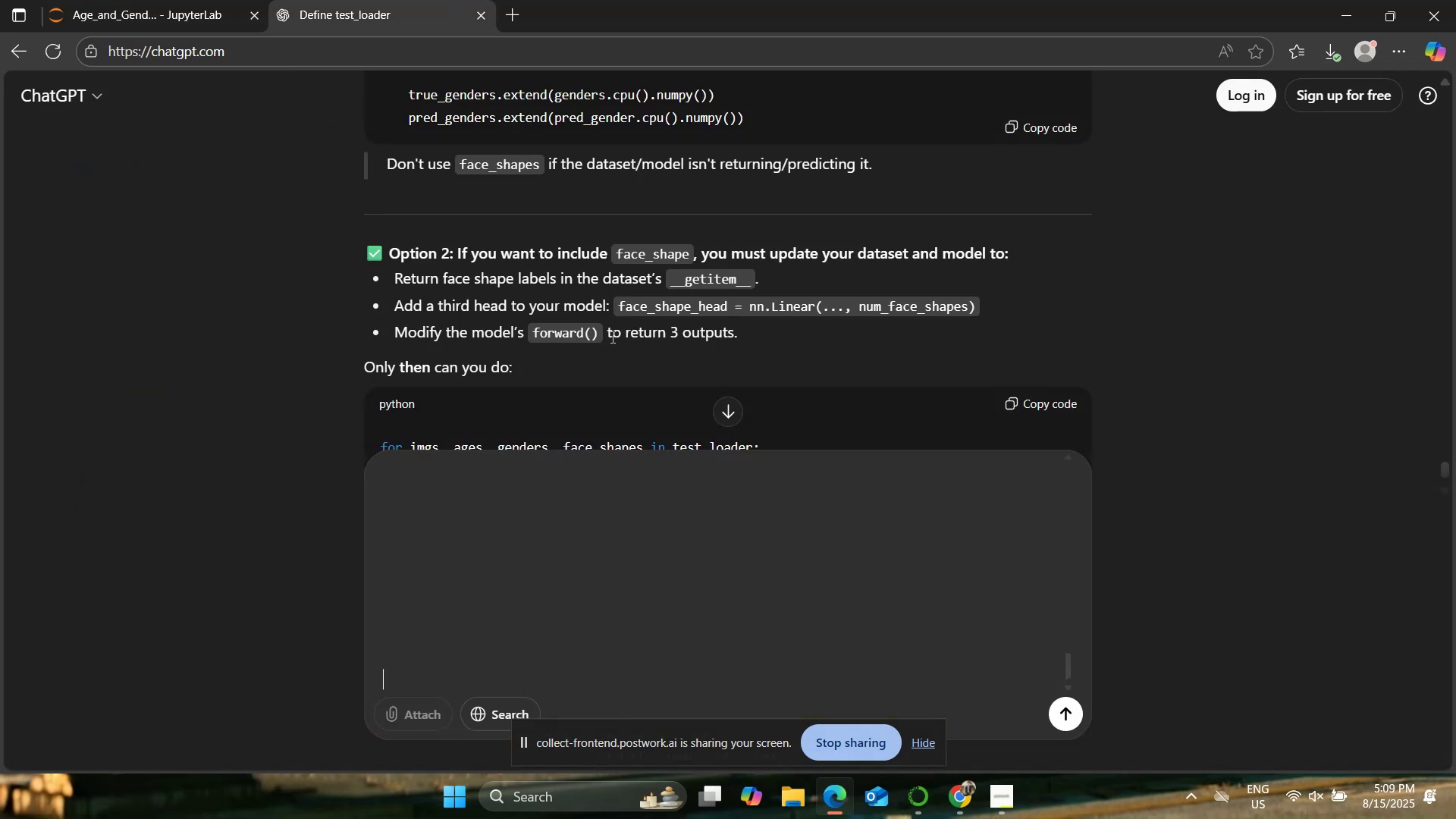 
hold_key(key=Enter, duration=1.04)
 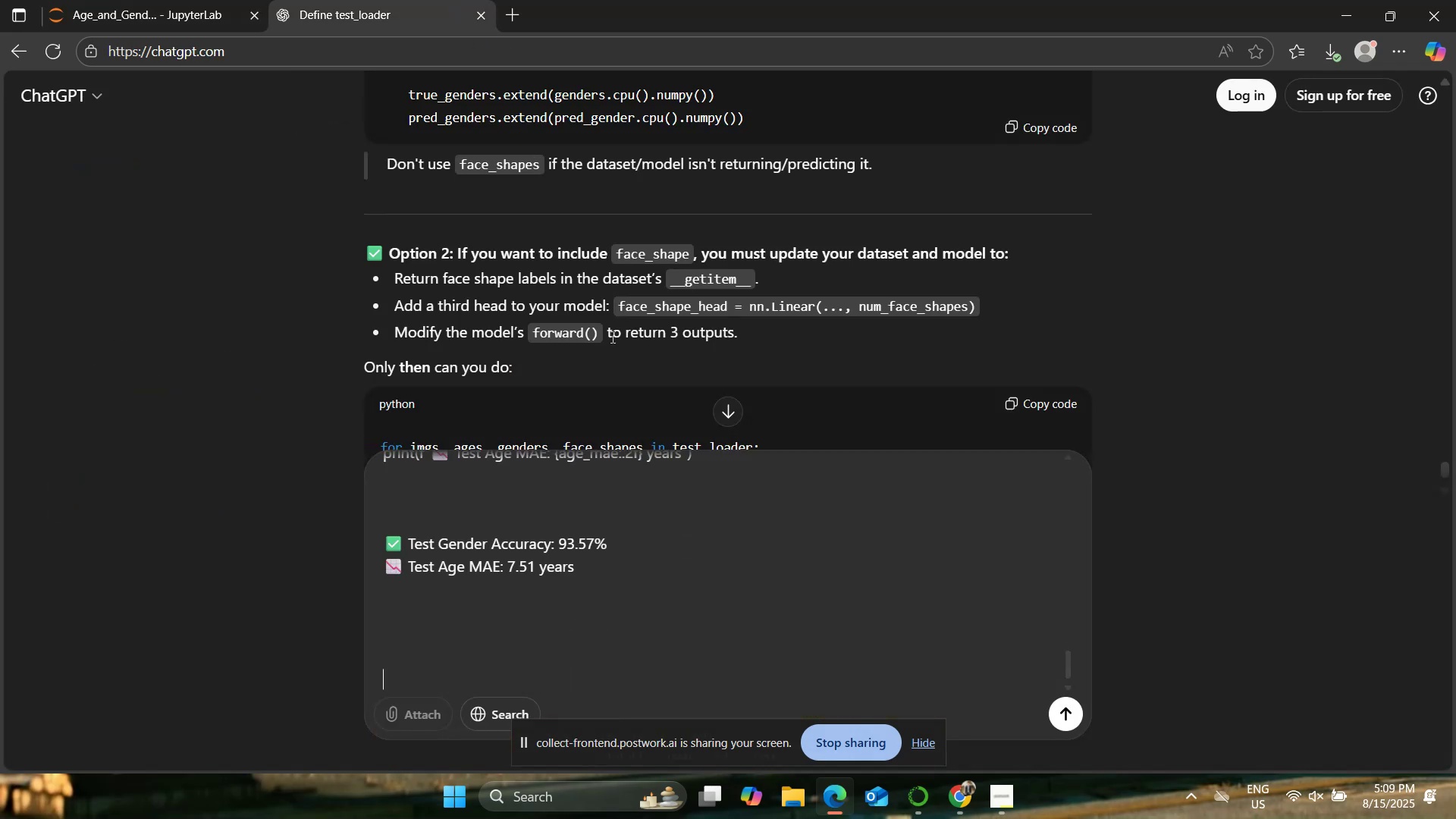 
type(wat )
key(Backspace)
key(Backspace)
type(nt to plot metrics on this t)
key(Backspace)
type(just age and gender and all metrics tr)
key(Backspace)
key(Backspace)
type(accuracies graphs, )
 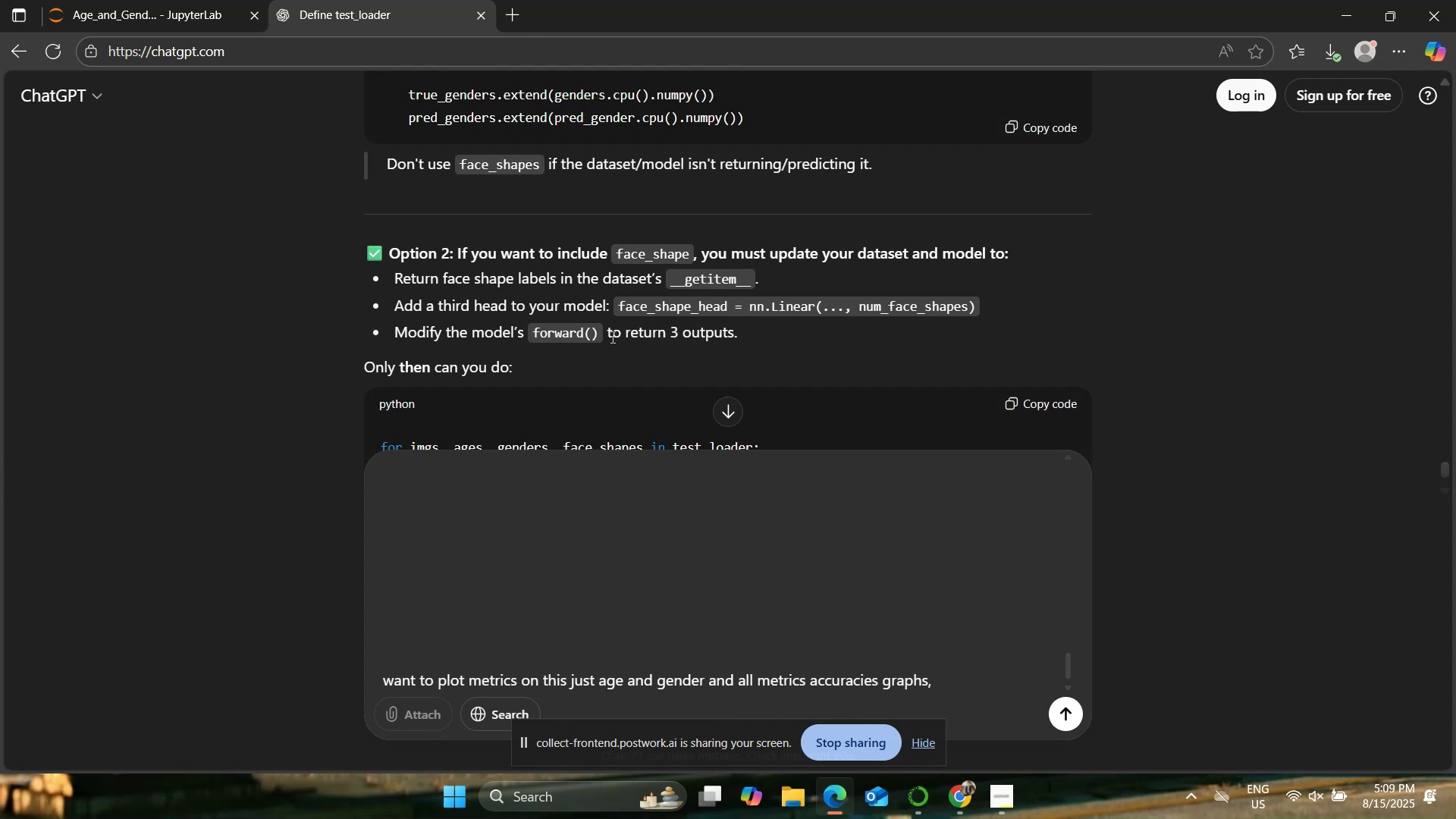 
wait(33.53)
 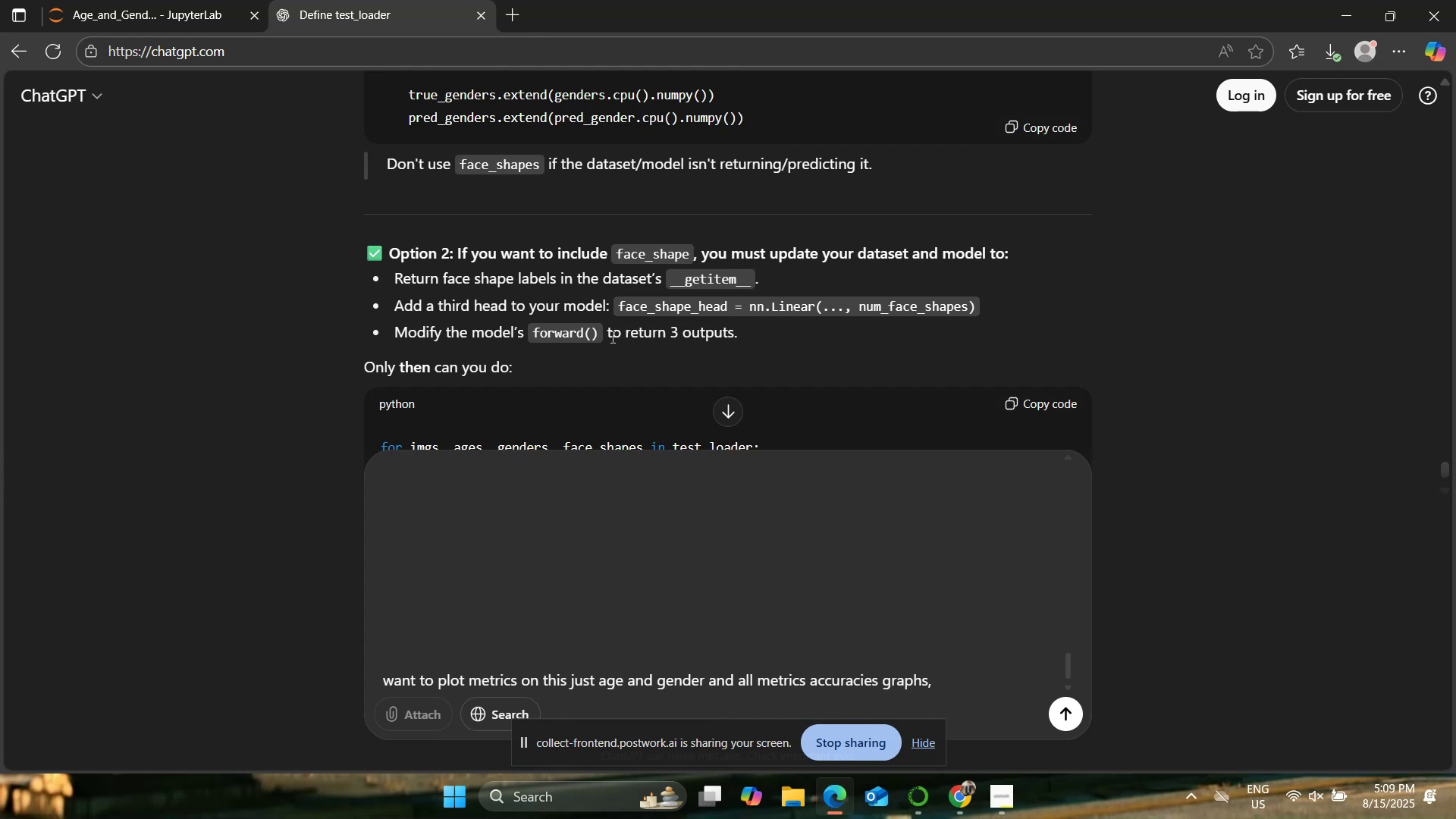 
type(f1 matrics, f)
key(Backspace)
key(Backspace)
key(Backspace)
key(Backspace)
key(Backspace)
key(Backspace)
type(score ,confusin matrix recall )
 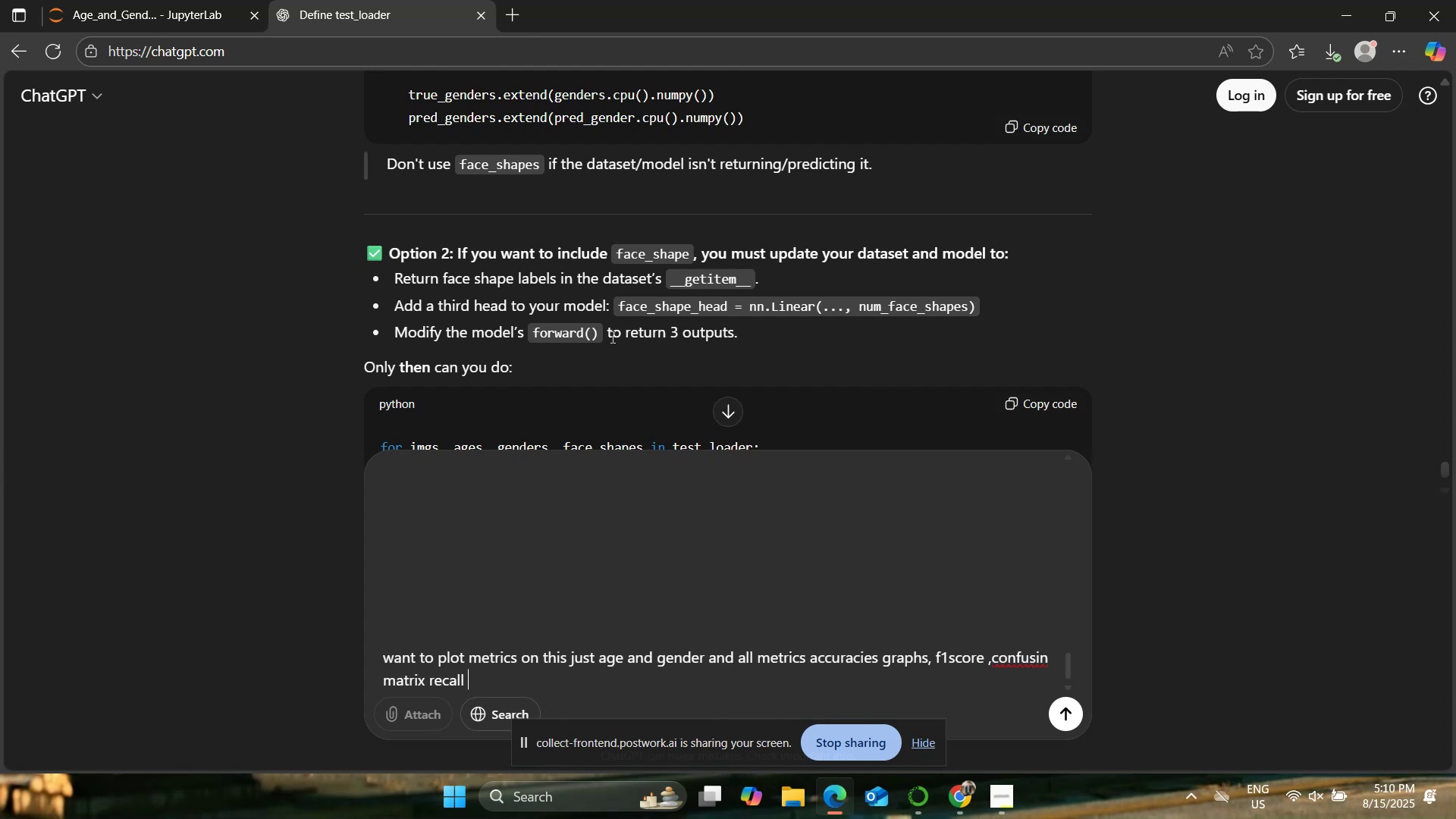 
type(precision)
 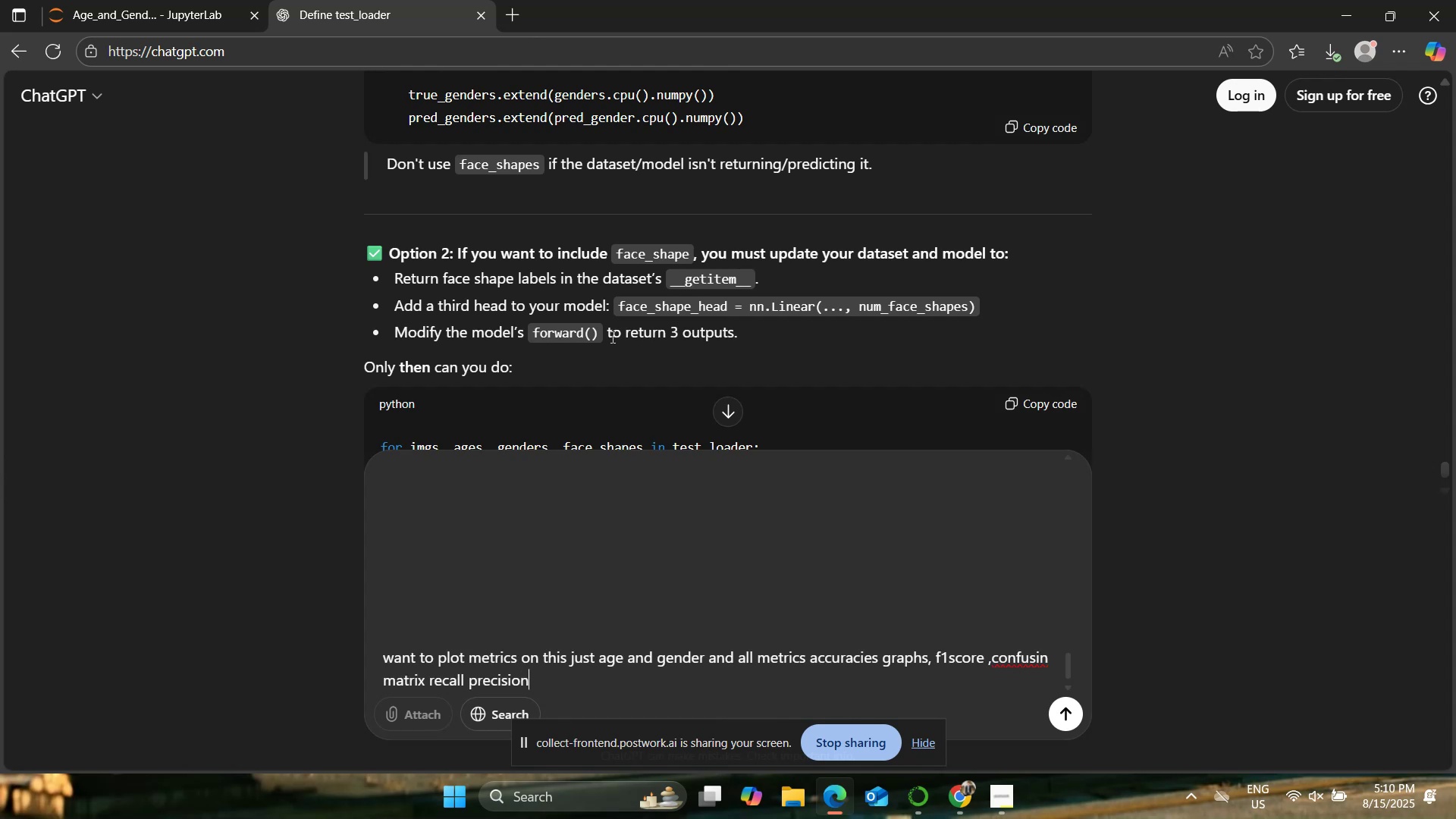 
key(Enter)
 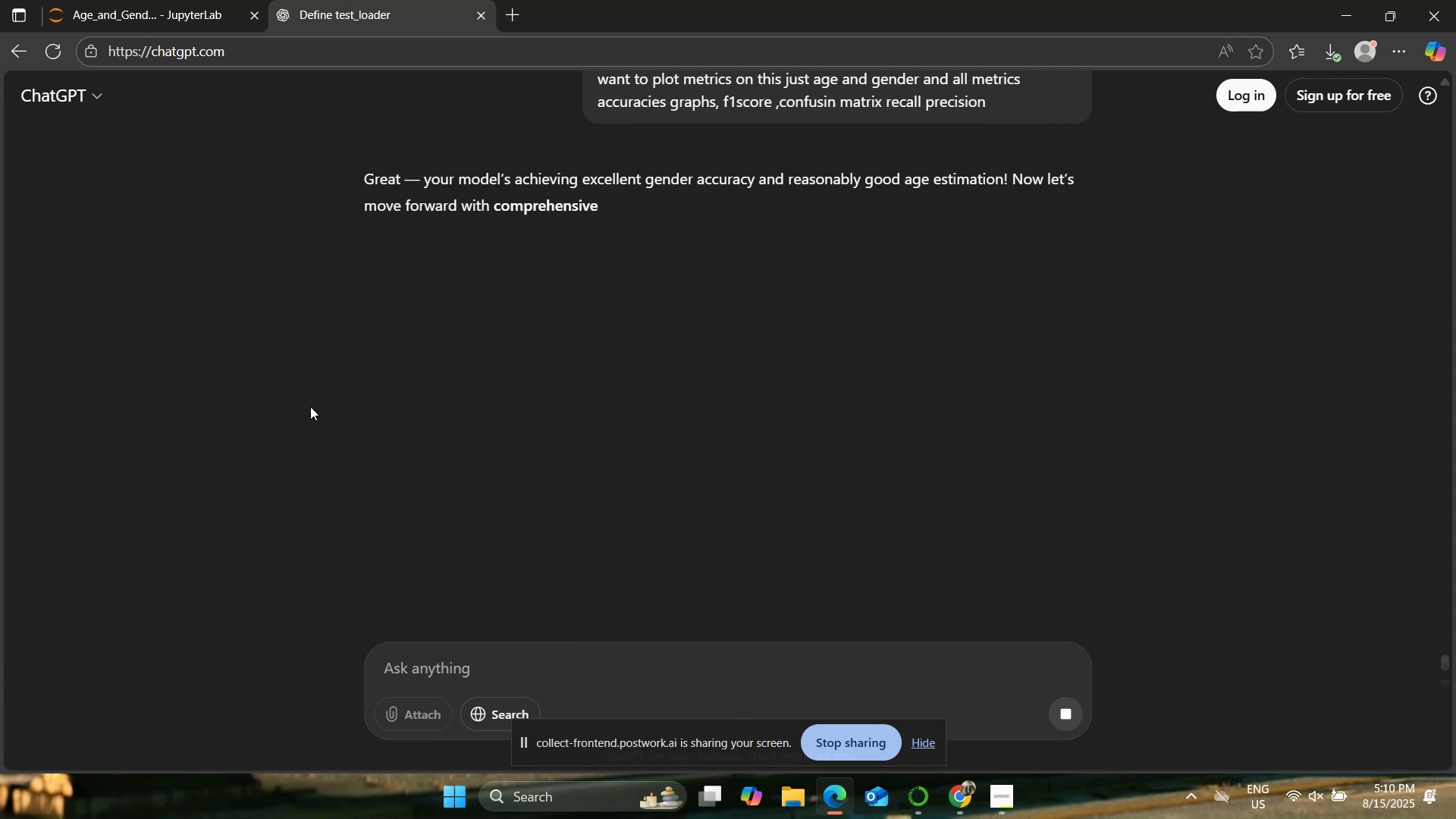 
scroll: coordinate [271, 435], scroll_direction: down, amount: 8.0
 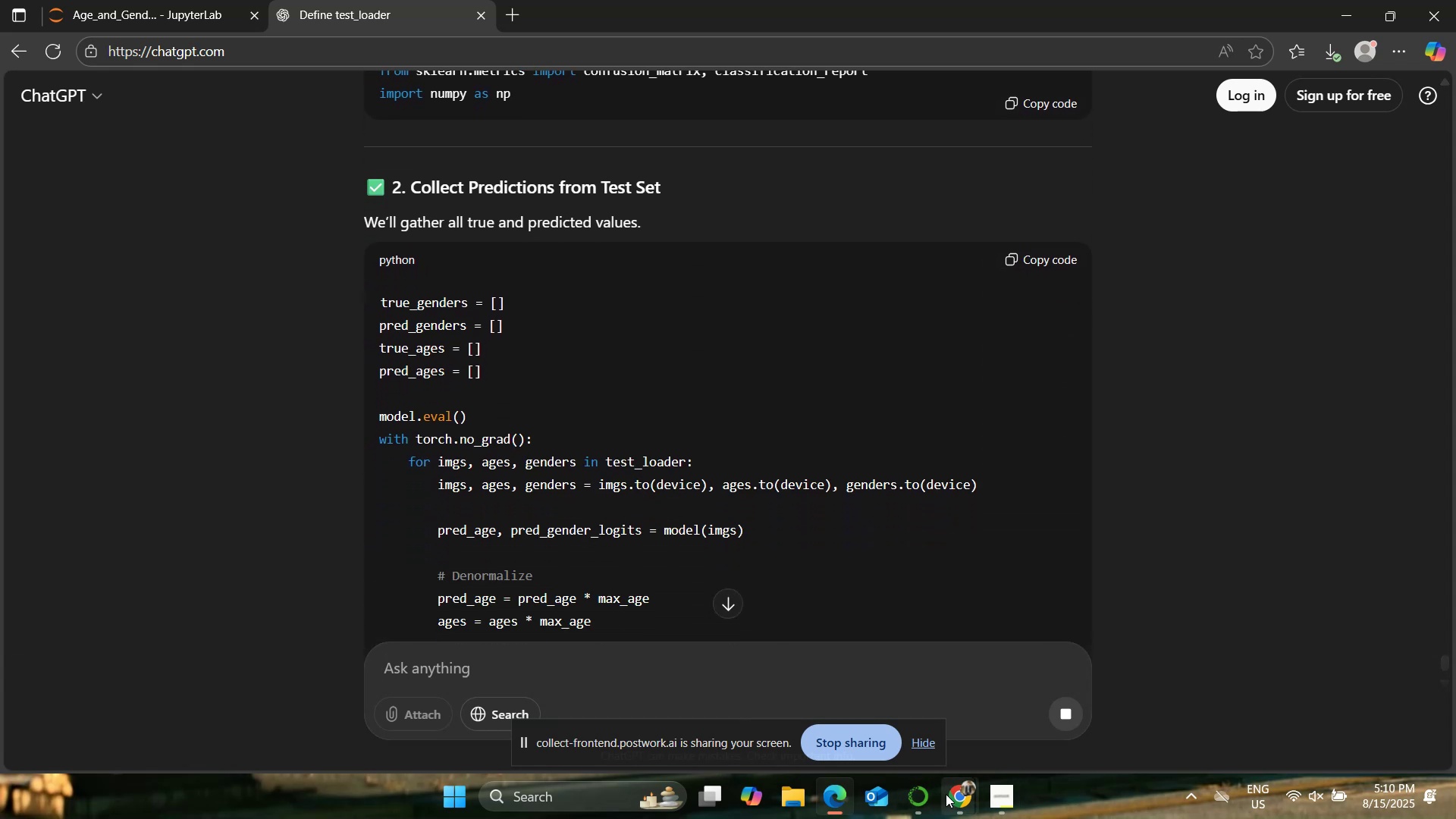 
left_click([850, 682])
 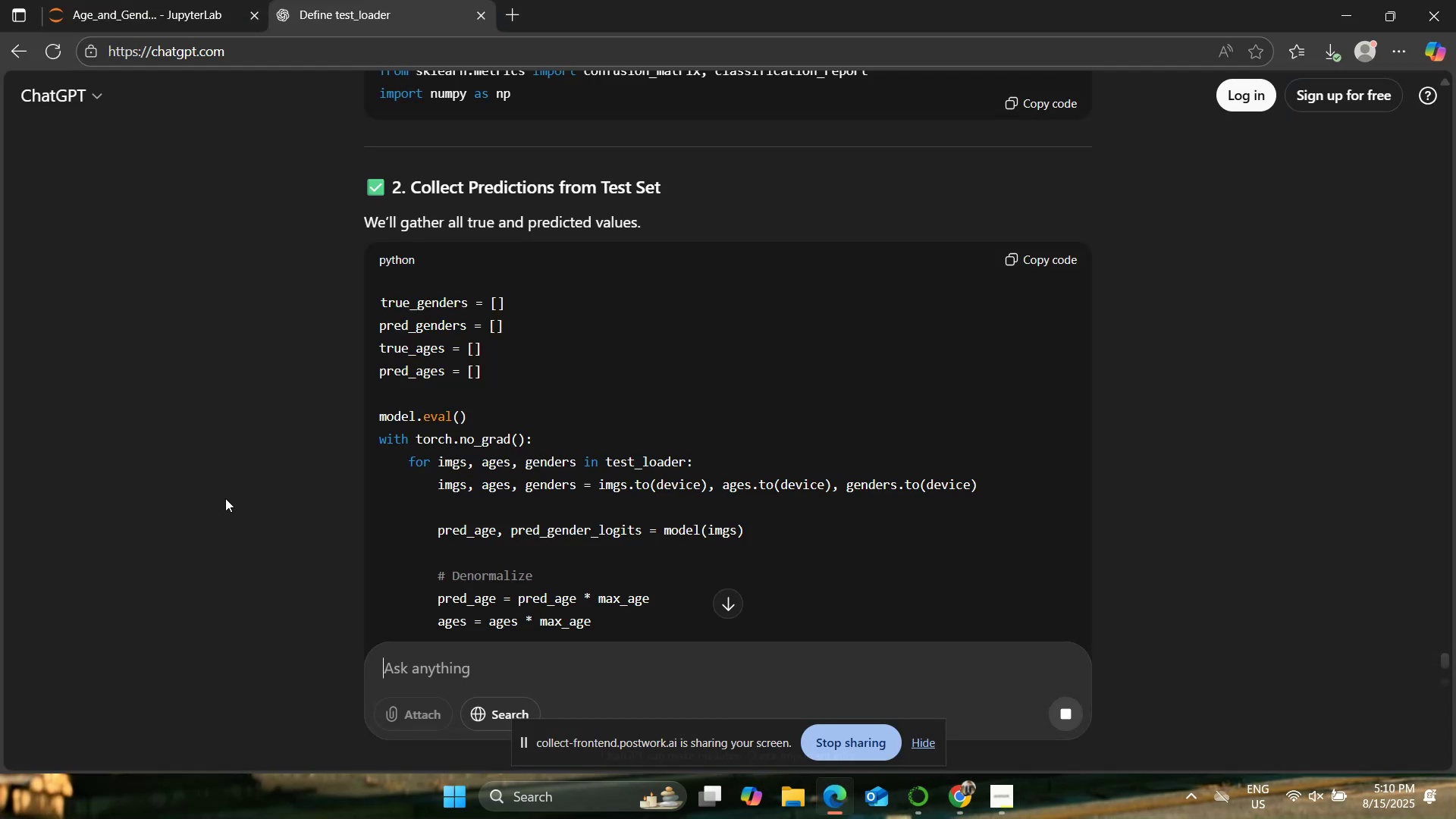 
scroll: coordinate [221, 494], scroll_direction: down, amount: 4.0
 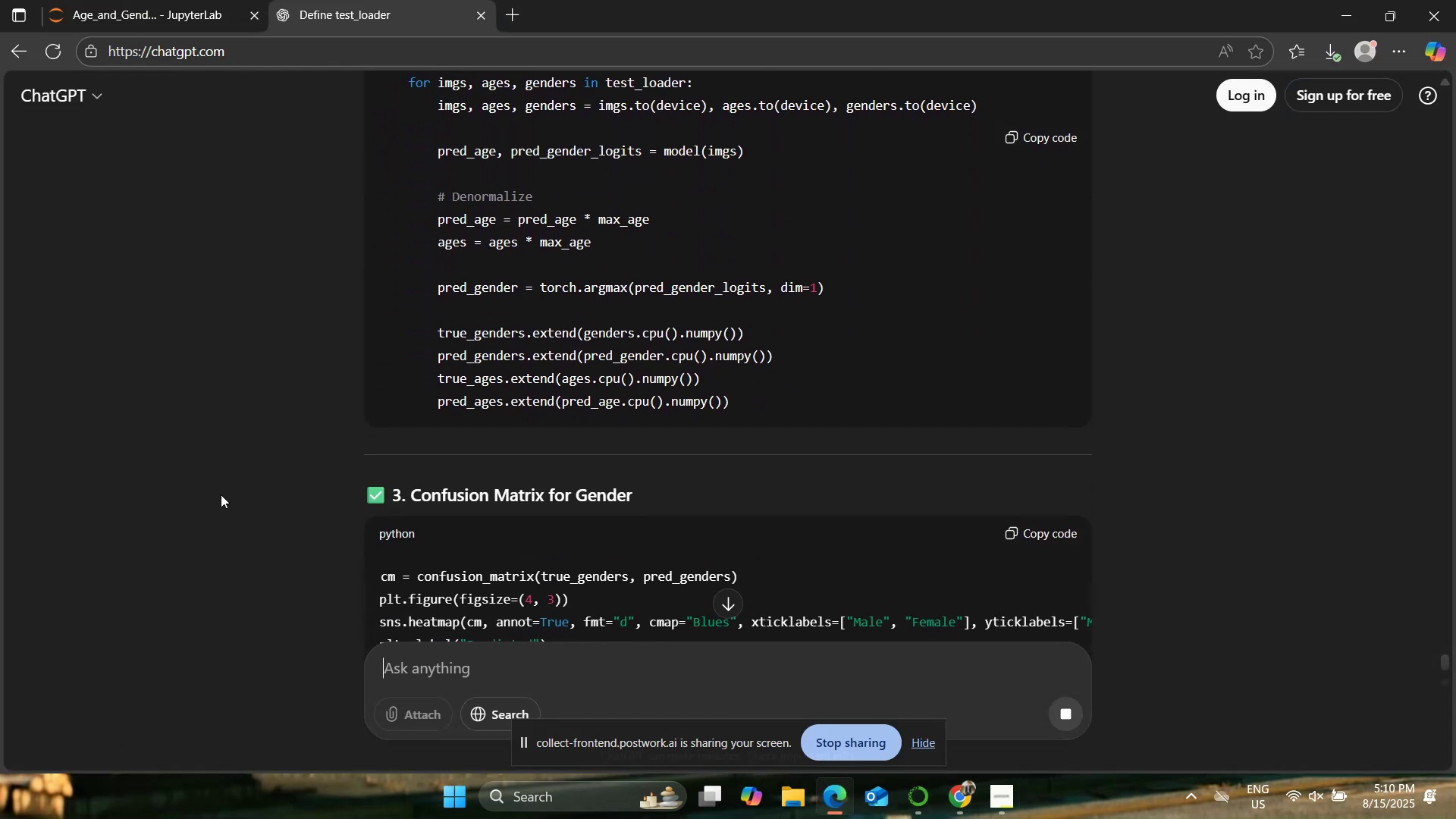 
scroll: coordinate [221, 494], scroll_direction: up, amount: 2.0
 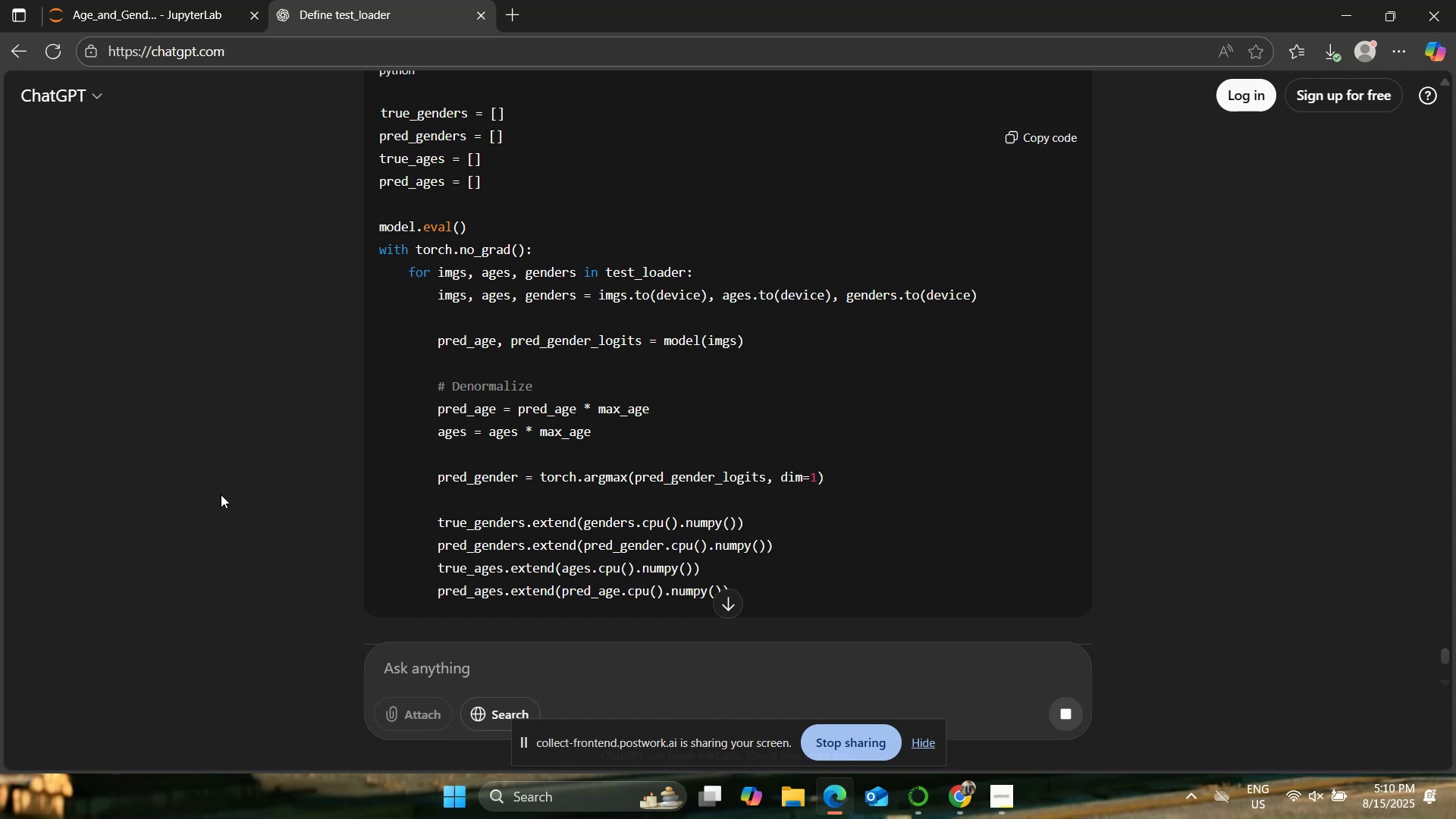 
wait(16.58)
 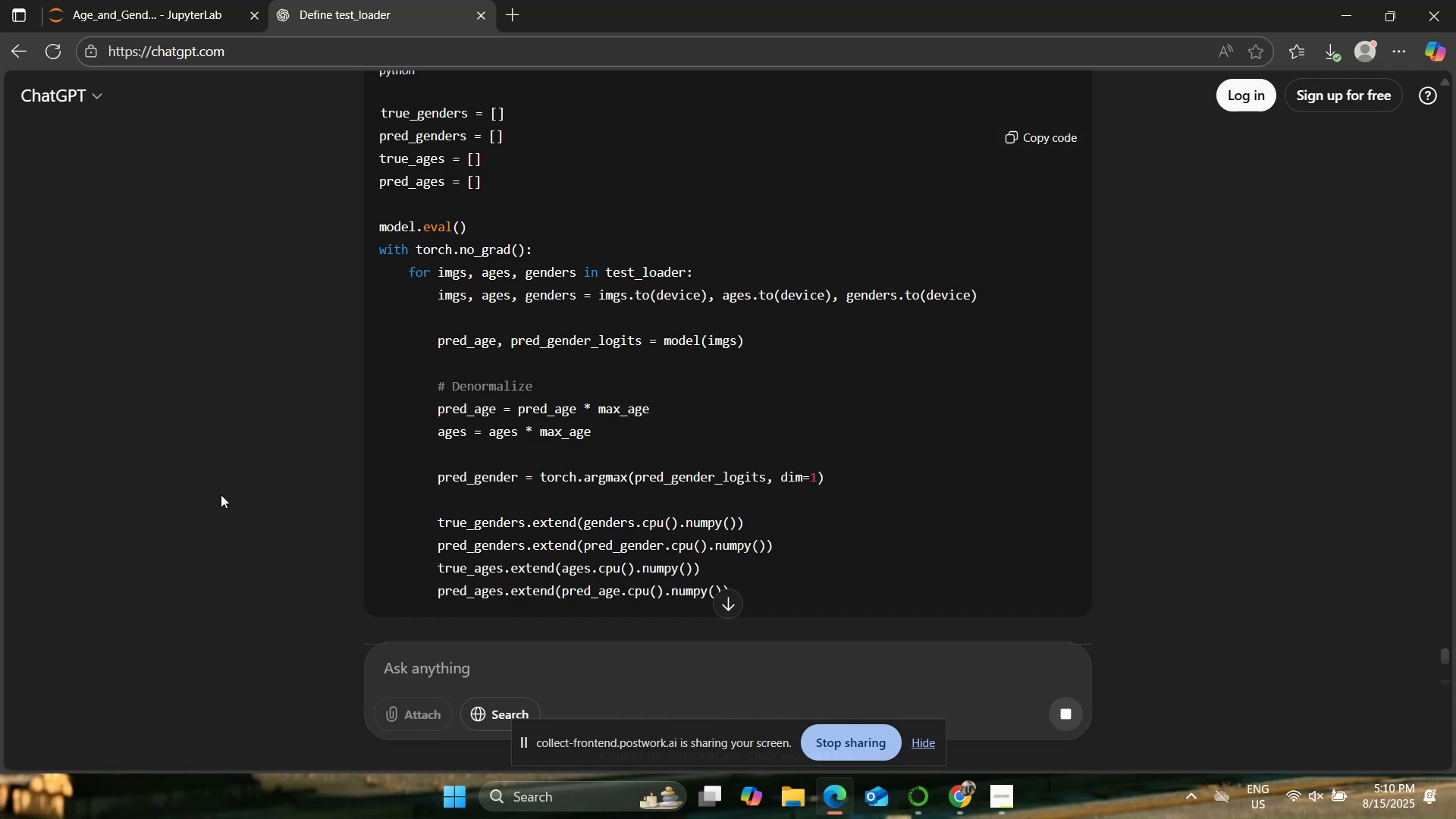 
scroll: coordinate [936, 516], scroll_direction: down, amount: 5.0
 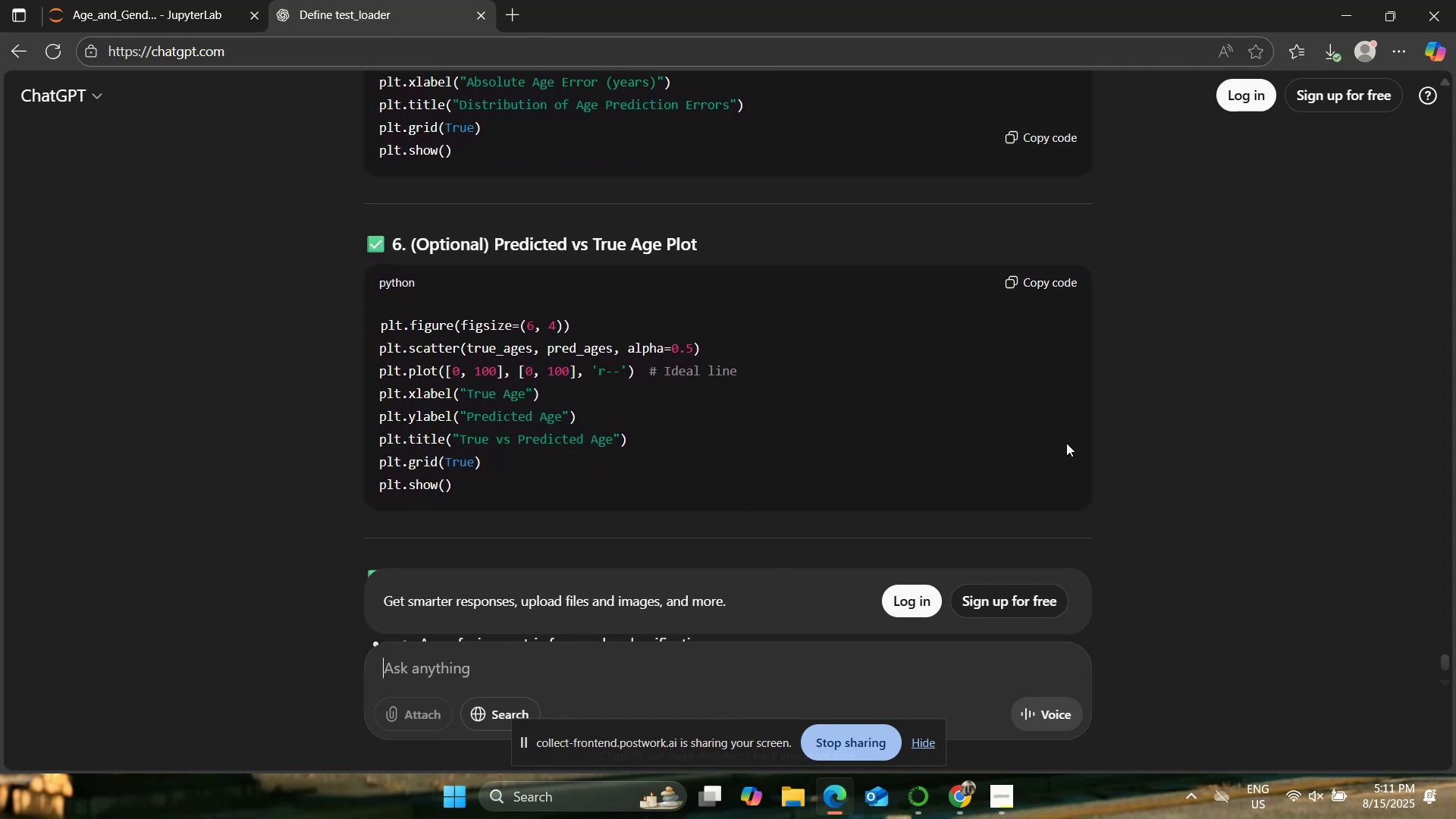 
wait(25.39)
 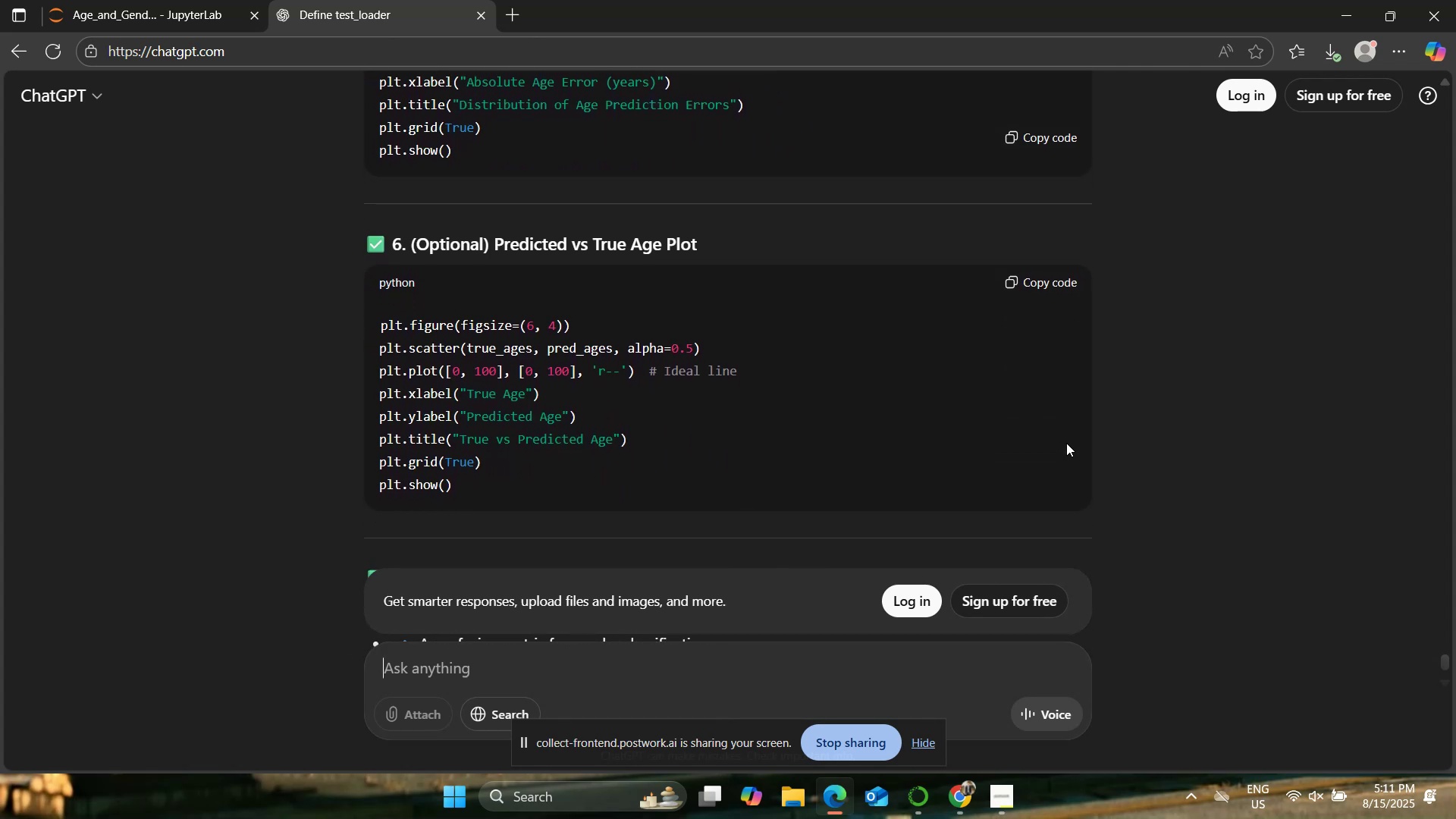 
double_click([92, 0])
 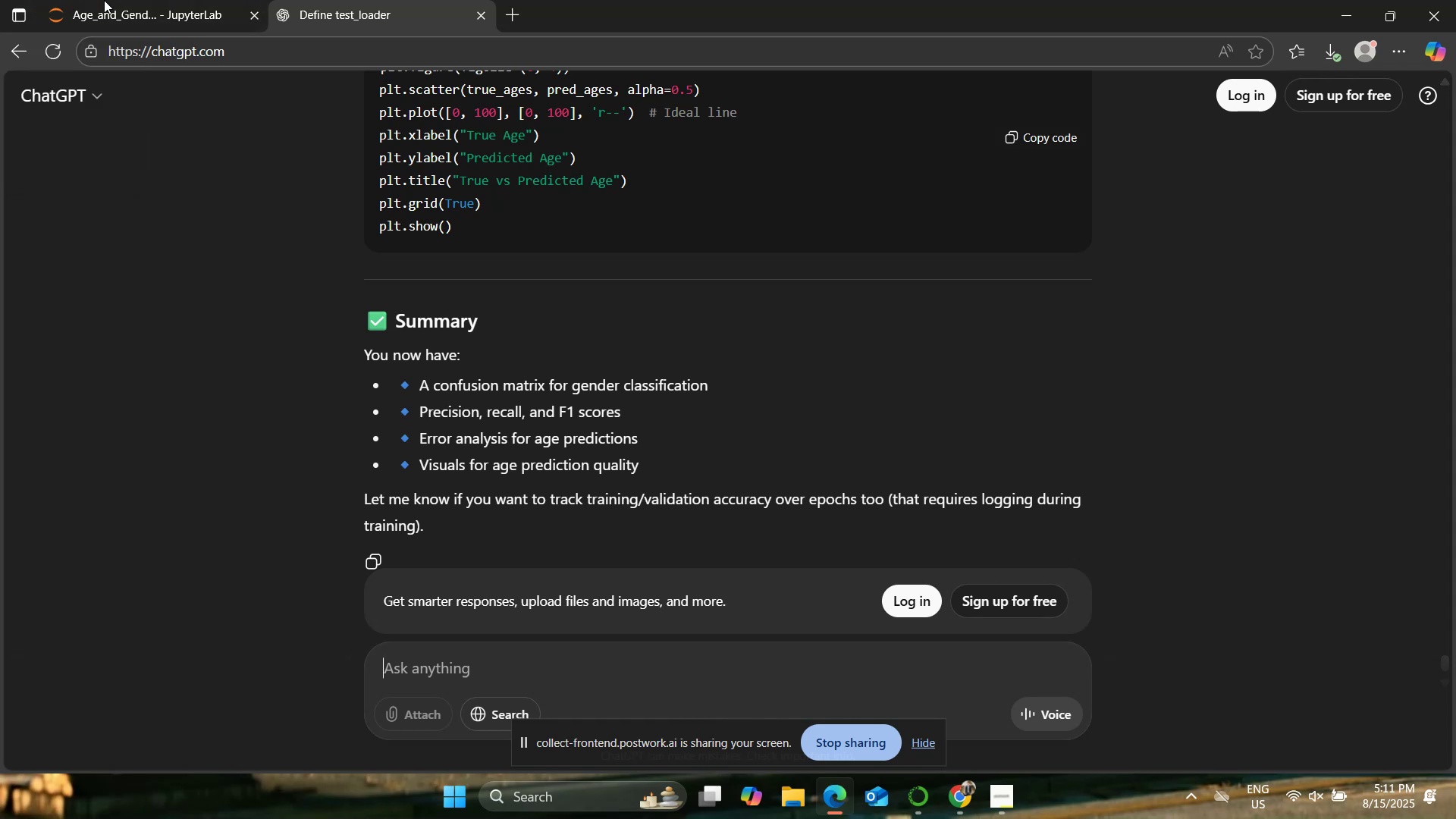 
triple_click([124, 0])
 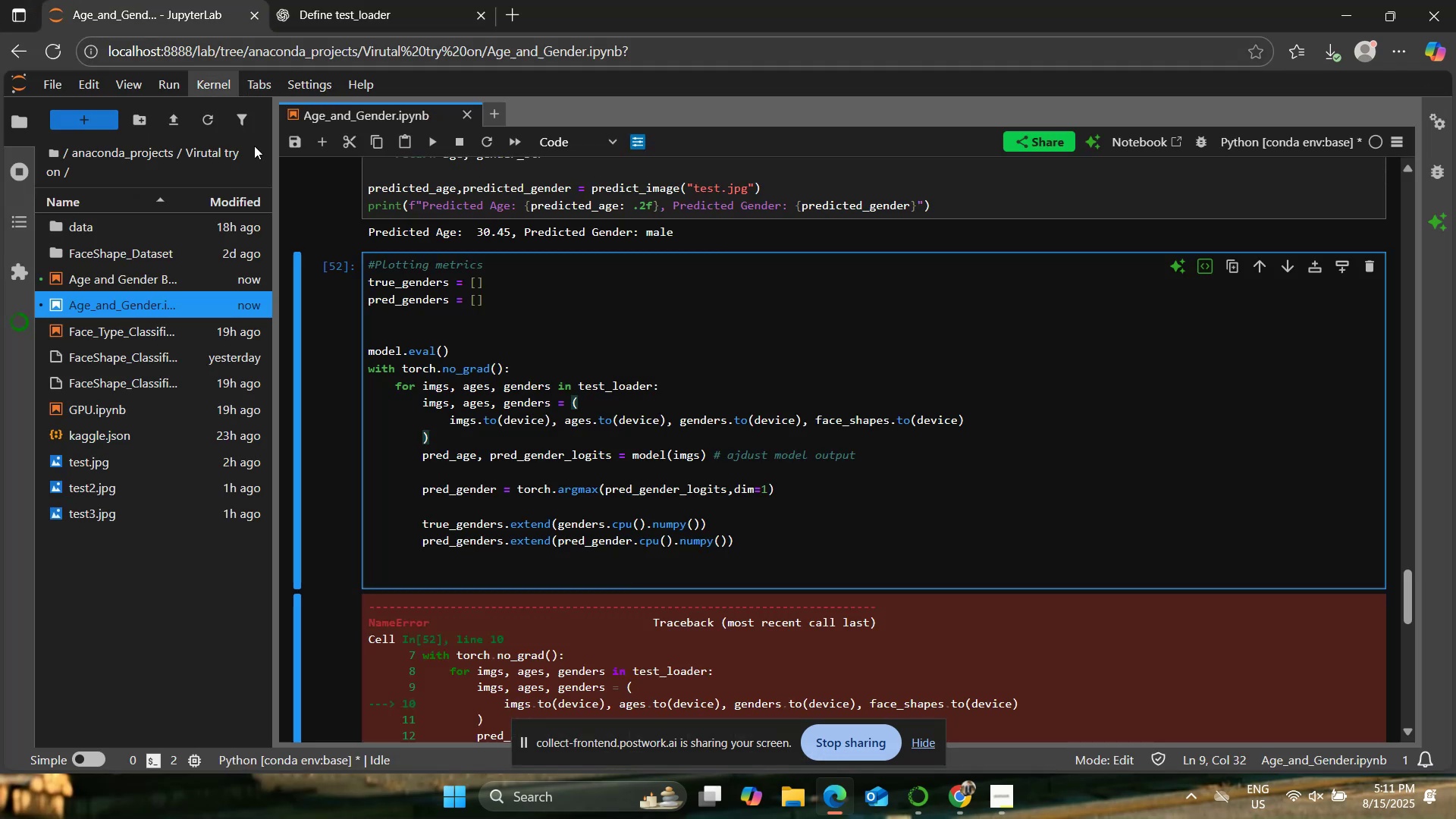 
scroll: coordinate [609, 500], scroll_direction: down, amount: 1.0
 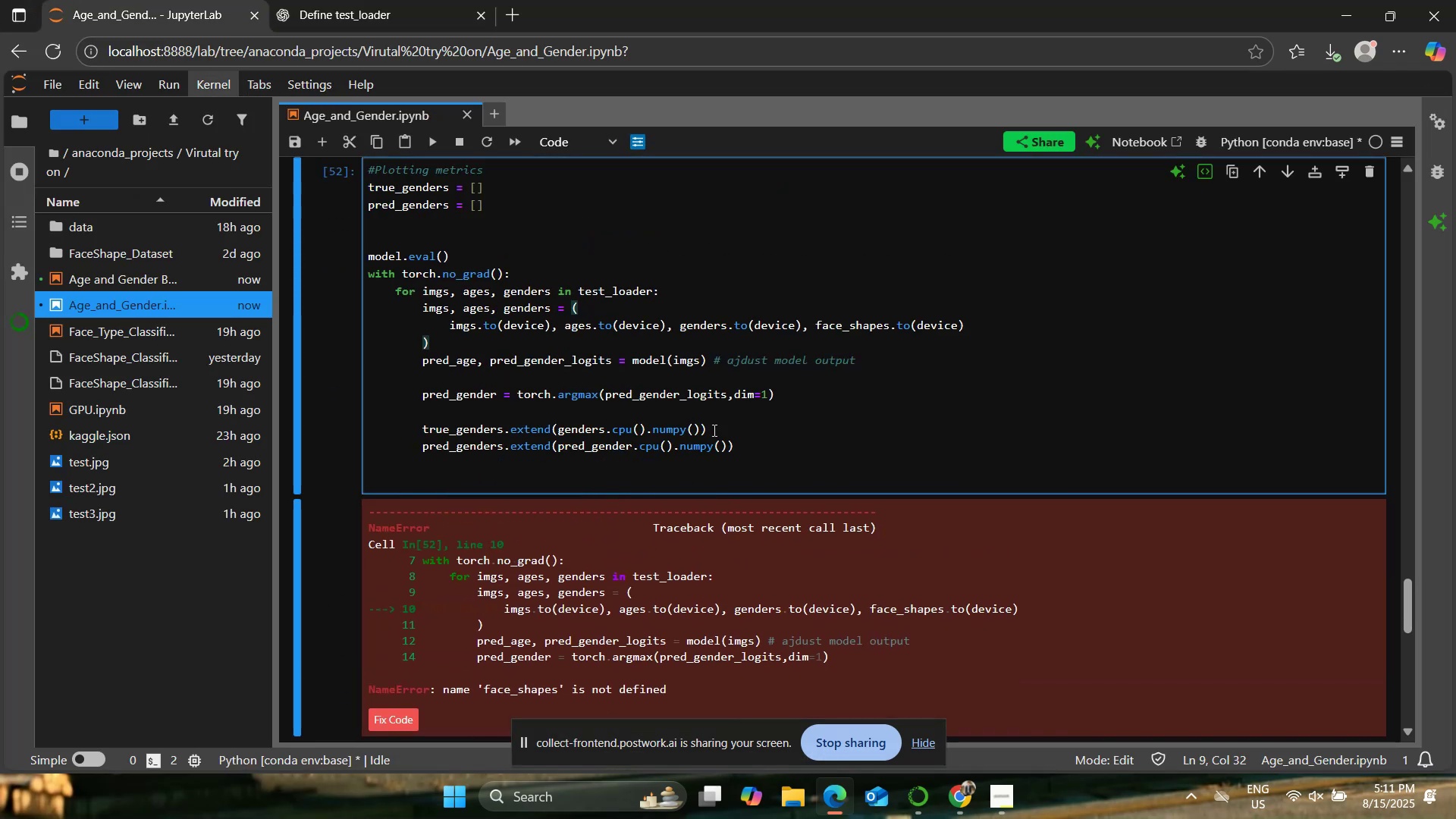 
left_click([717, 426])
 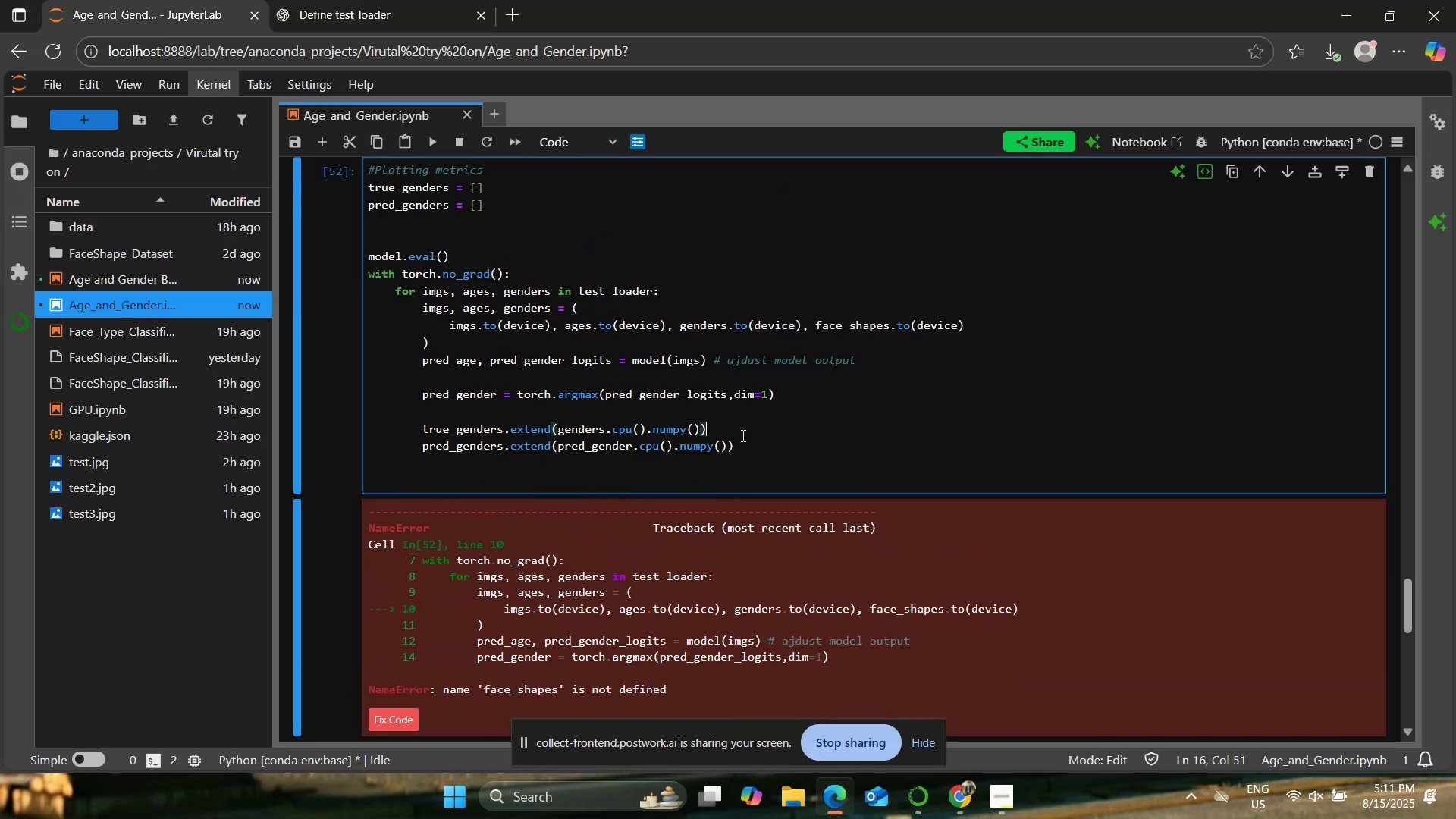 
scroll: coordinate [835, 459], scroll_direction: up, amount: 1.0
 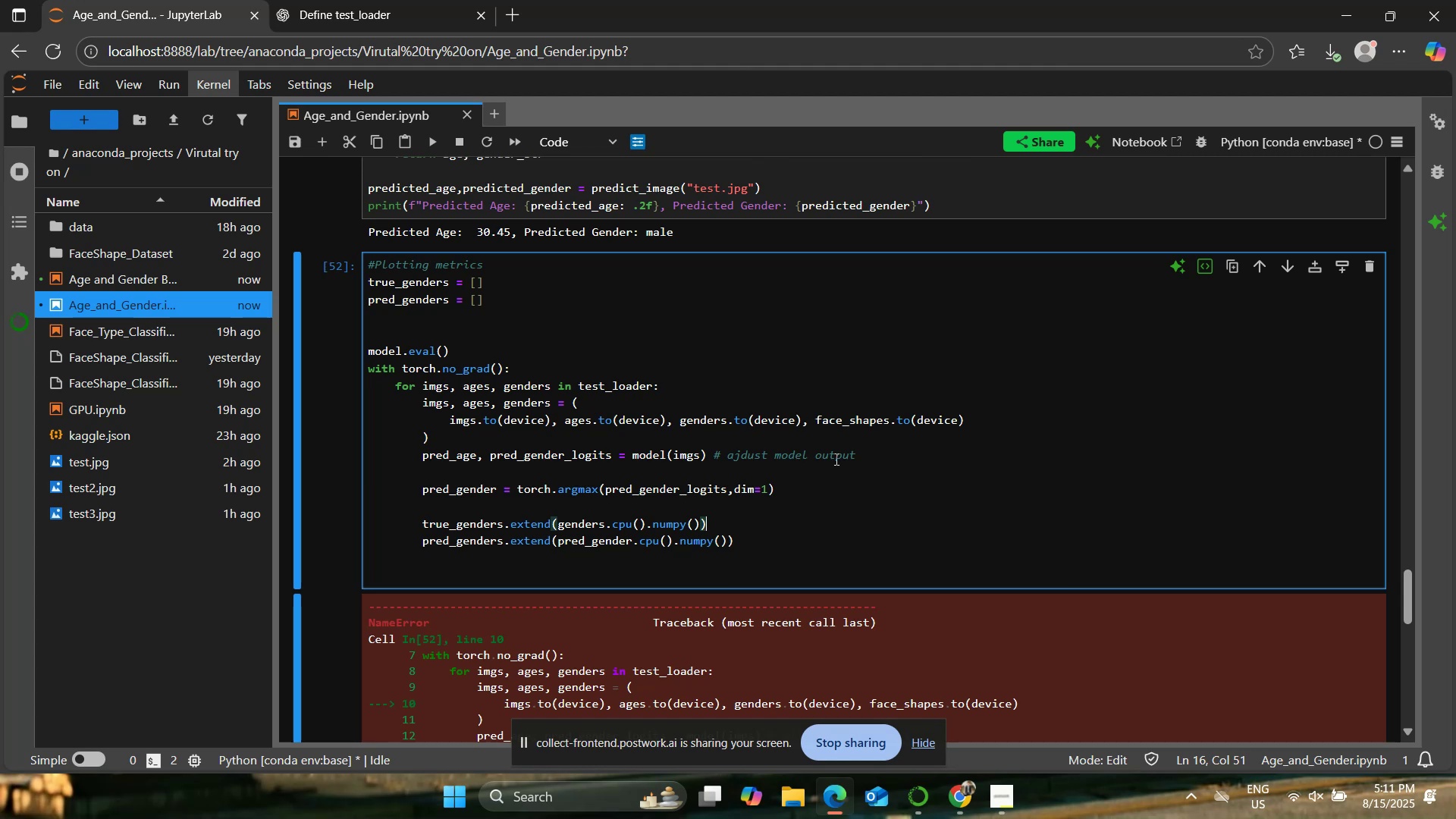 
wait(10.86)
 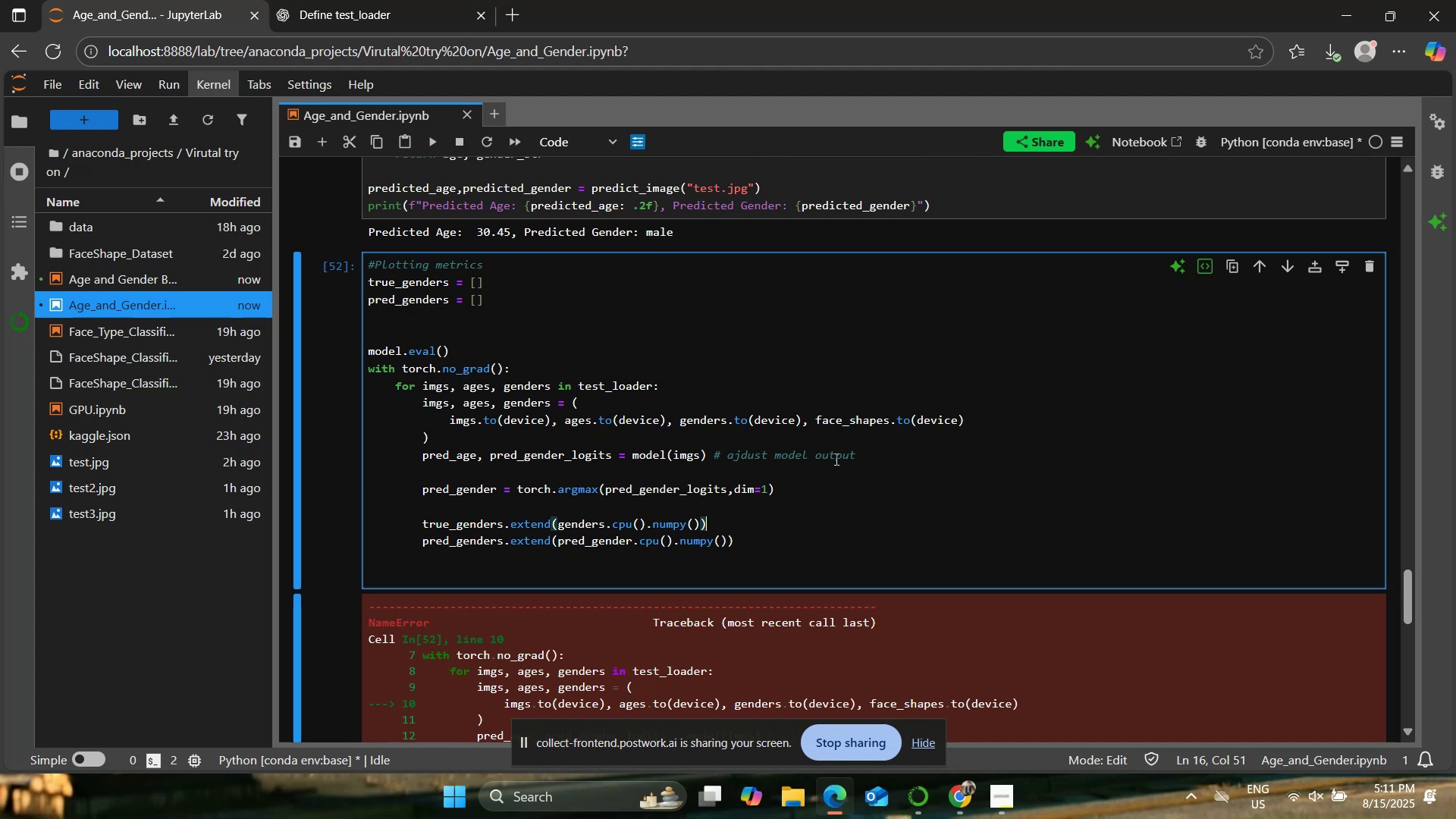 
left_click([605, 319])
 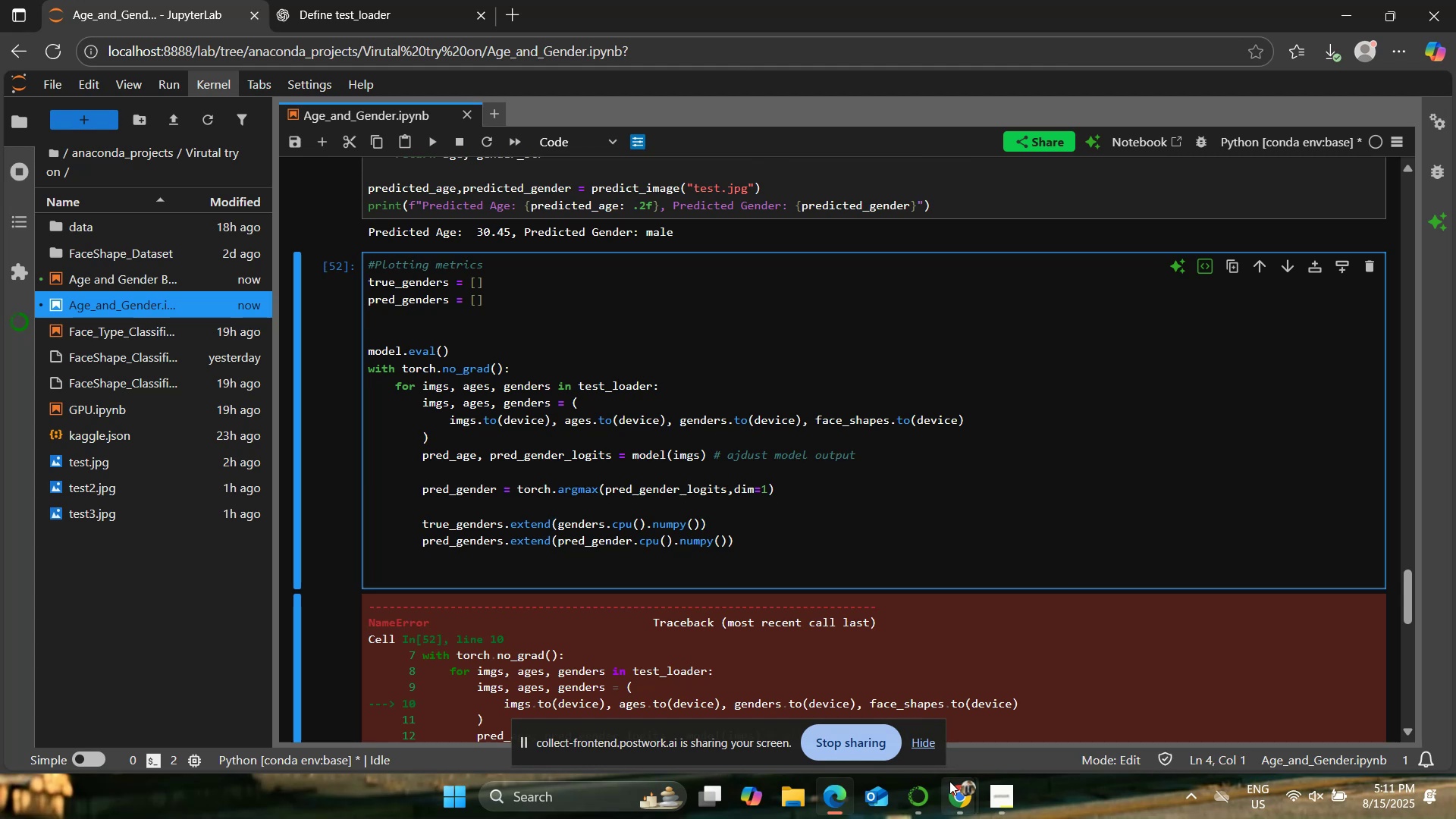 
left_click([915, 726])
 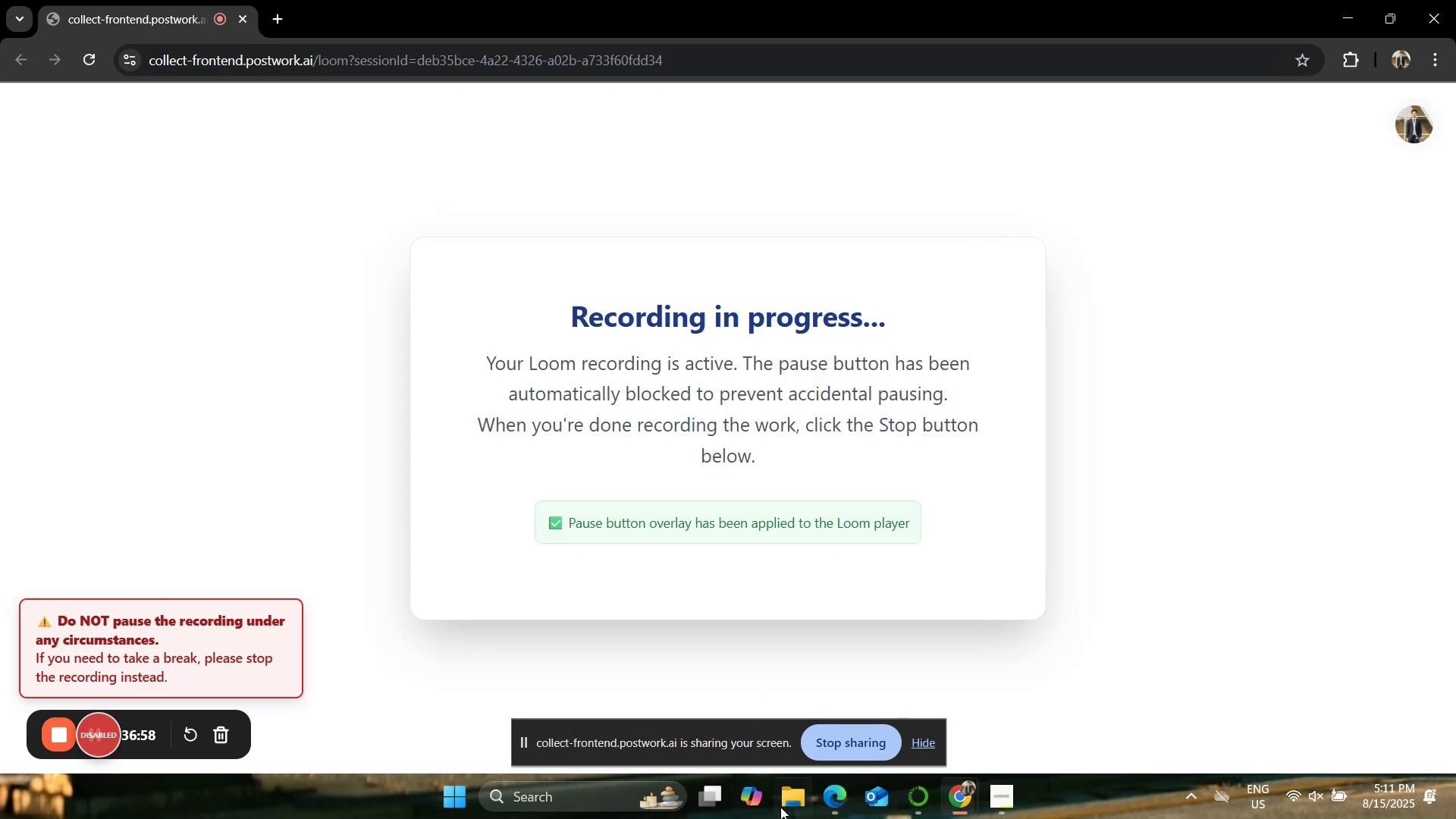 
left_click([822, 801])
 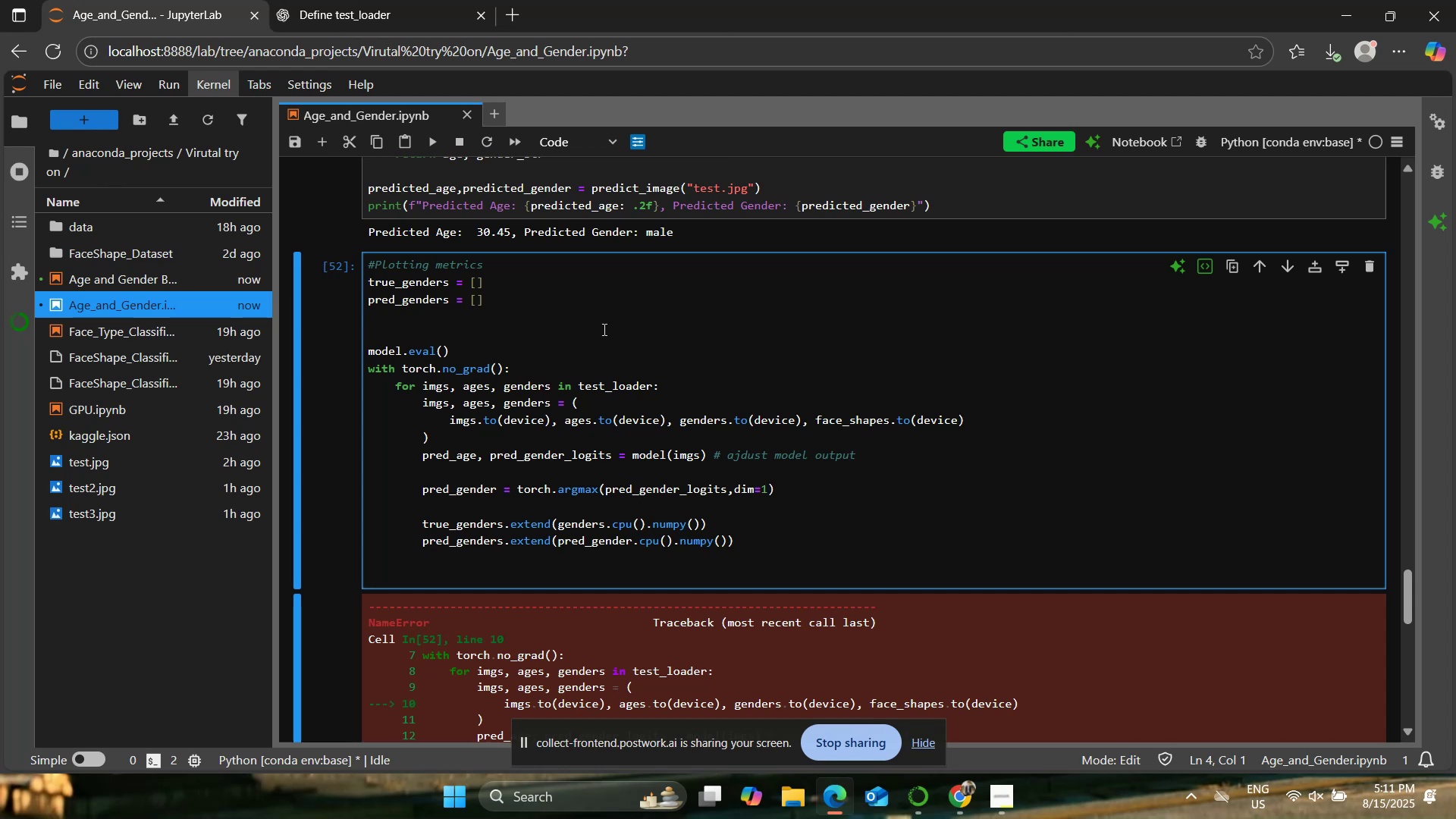 
type(true_ages = p)
key(Backspace)
type([])
 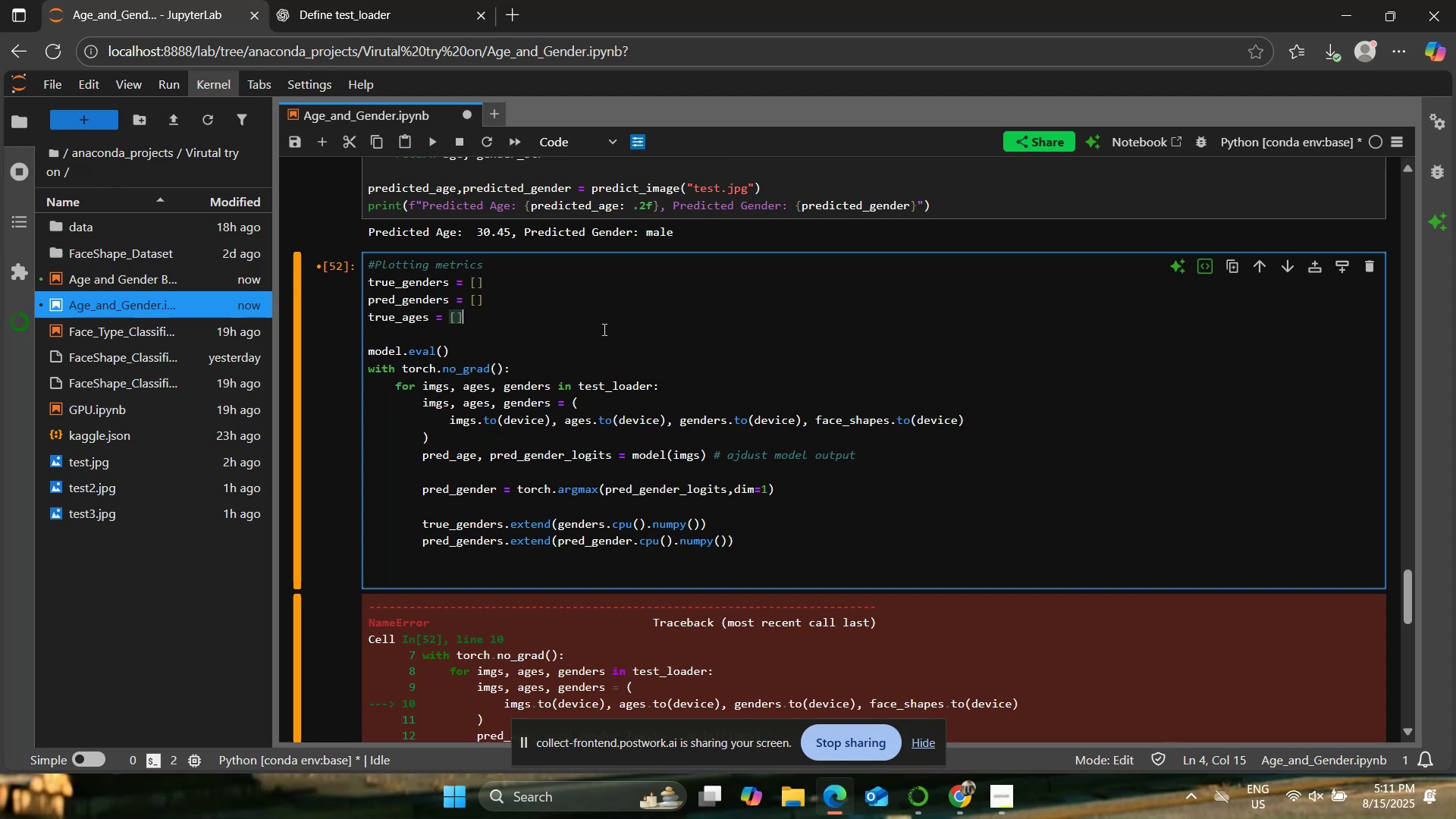 
key(Enter)
 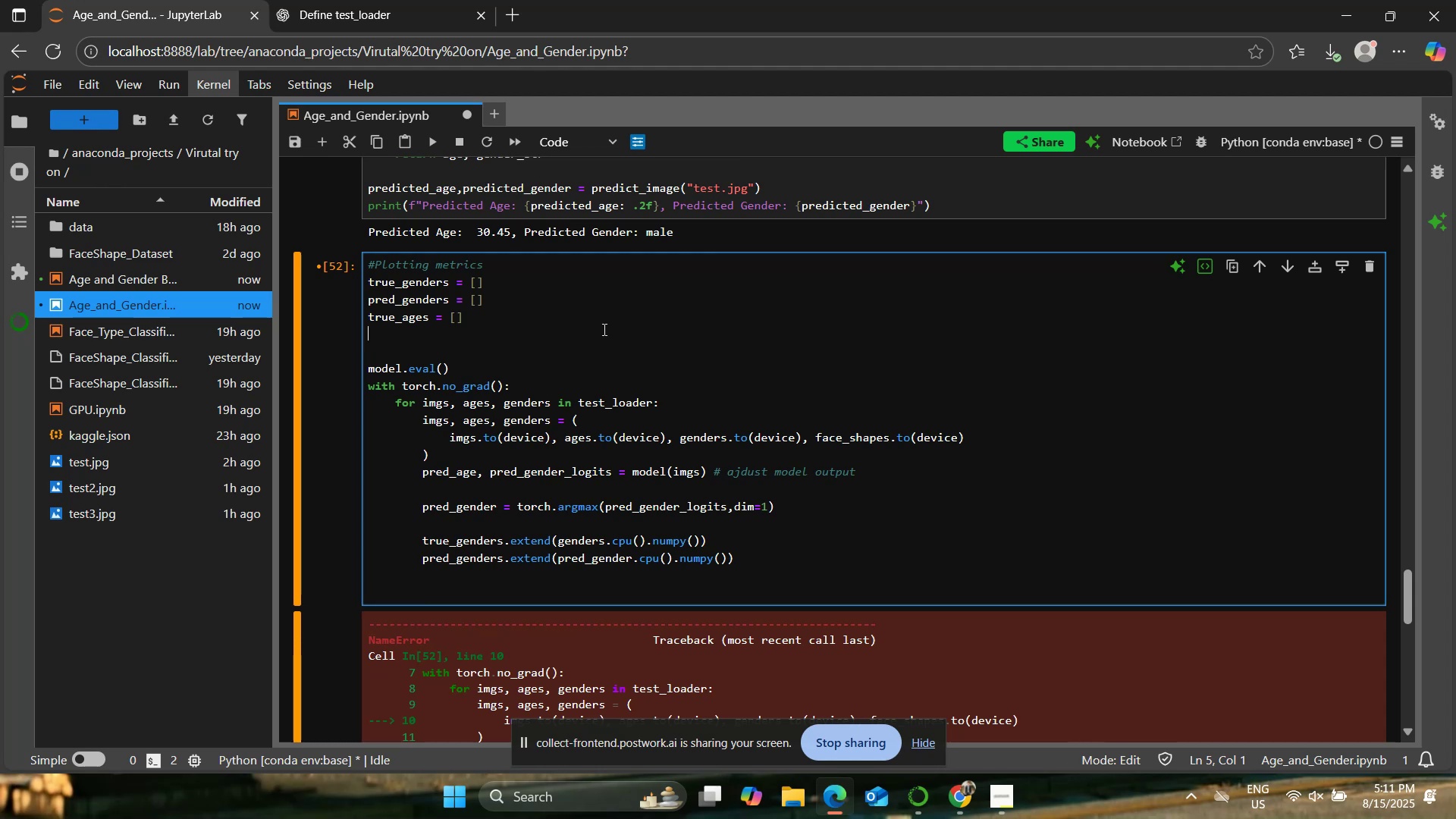 
type(pred_ages = [])
 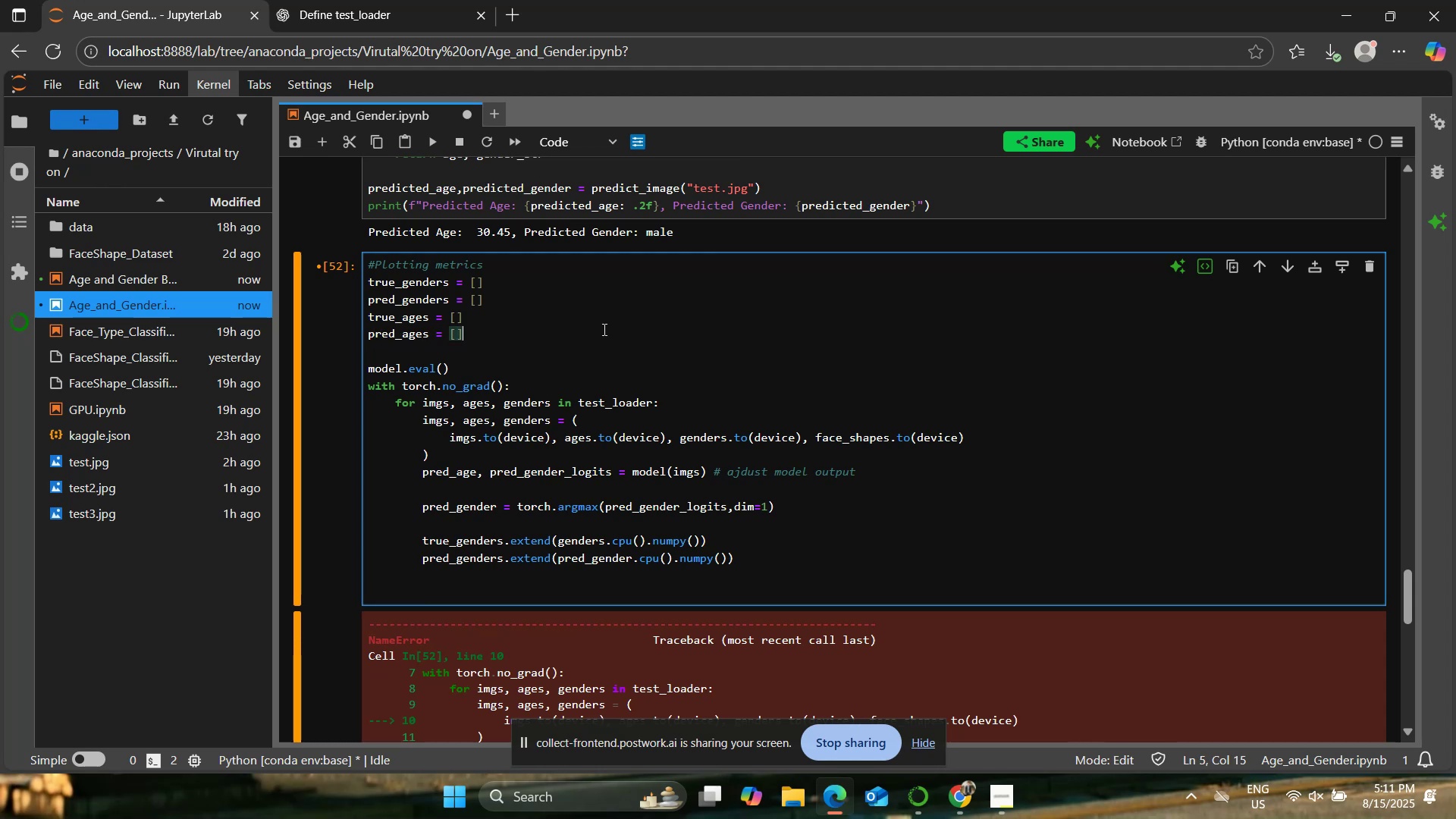 
key(ArrowDown)
 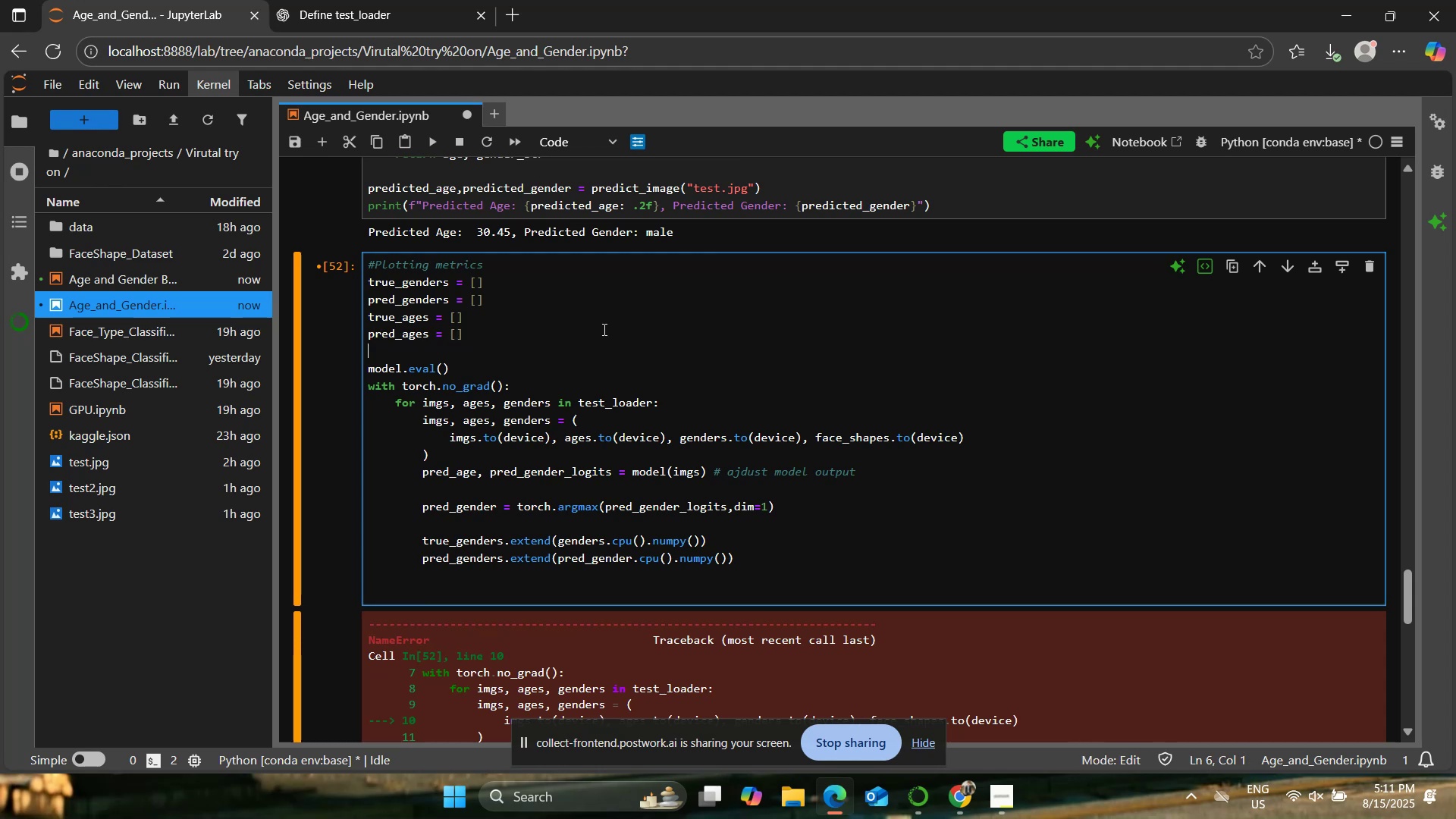 
key(ArrowDown)
 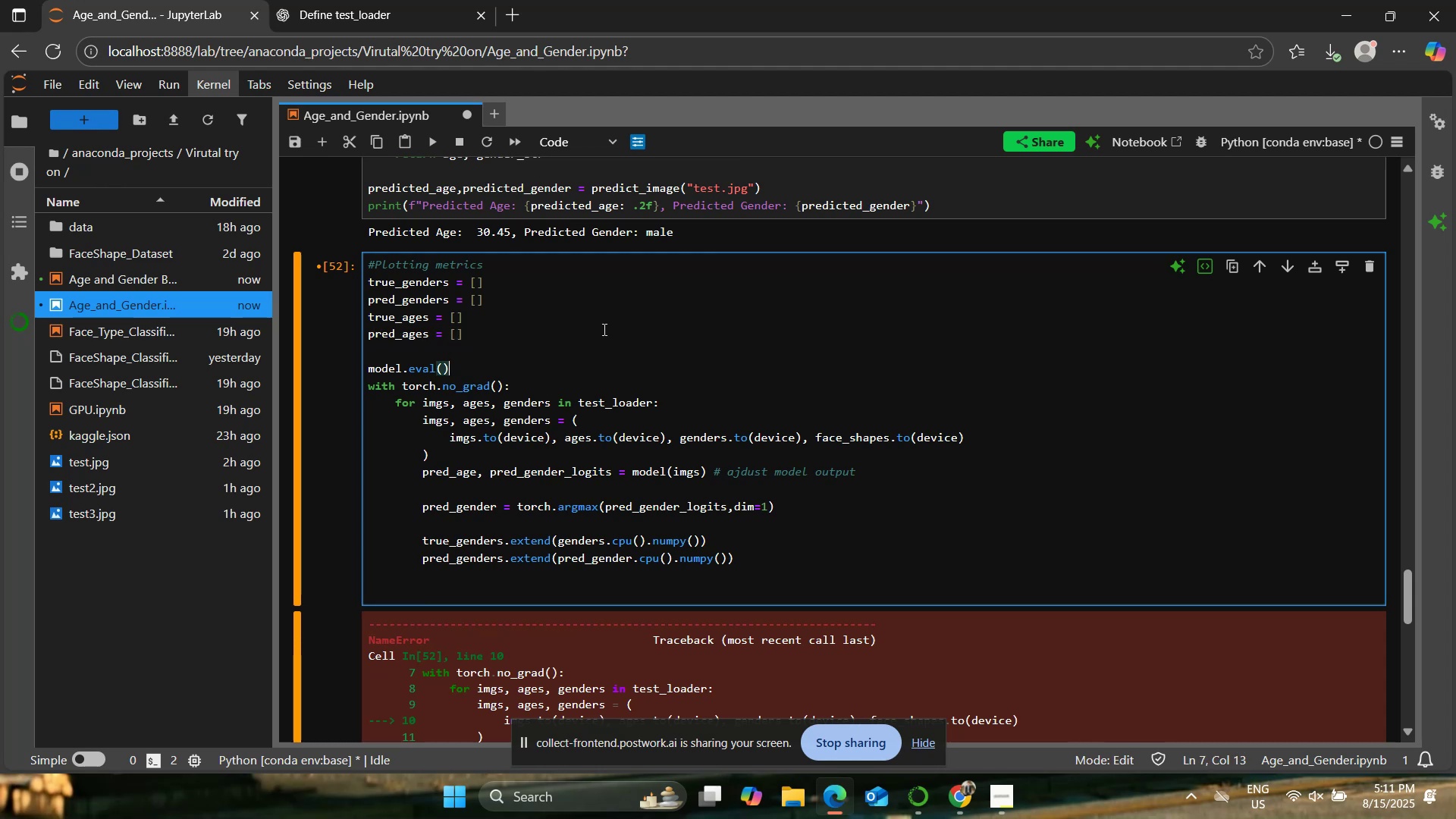 
key(ArrowDown)
 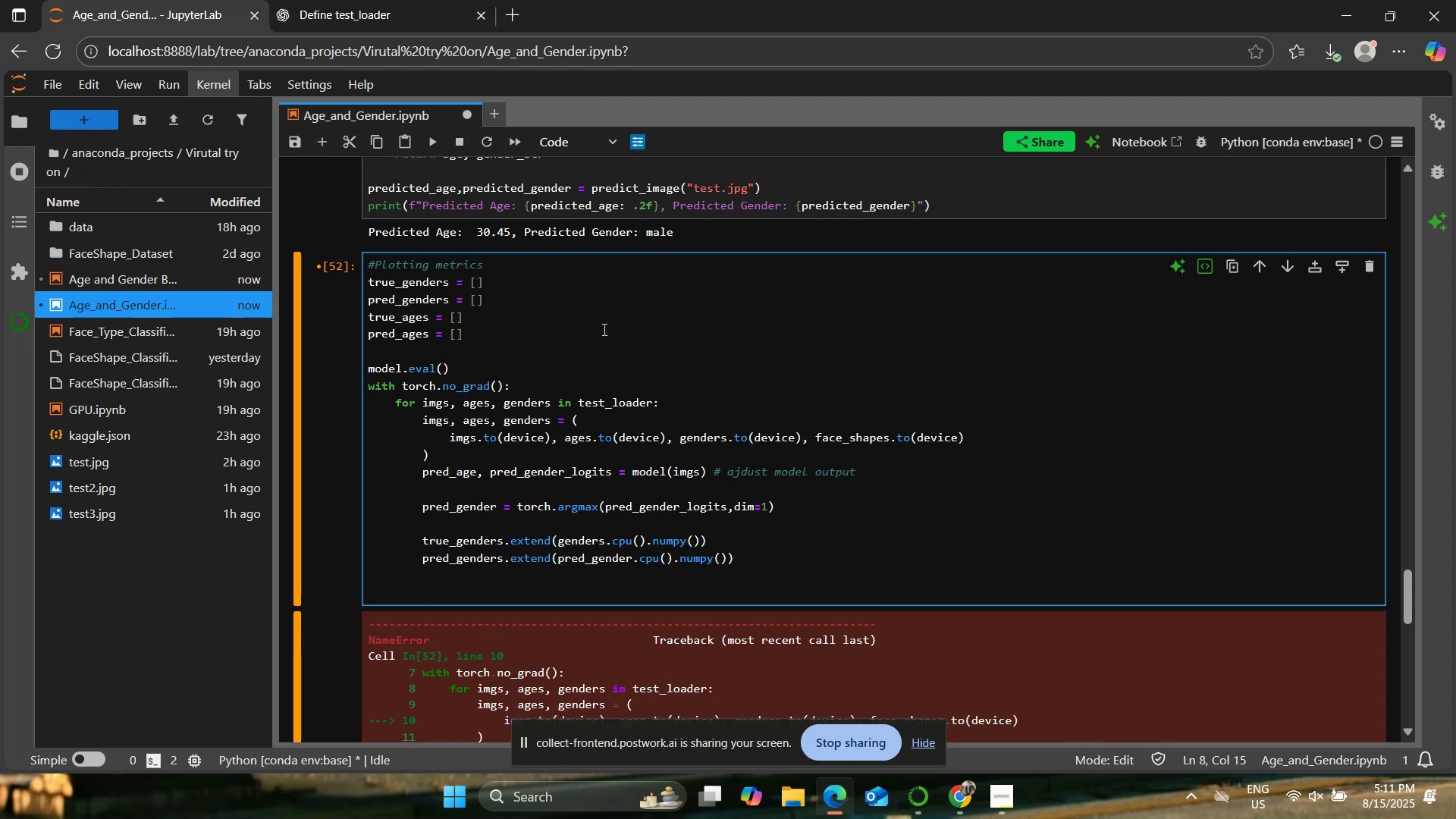 
key(ArrowDown)
 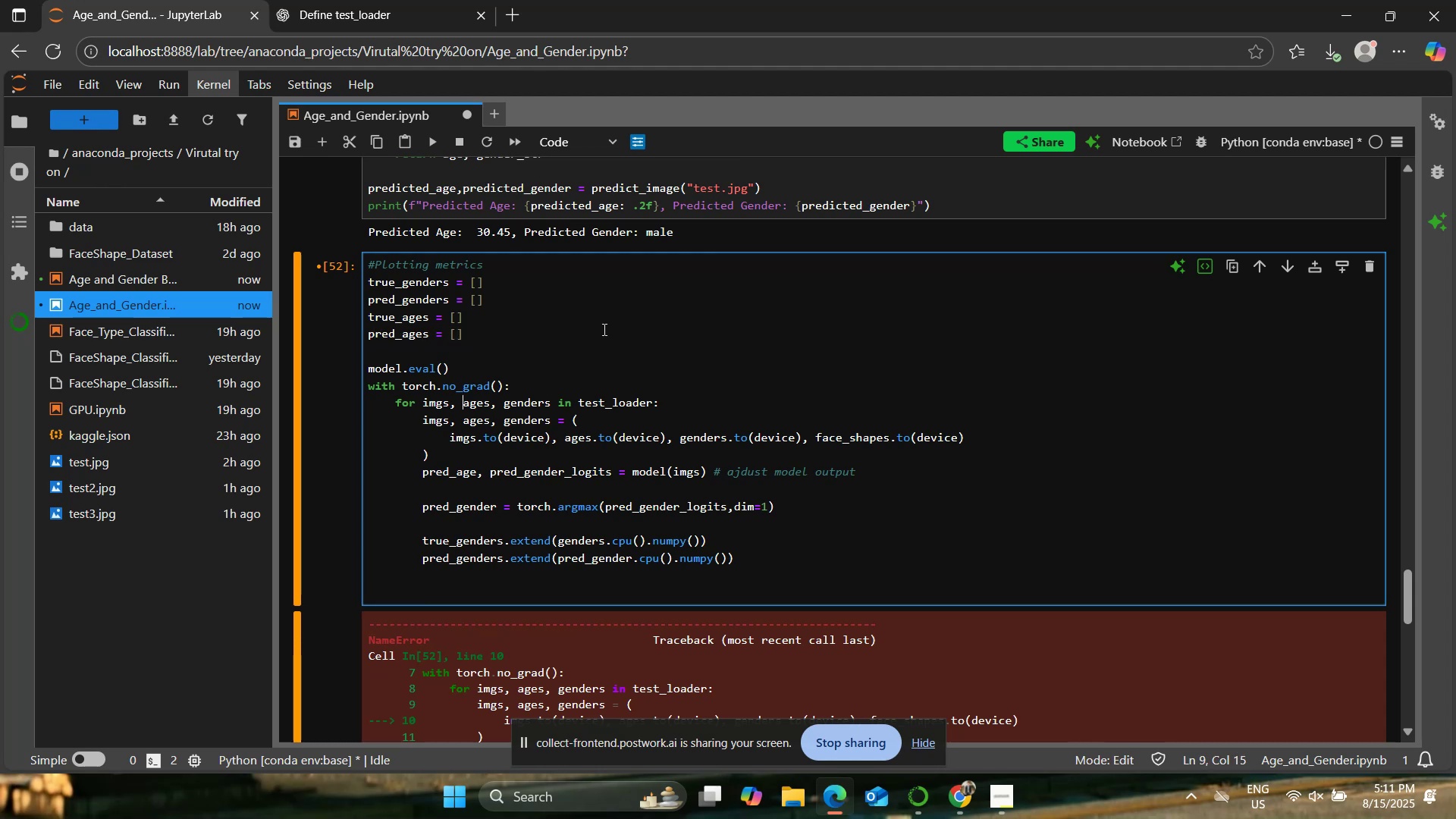 
key(ArrowDown)
 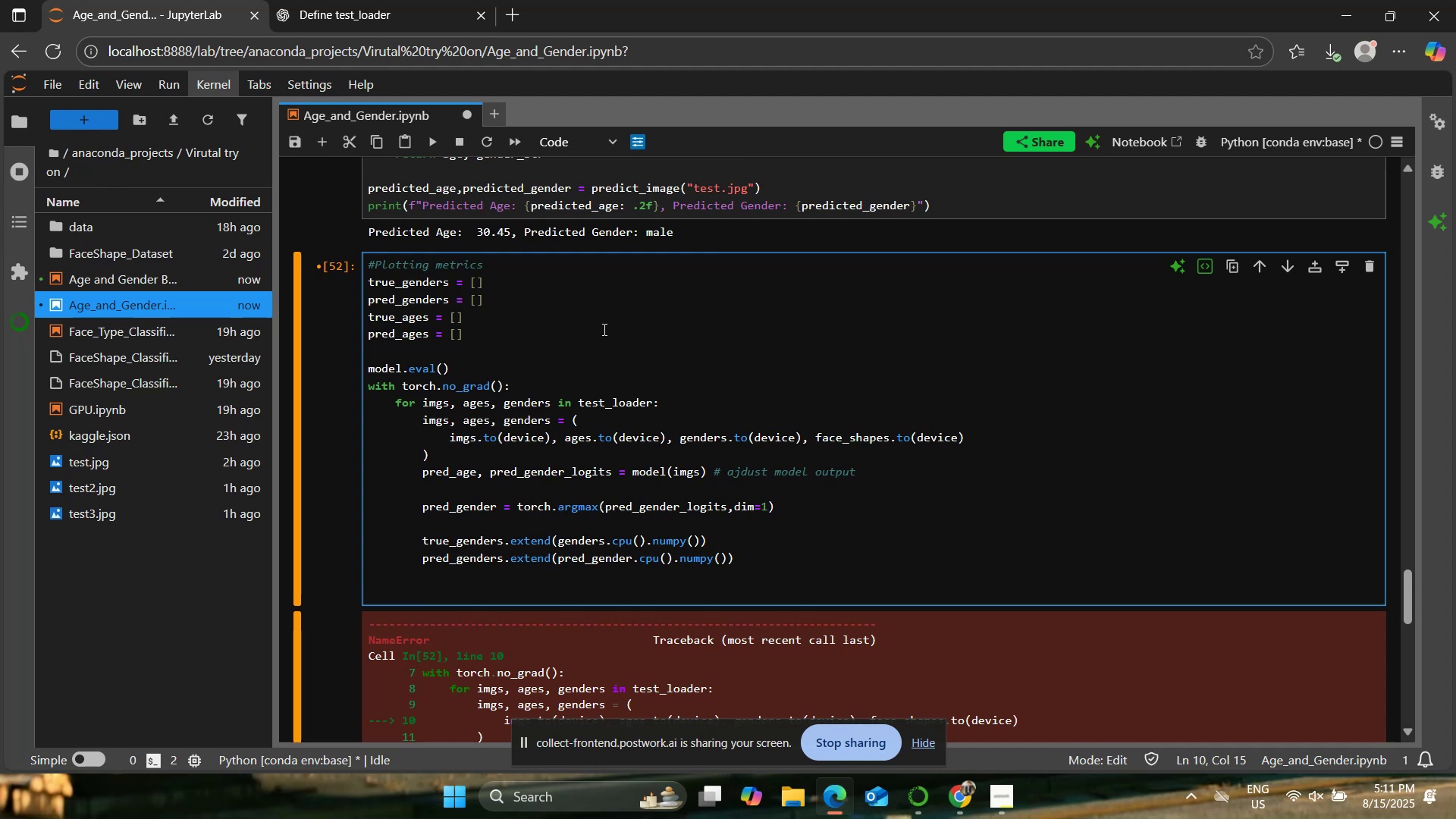 
left_click([709, 416])
 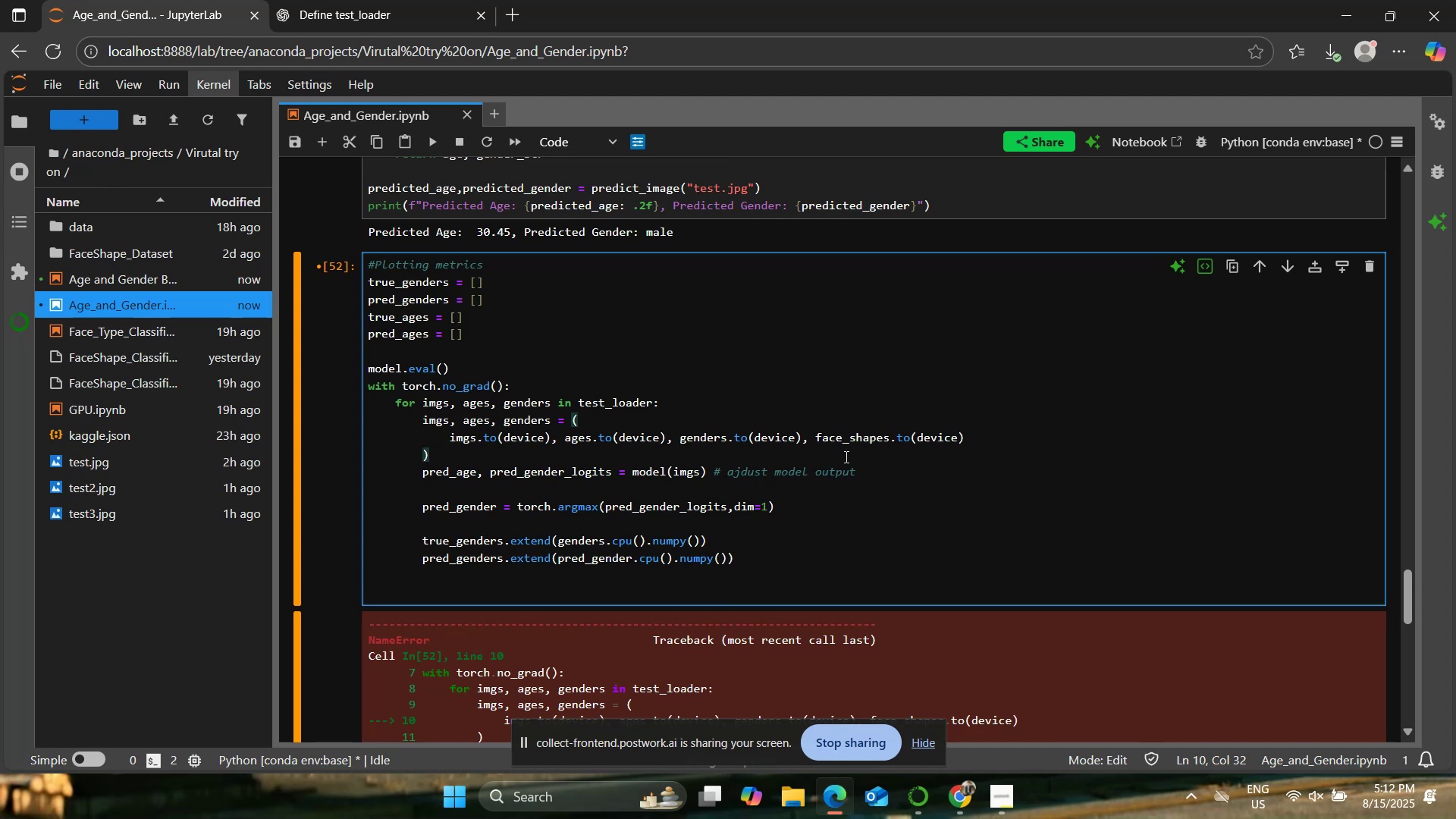 
wait(52.93)
 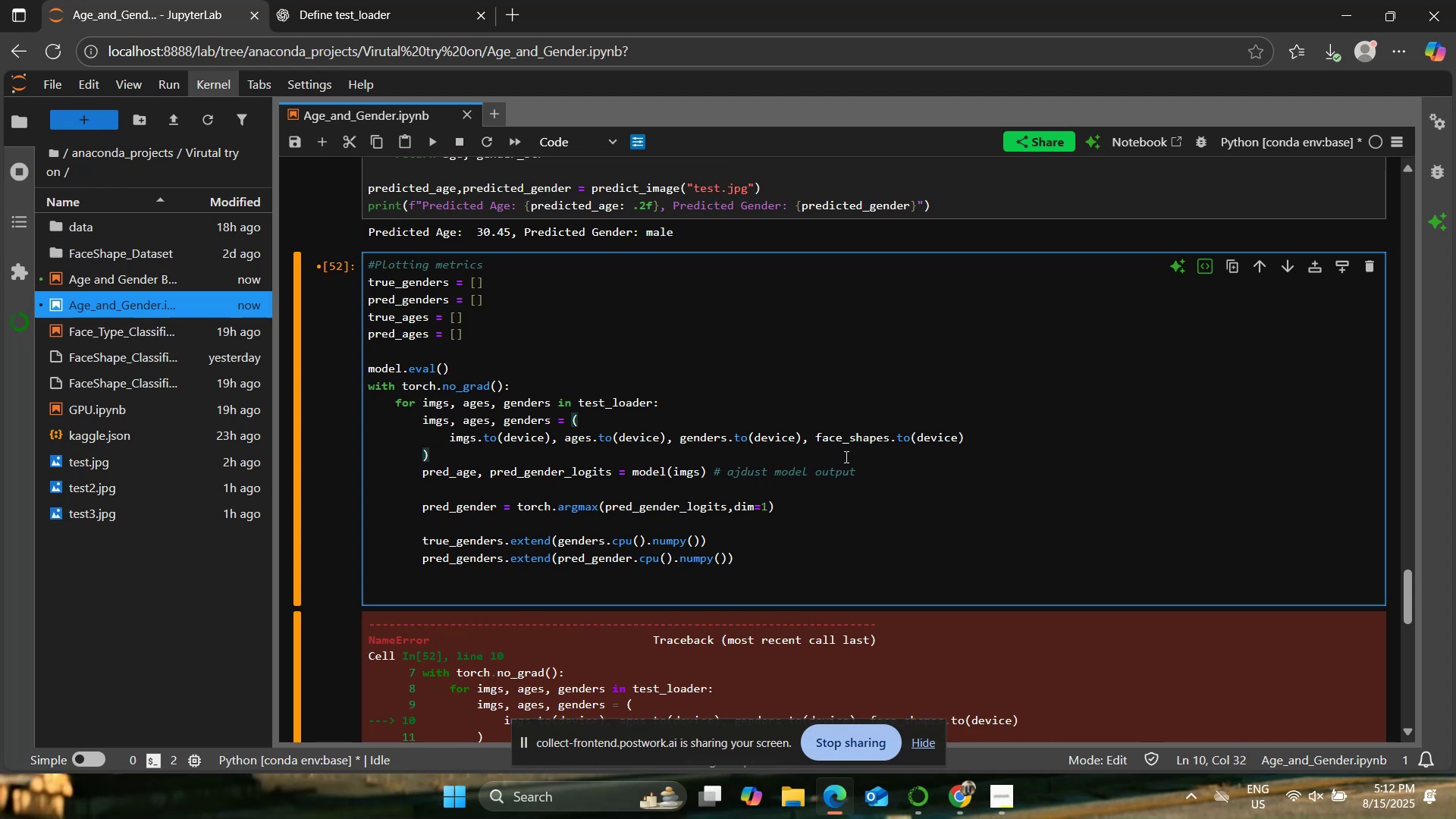 
left_click_drag(start_coordinate=[406, 444], to_coordinate=[357, 443])
 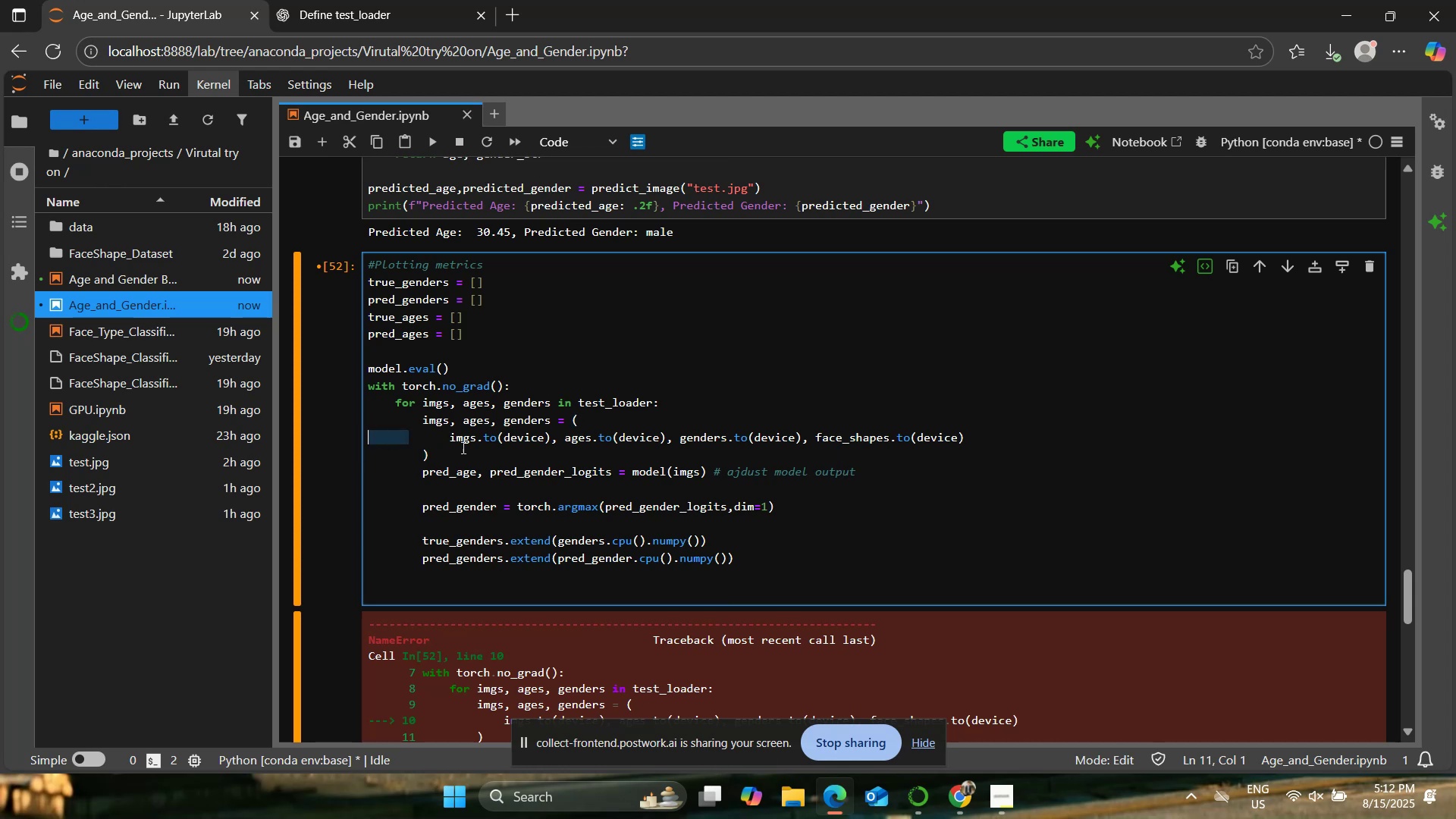 
double_click([463, 447])
 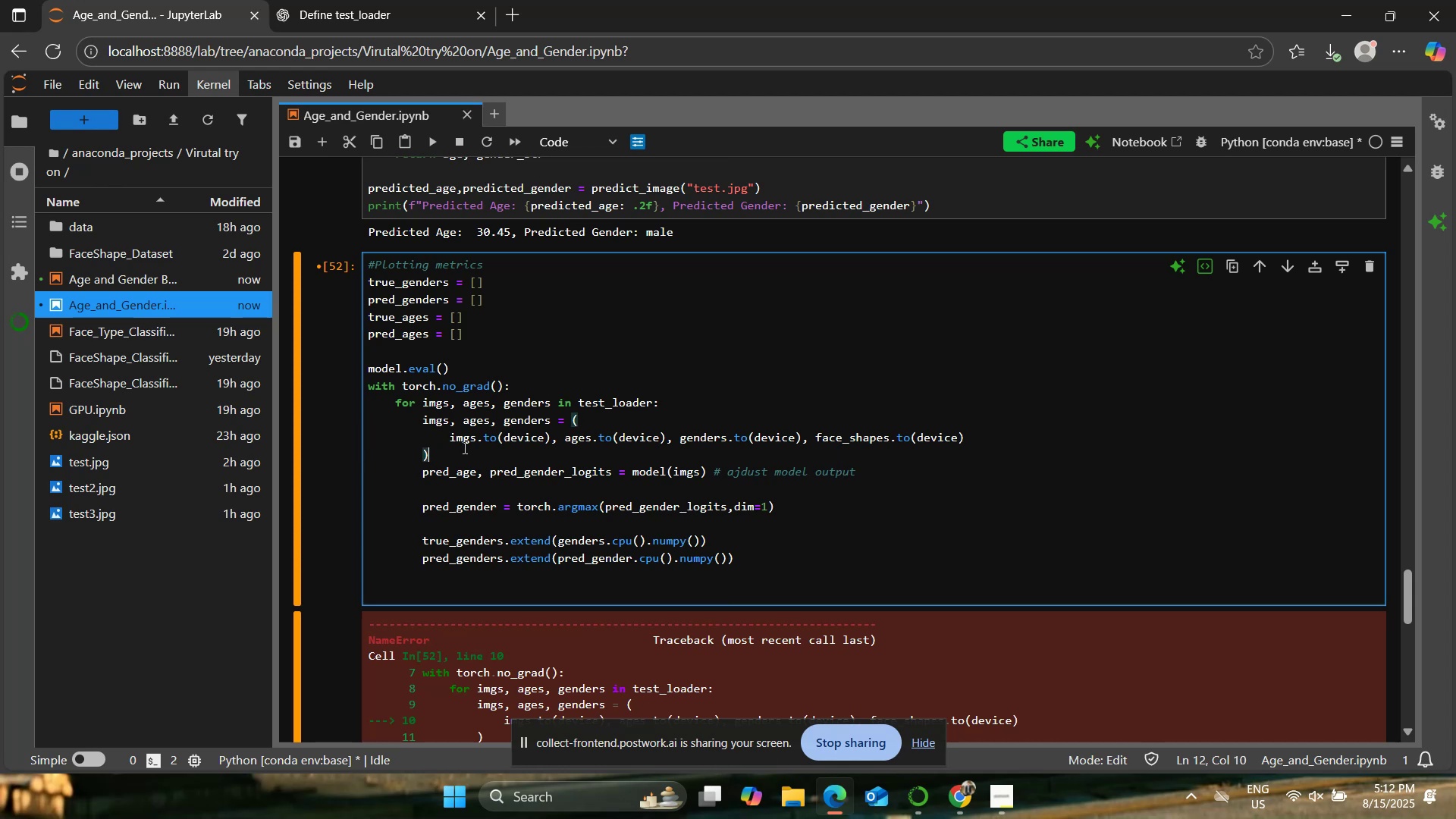 
left_click_drag(start_coordinate=[463, 450], to_coordinate=[339, 435])
 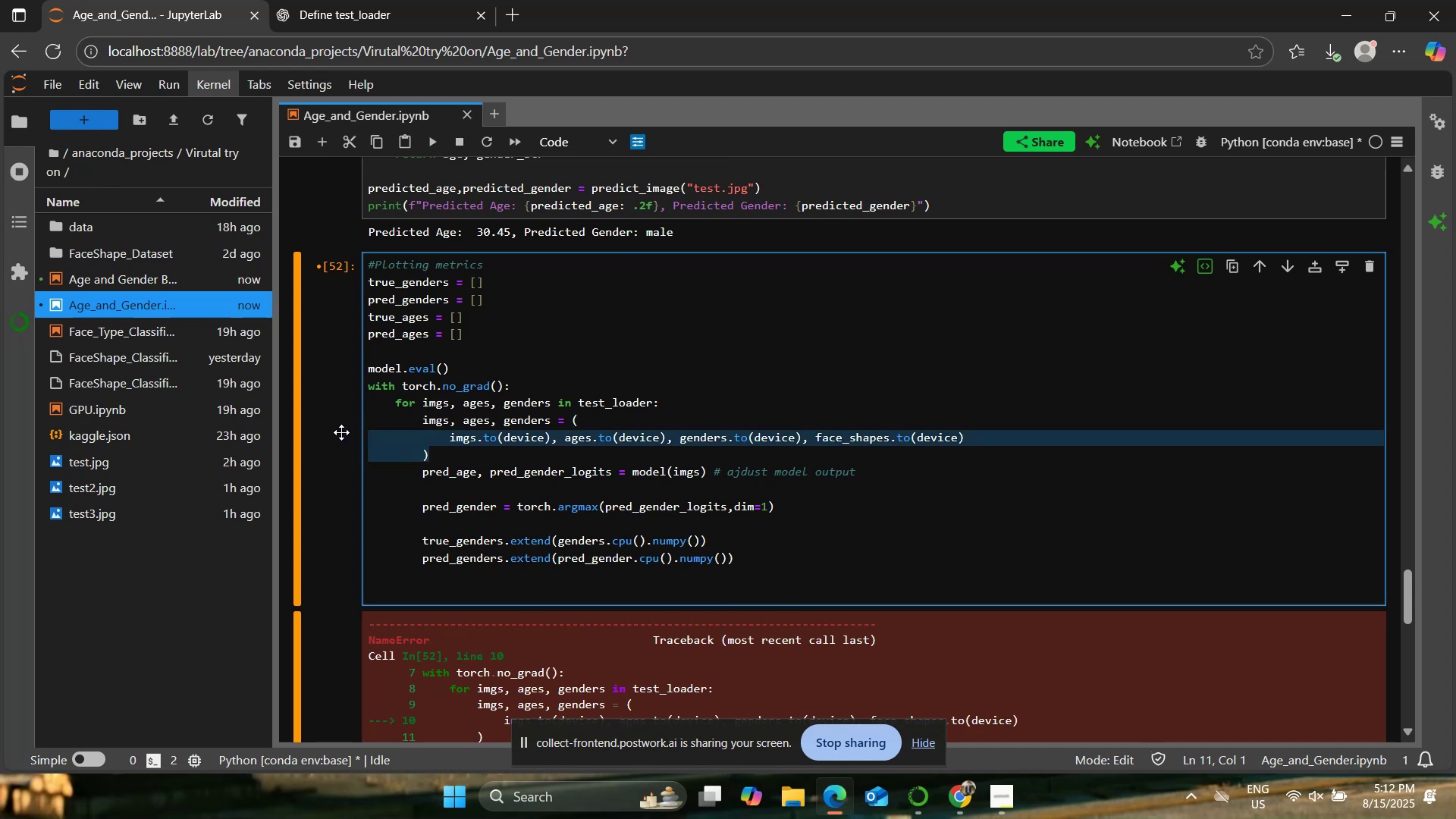 
key(Backspace)
key(Backspace)
key(Backspace)
key(Backspace)
key(Backspace)
key(Backspace)
type( -)
key(Backspace)
type(= imgs.to(device), ages.to(device), genders.to(device))
 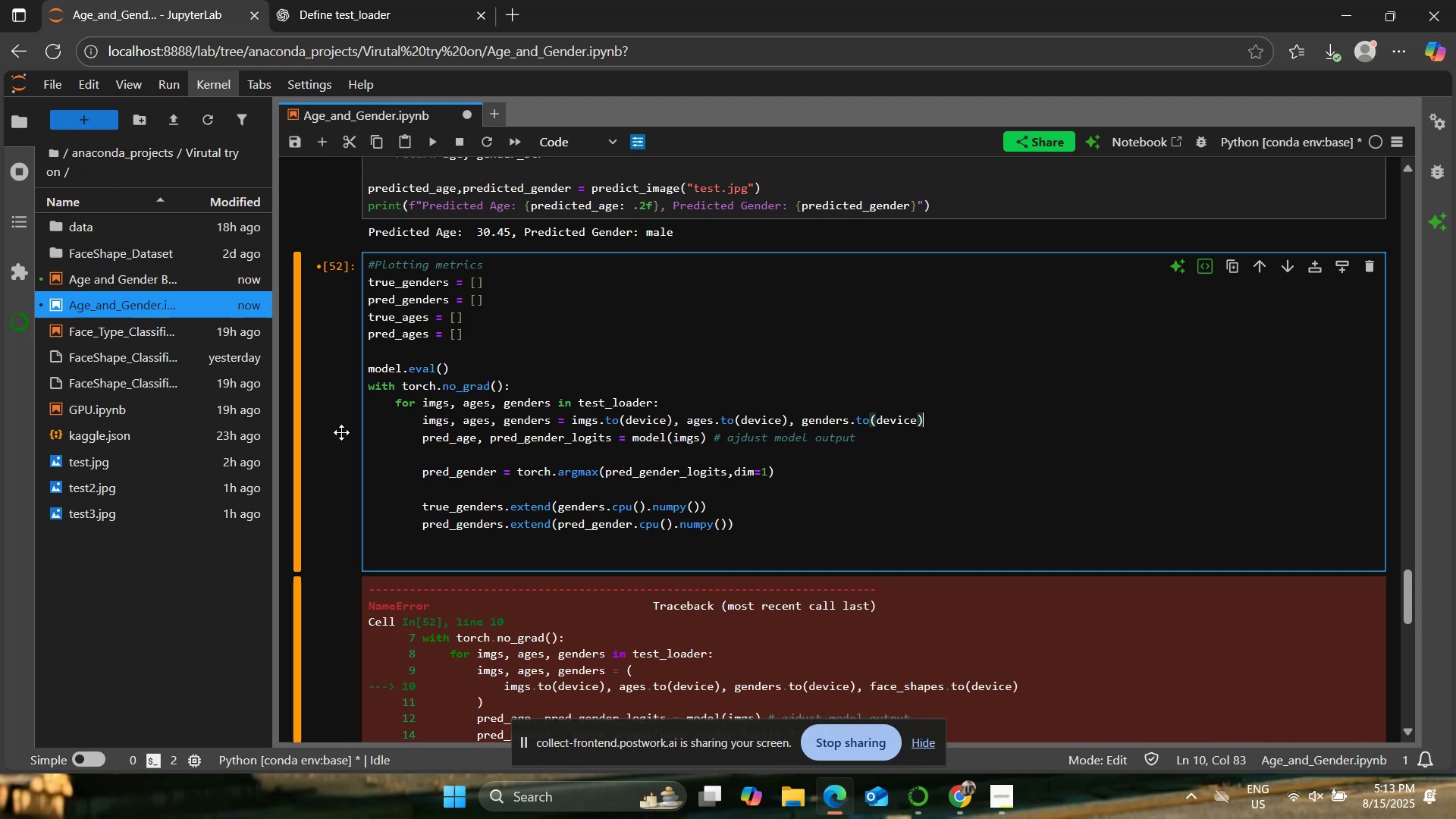 
key(ArrowDown)
 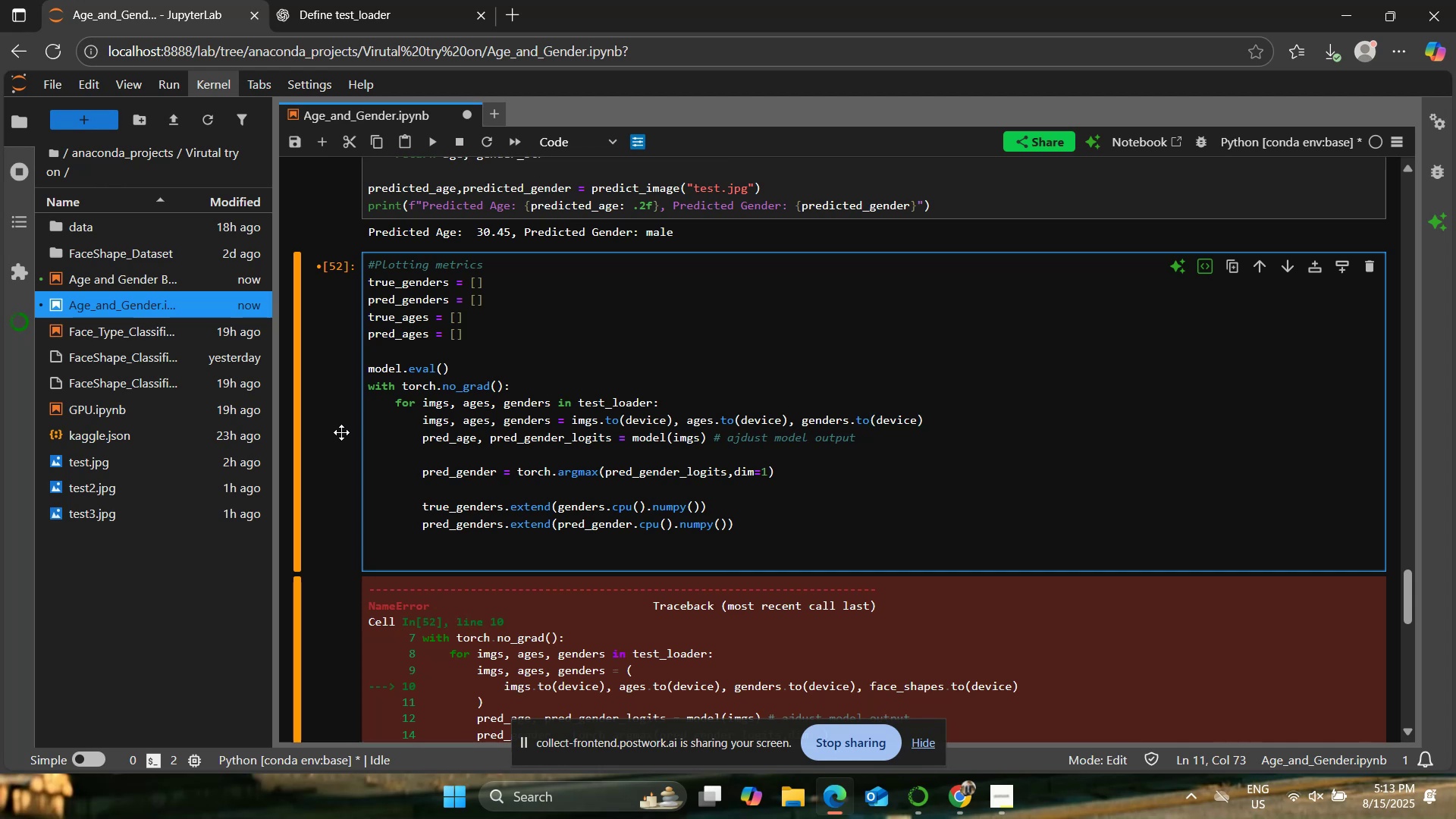 
hold_key(key=ArrowLeft, duration=1.53)
 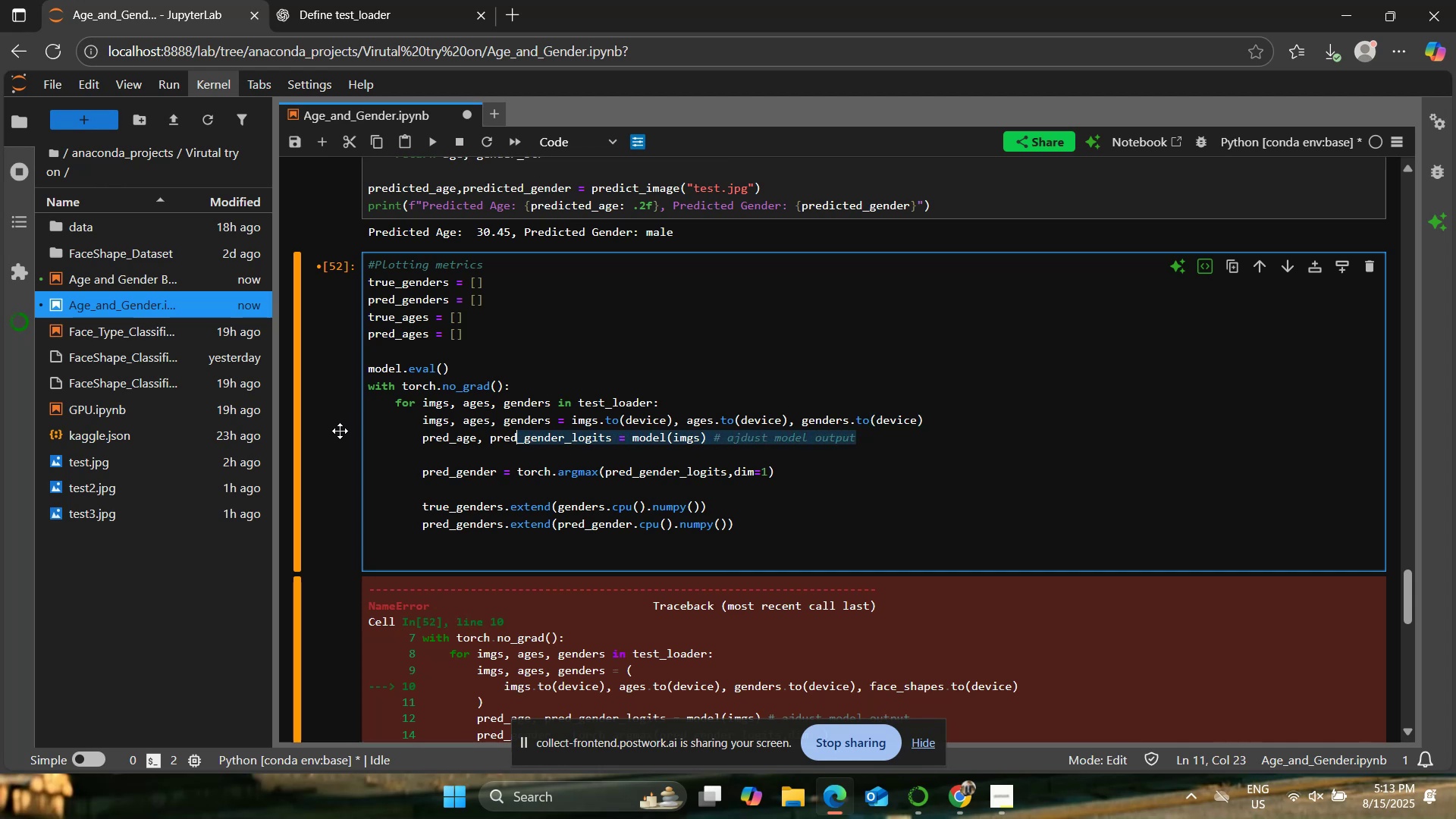 
hold_key(key=ArrowLeft, duration=0.86)
 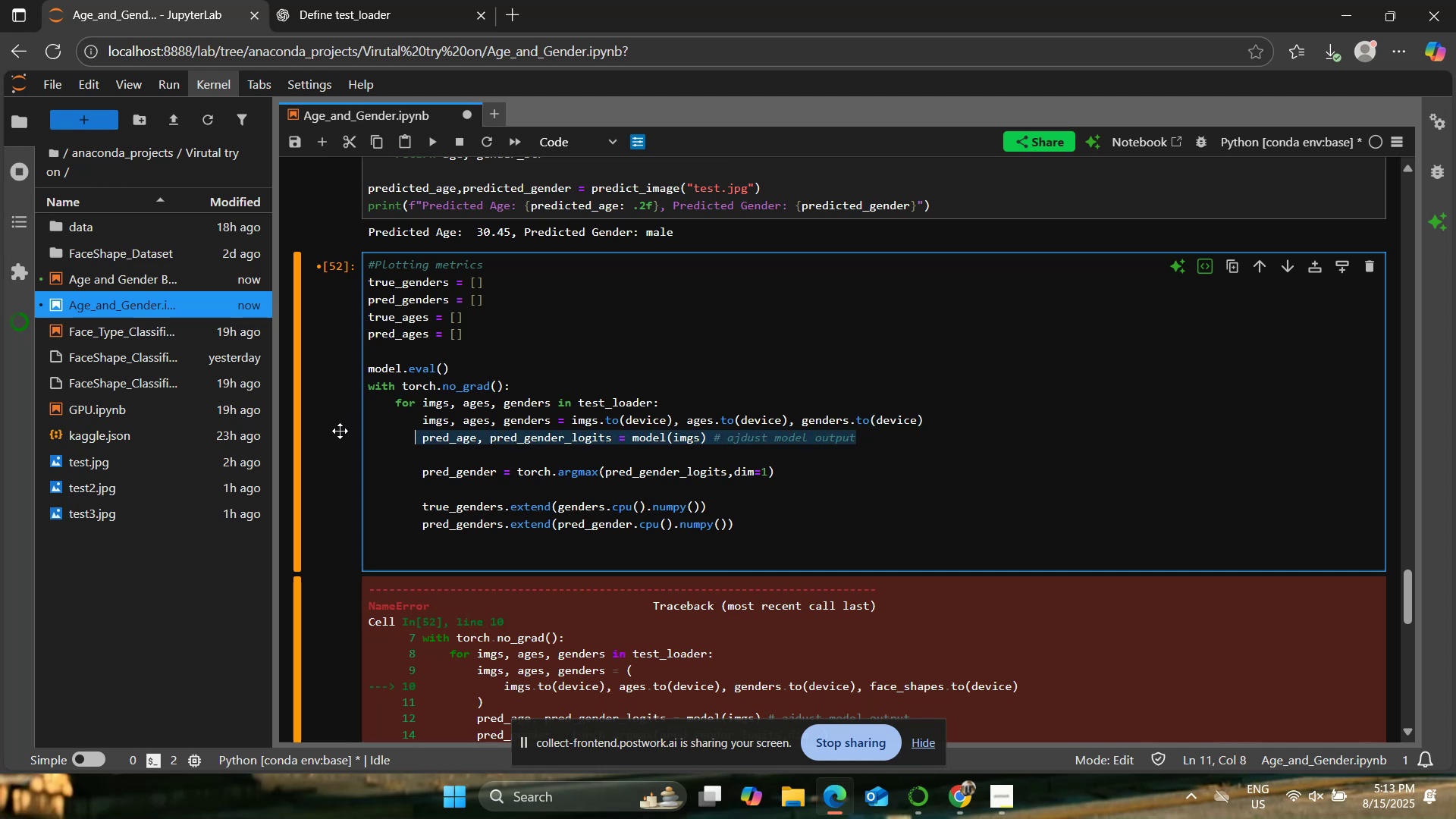 
key(Shift+ArrowDown)
 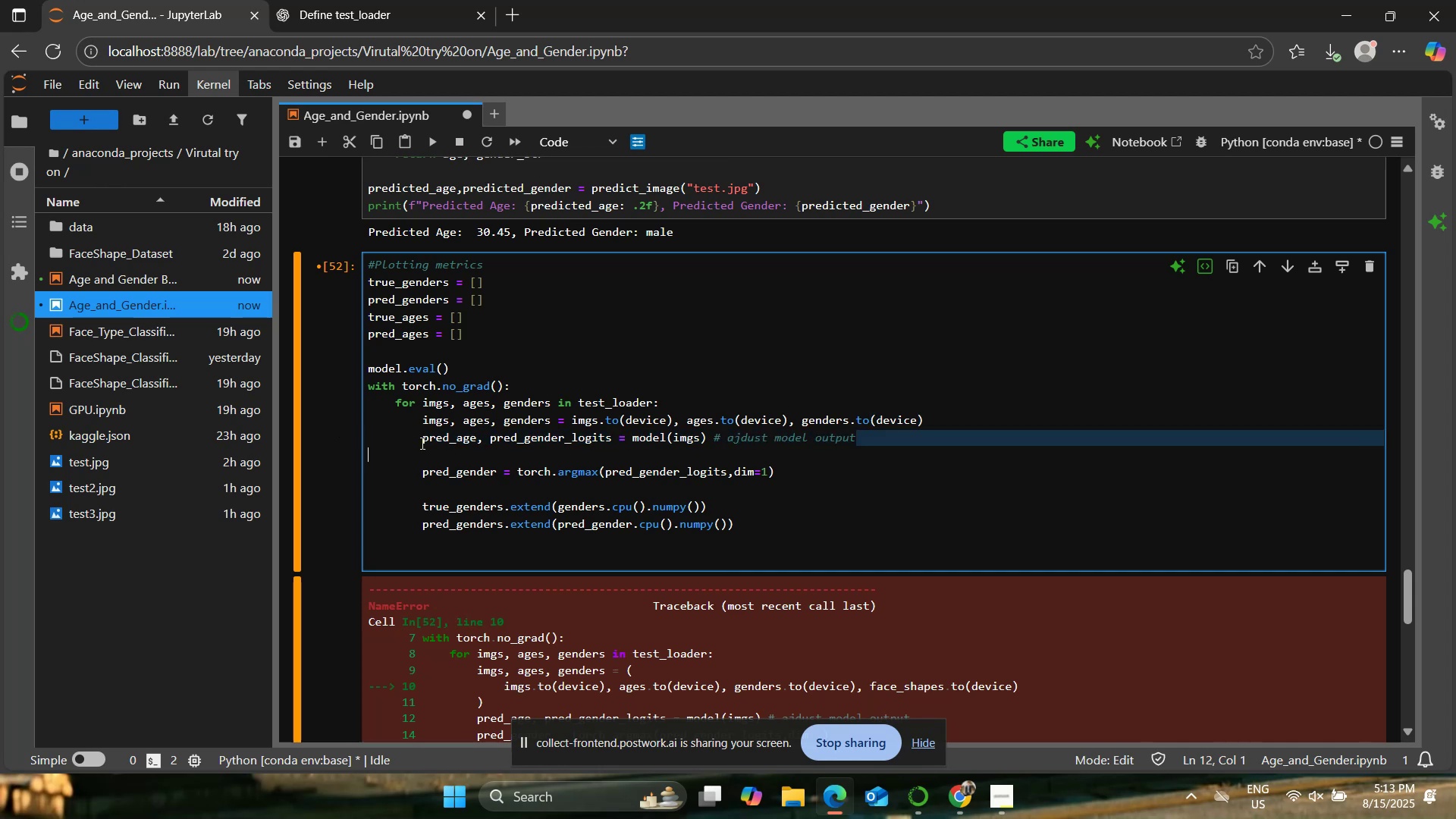 
key(ArrowUp)
 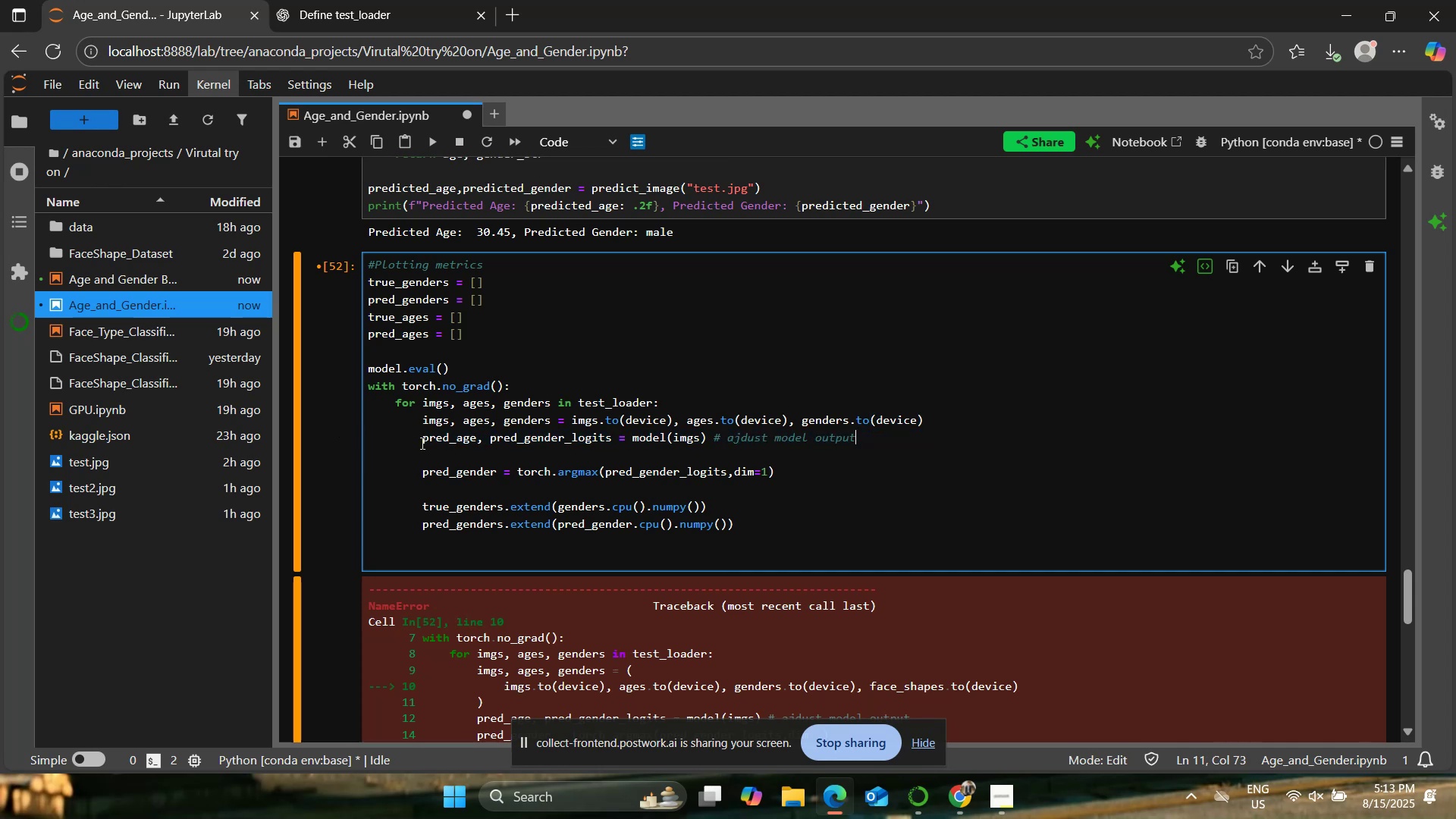 
hold_key(key=ShiftRight, duration=0.85)
 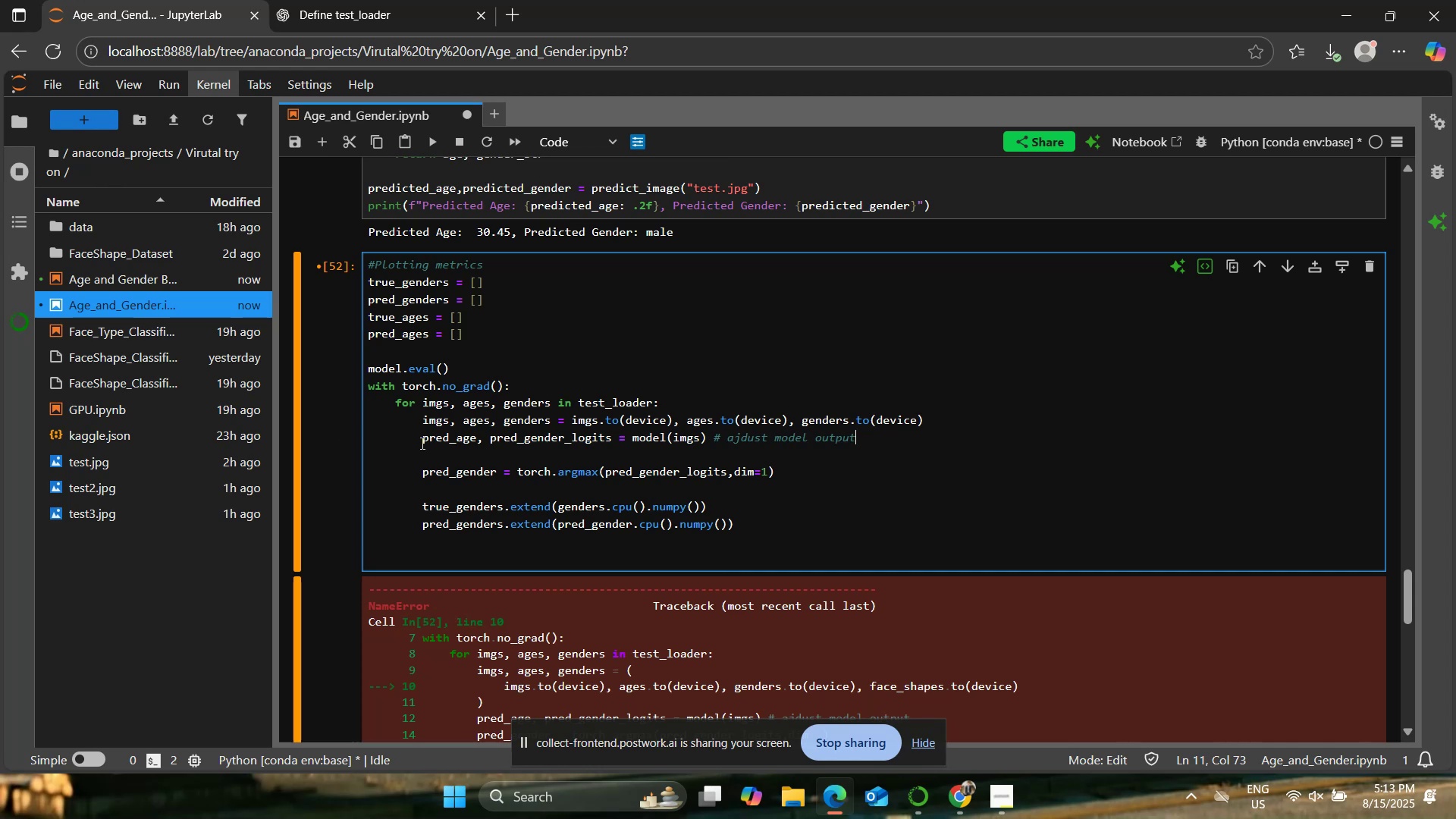 
hold_key(key=ArrowLeft, duration=1.52)
 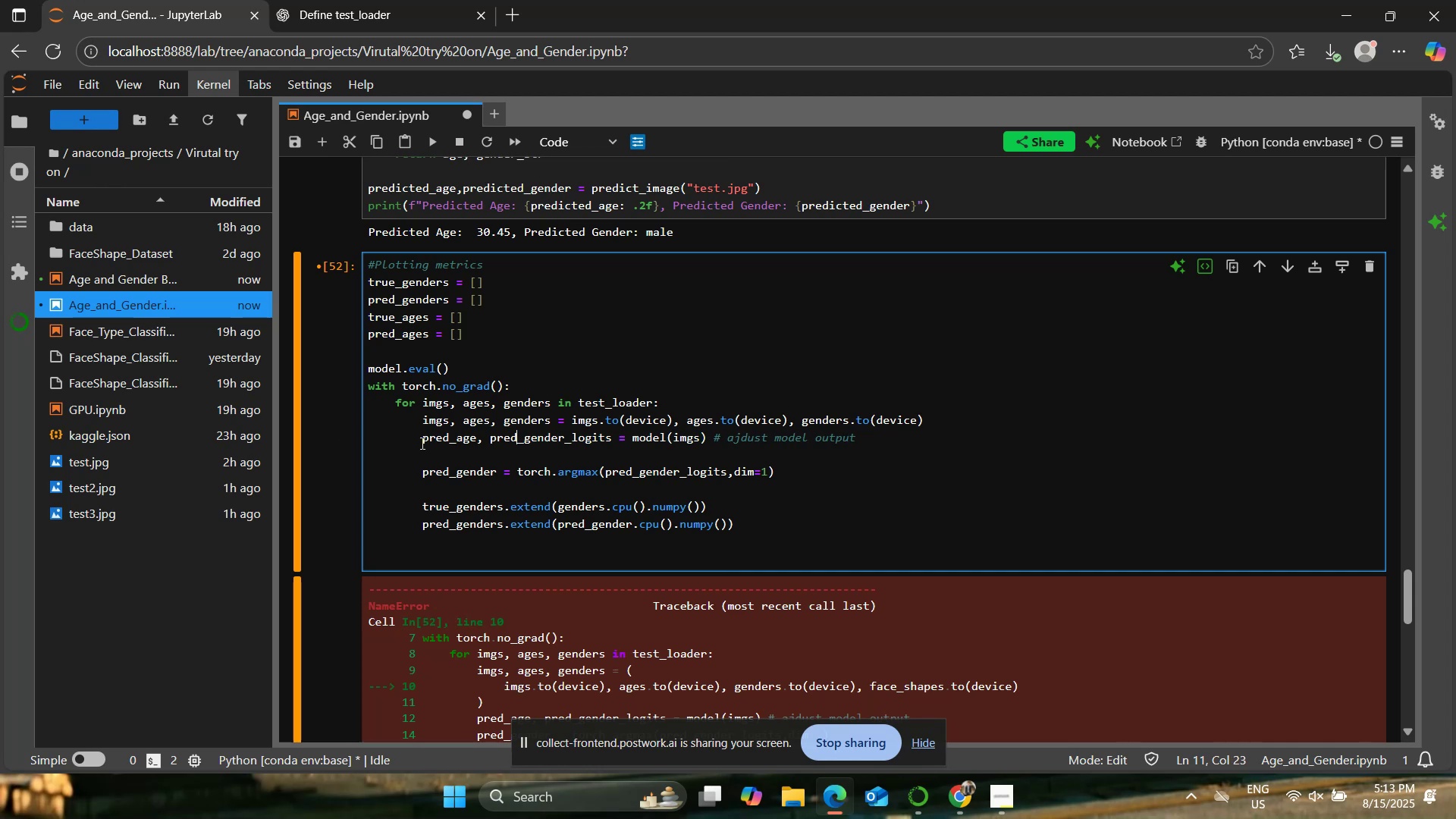 
hold_key(key=ArrowLeft, duration=0.69)
 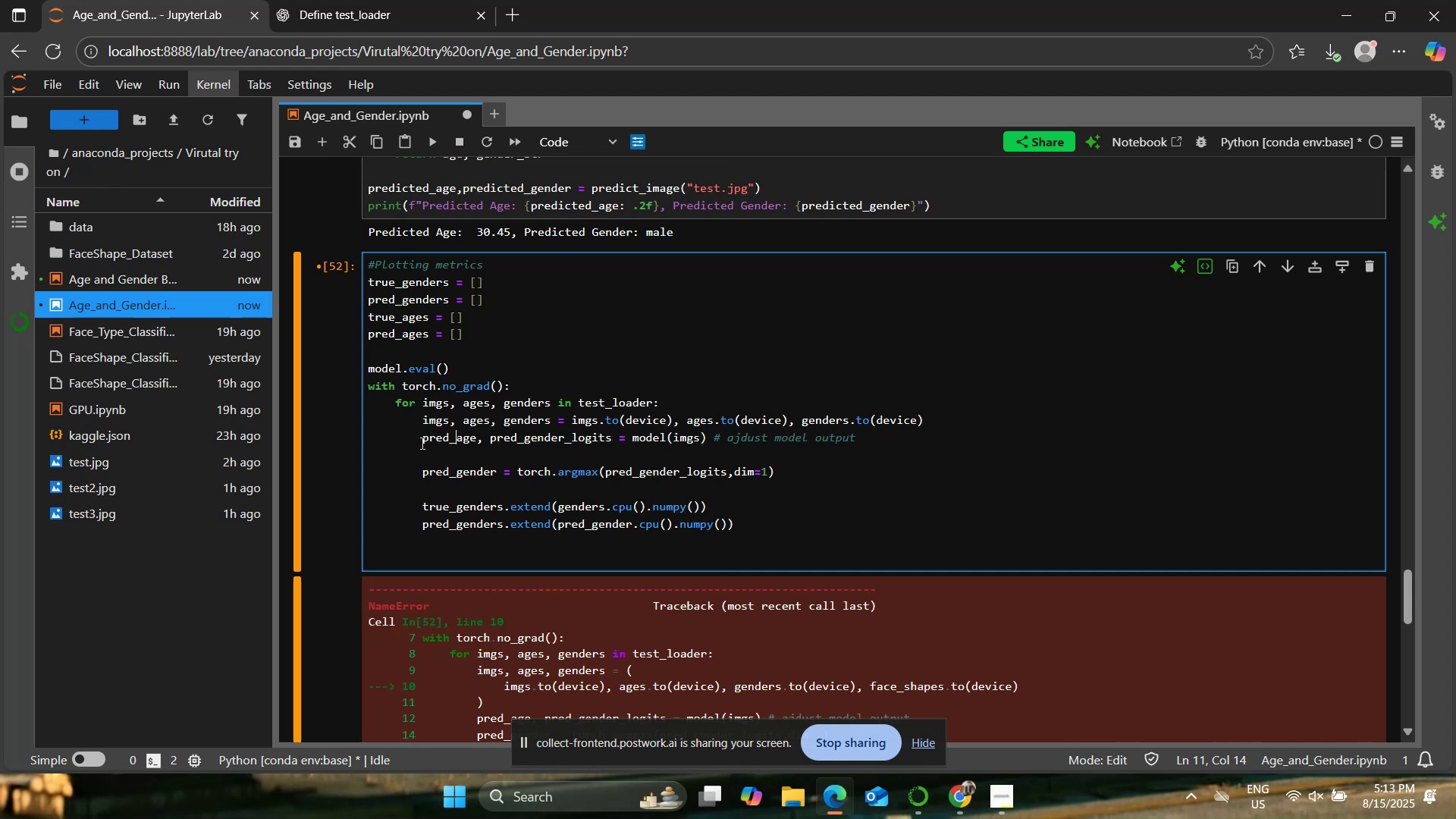 
key(ArrowLeft)
 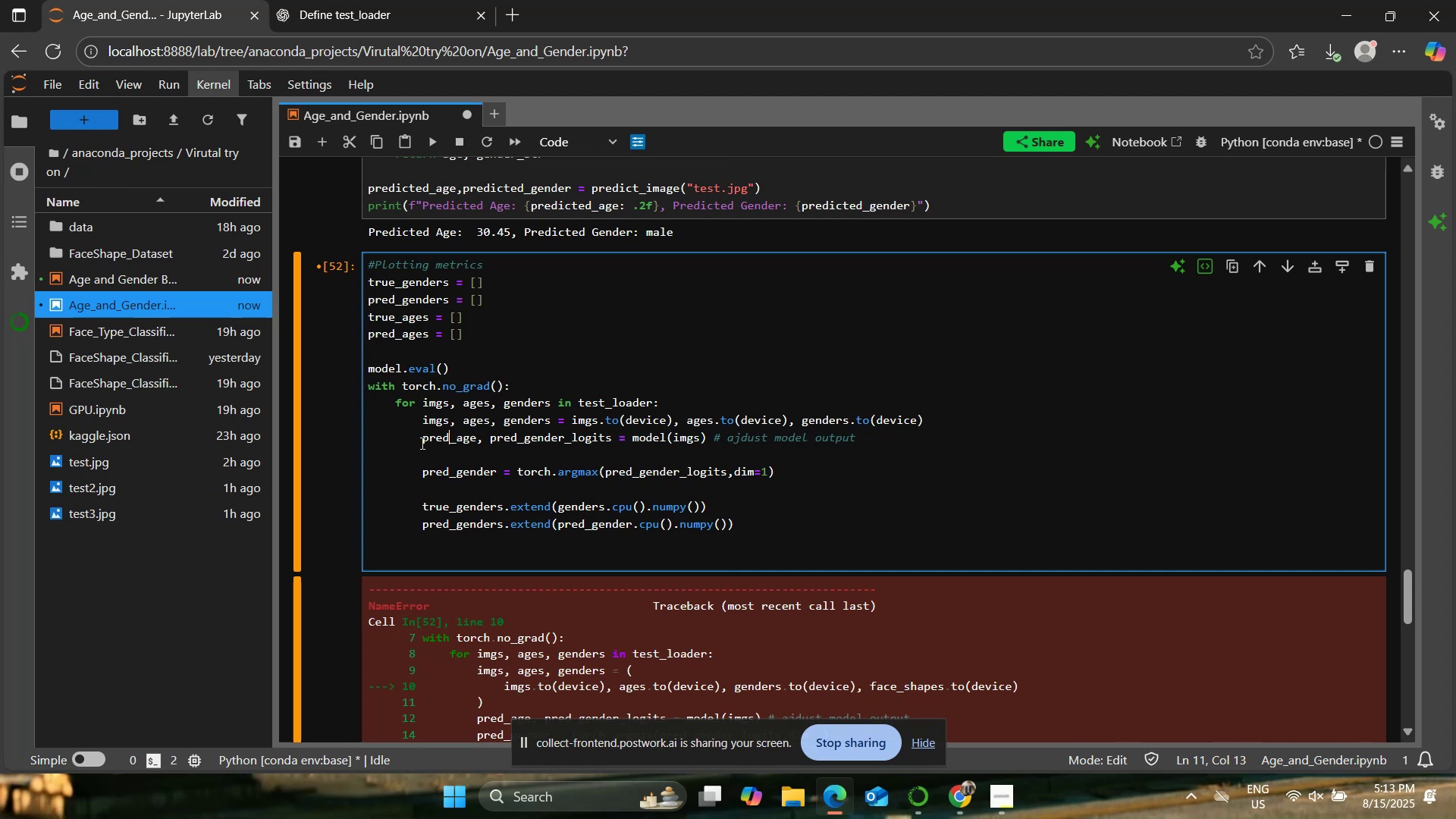 
key(ArrowLeft)
 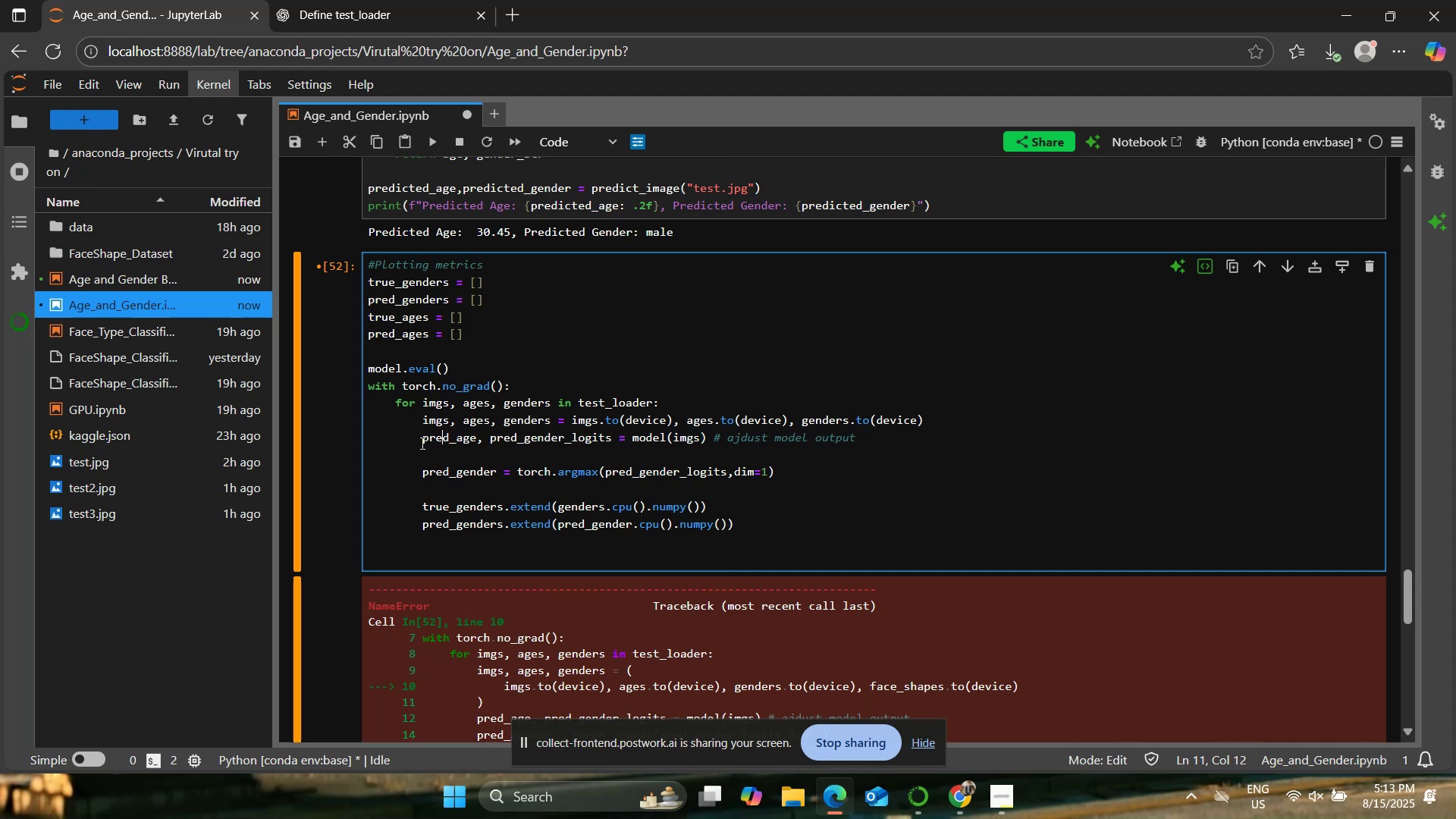 
key(ArrowLeft)
 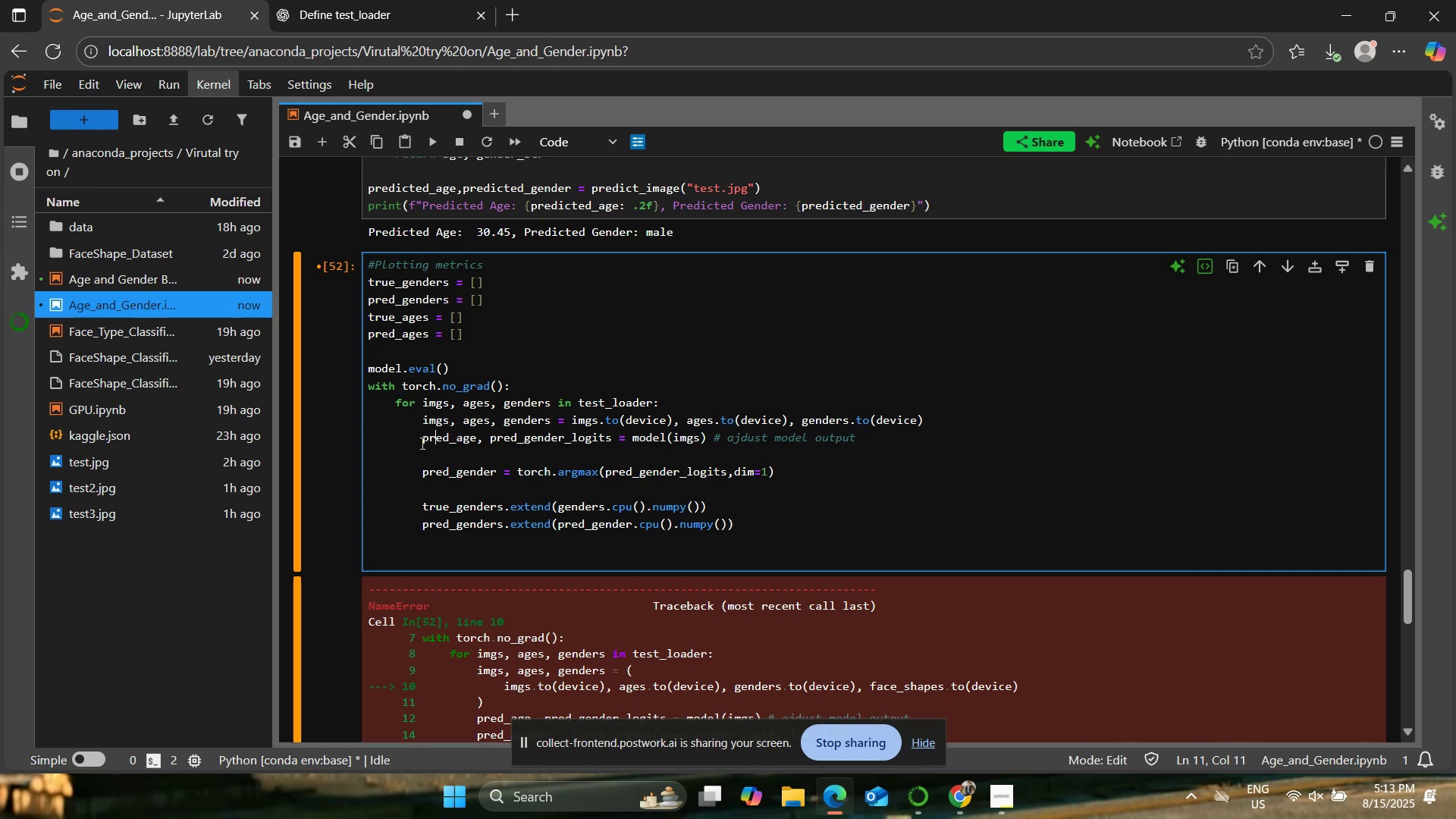 
key(ArrowLeft)
 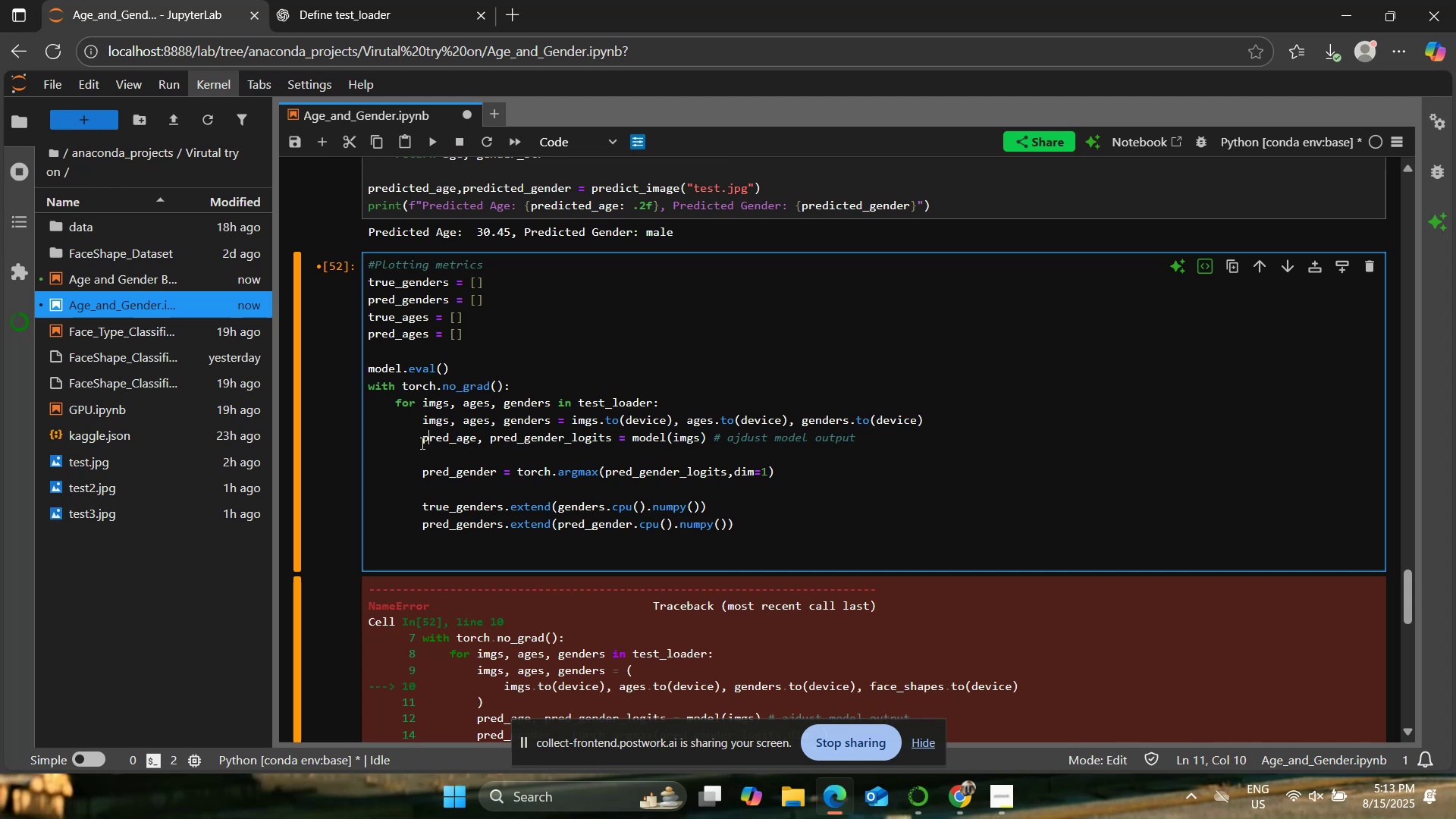 
key(ArrowLeft)
 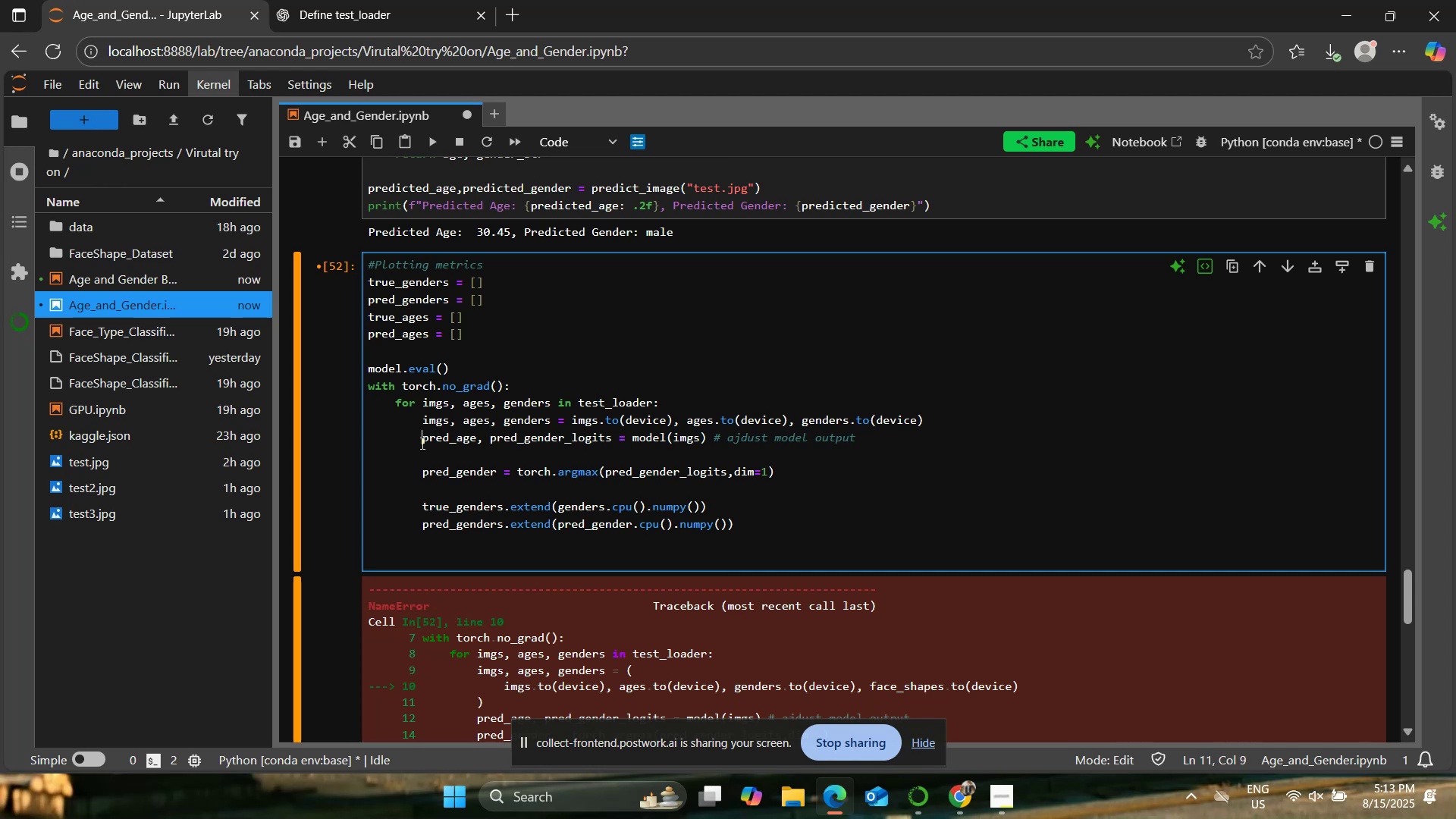 
key(Shift+ArrowDown)
 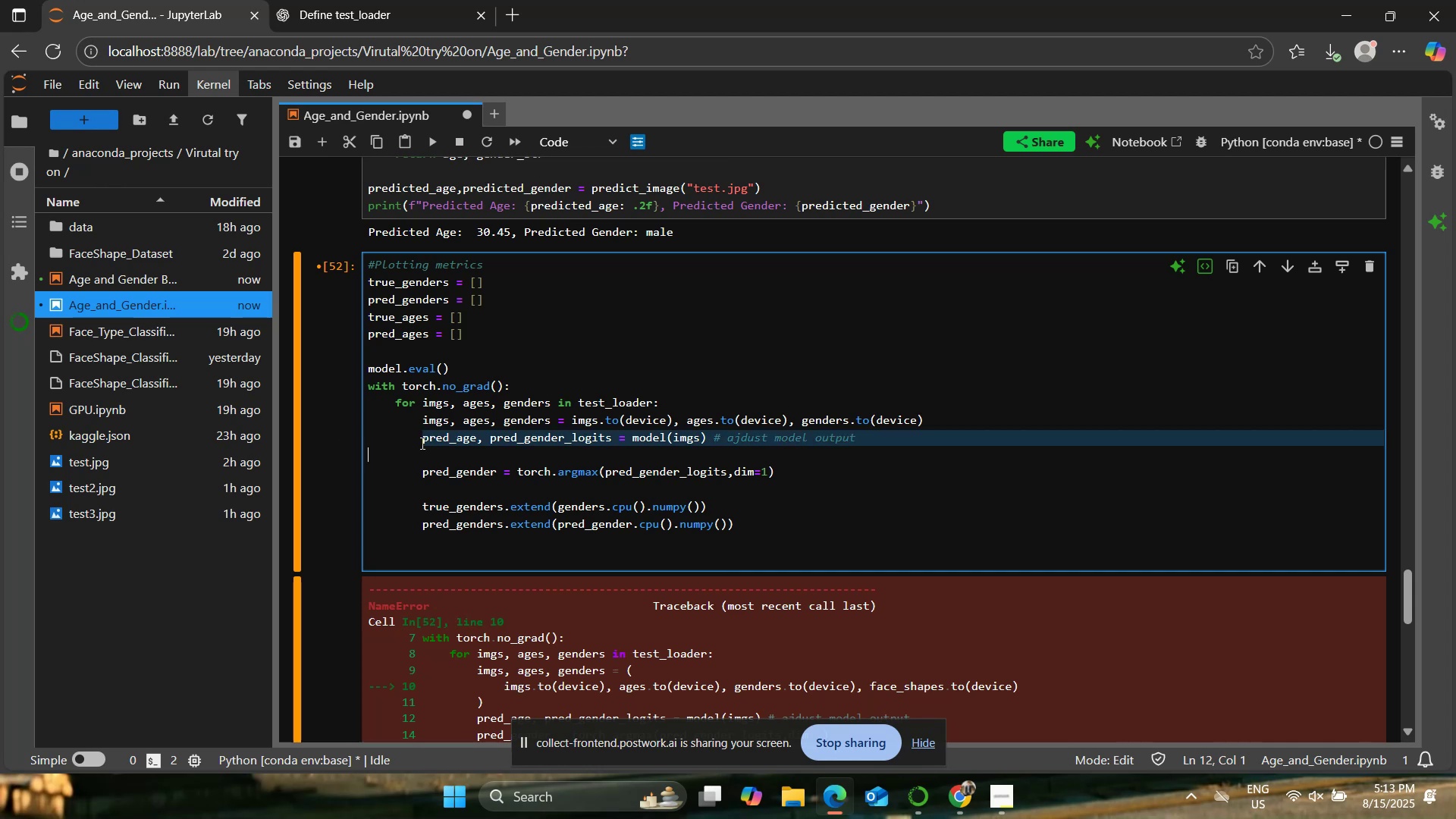 
key(Shift+ArrowDown)
 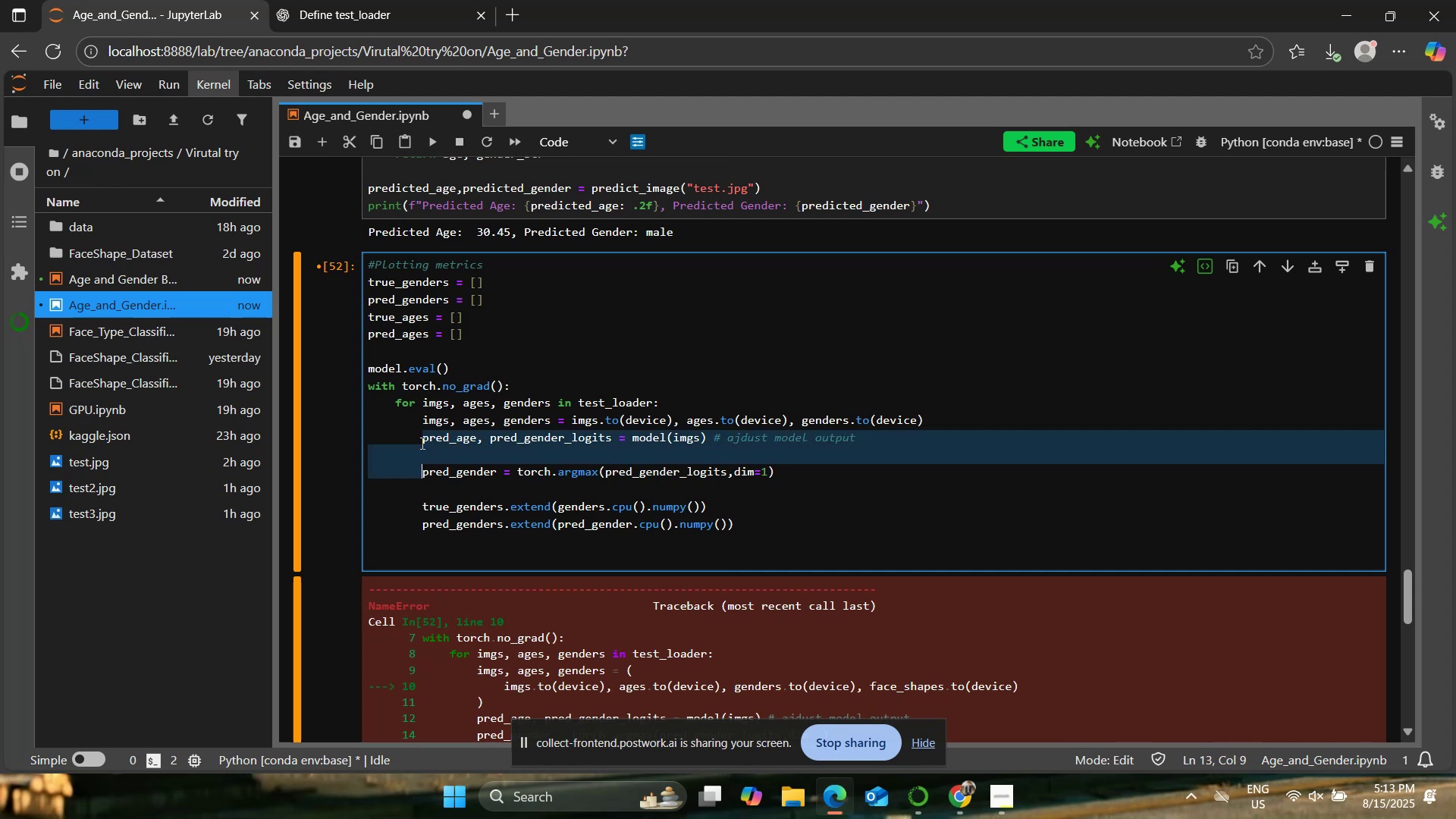 
key(Shift+ArrowDown)
 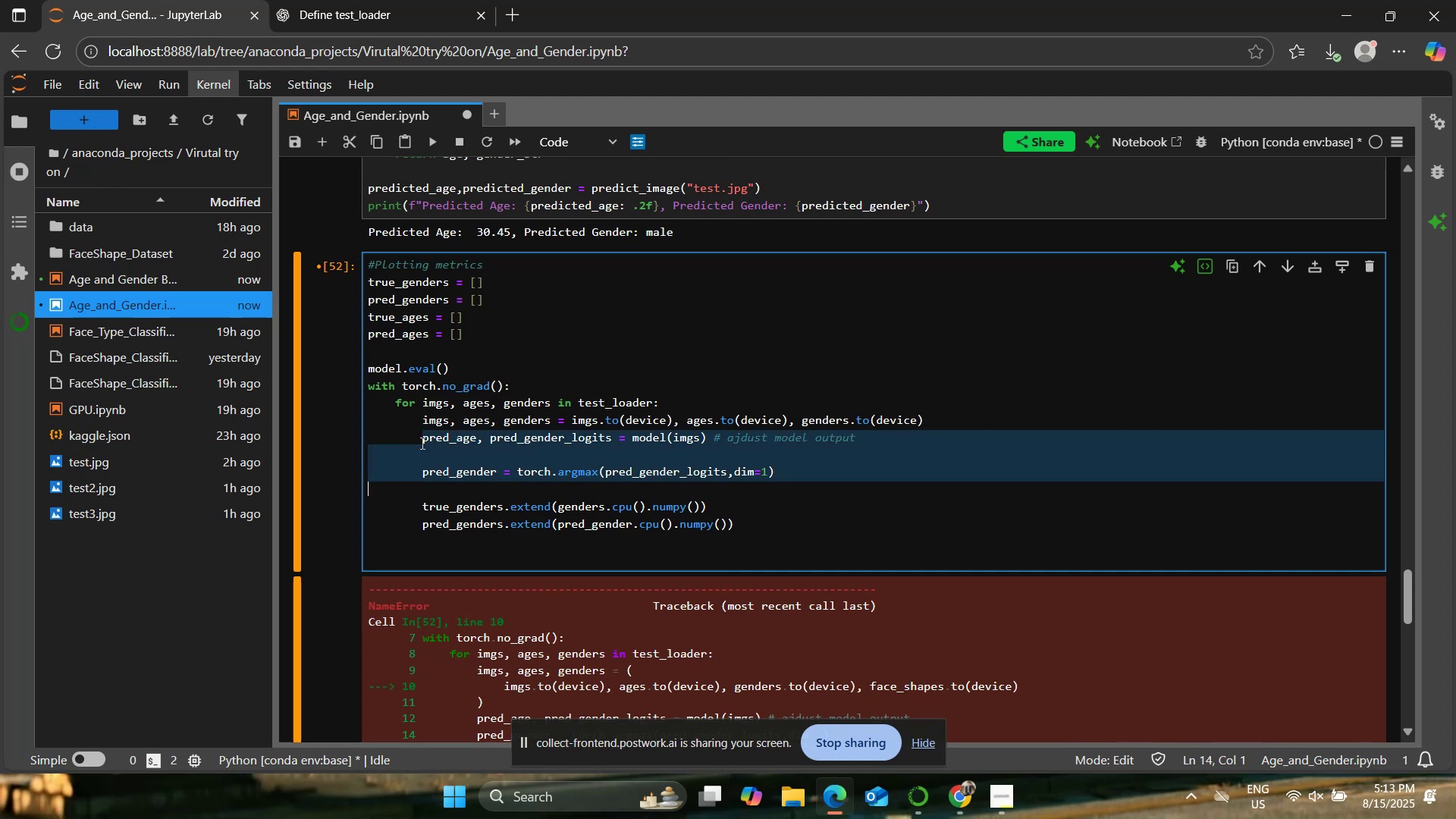 
key(Shift+ArrowDown)
 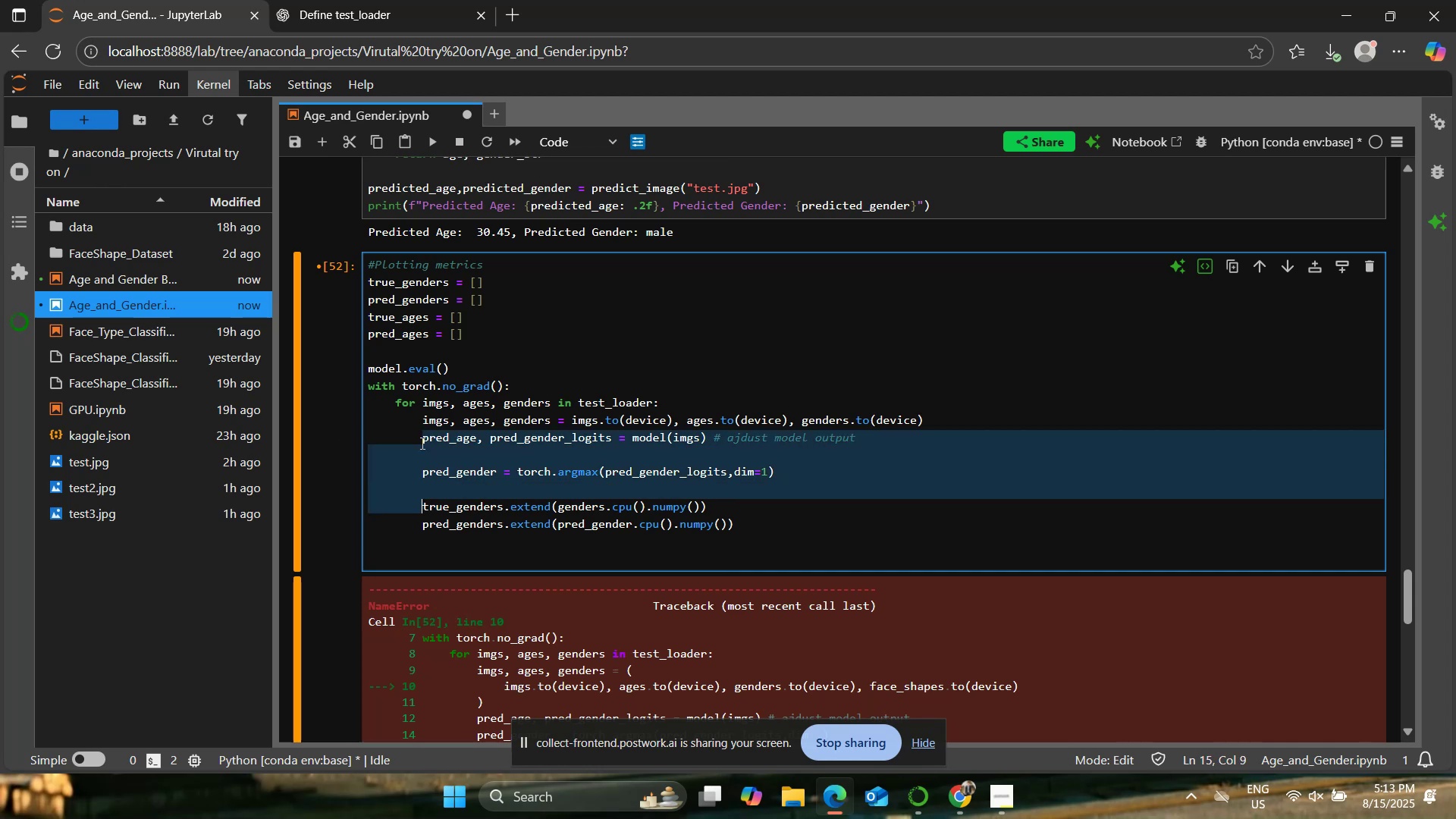 
key(Shift+ArrowDown)
 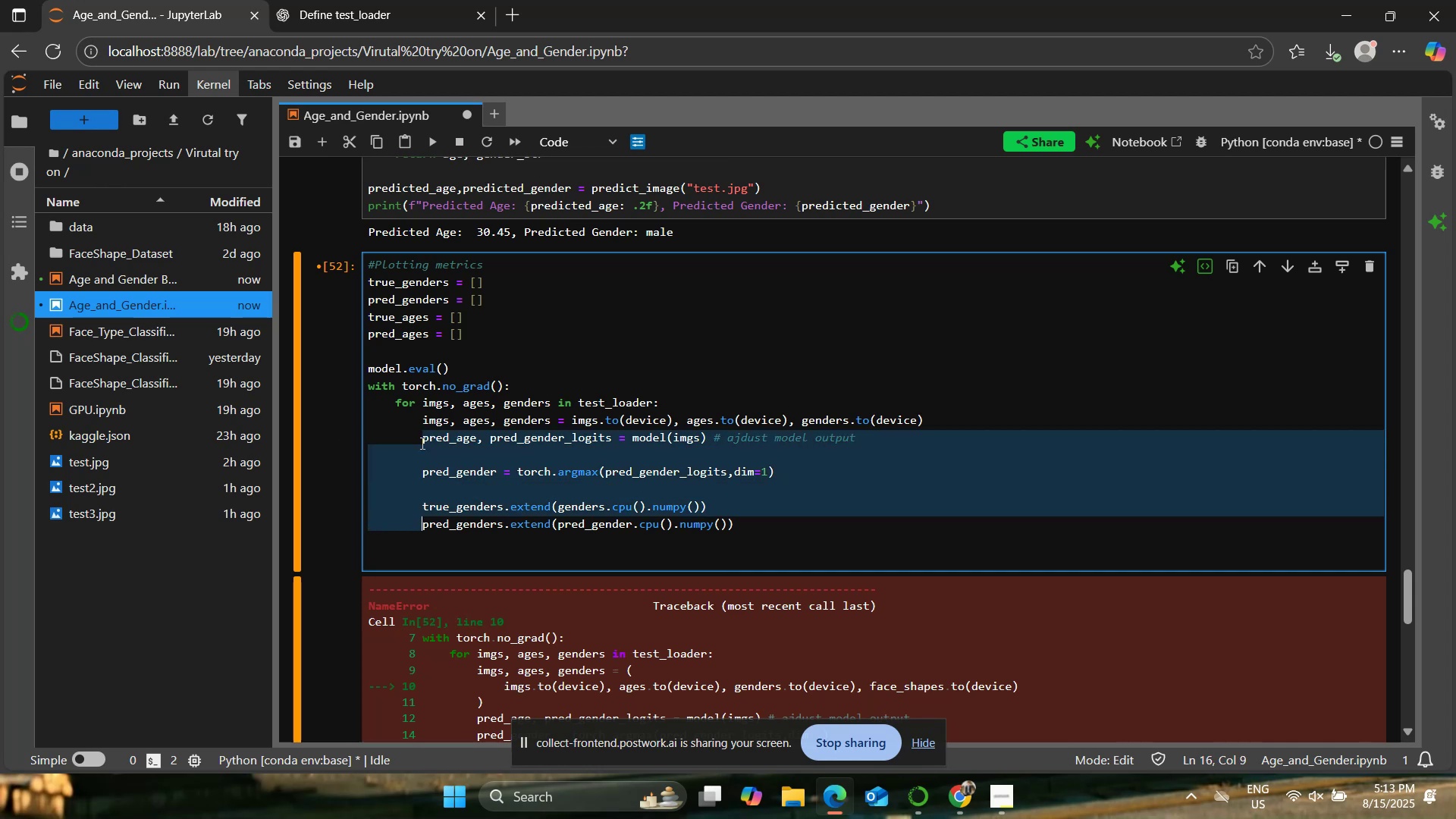 
key(Shift+ArrowDown)
 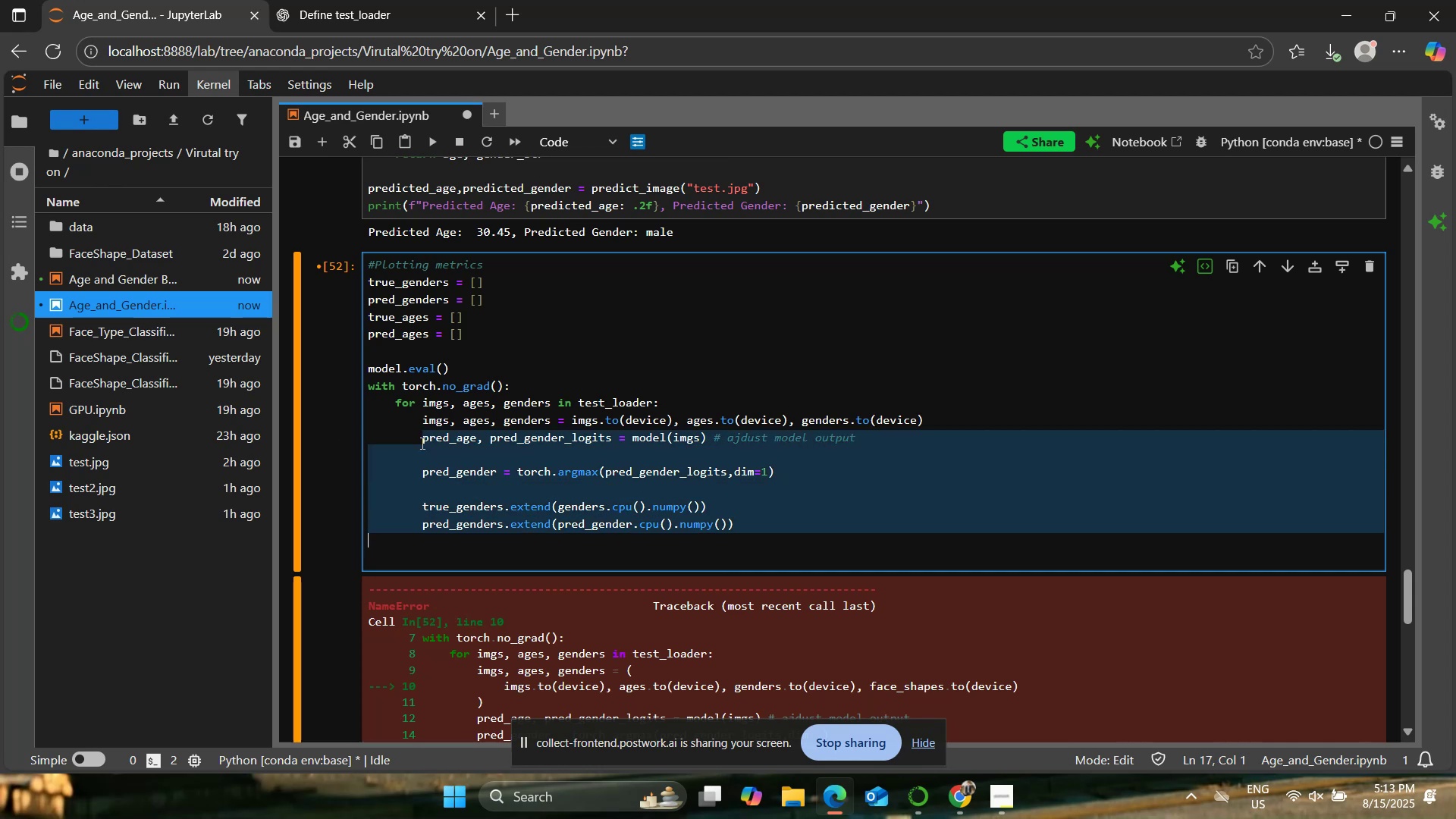 
key(Backspace)
 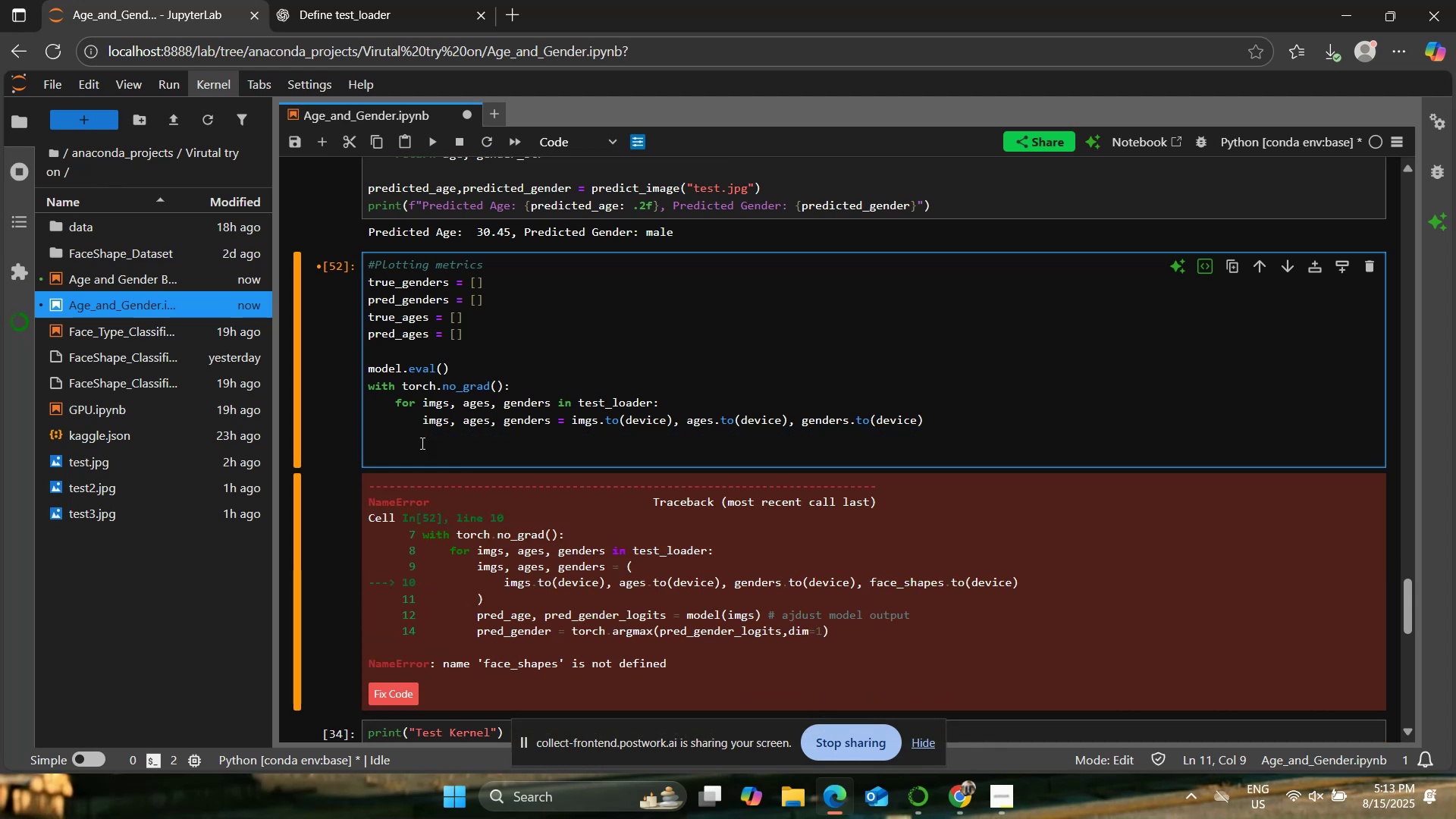 
key(Shift+ShiftRight)
 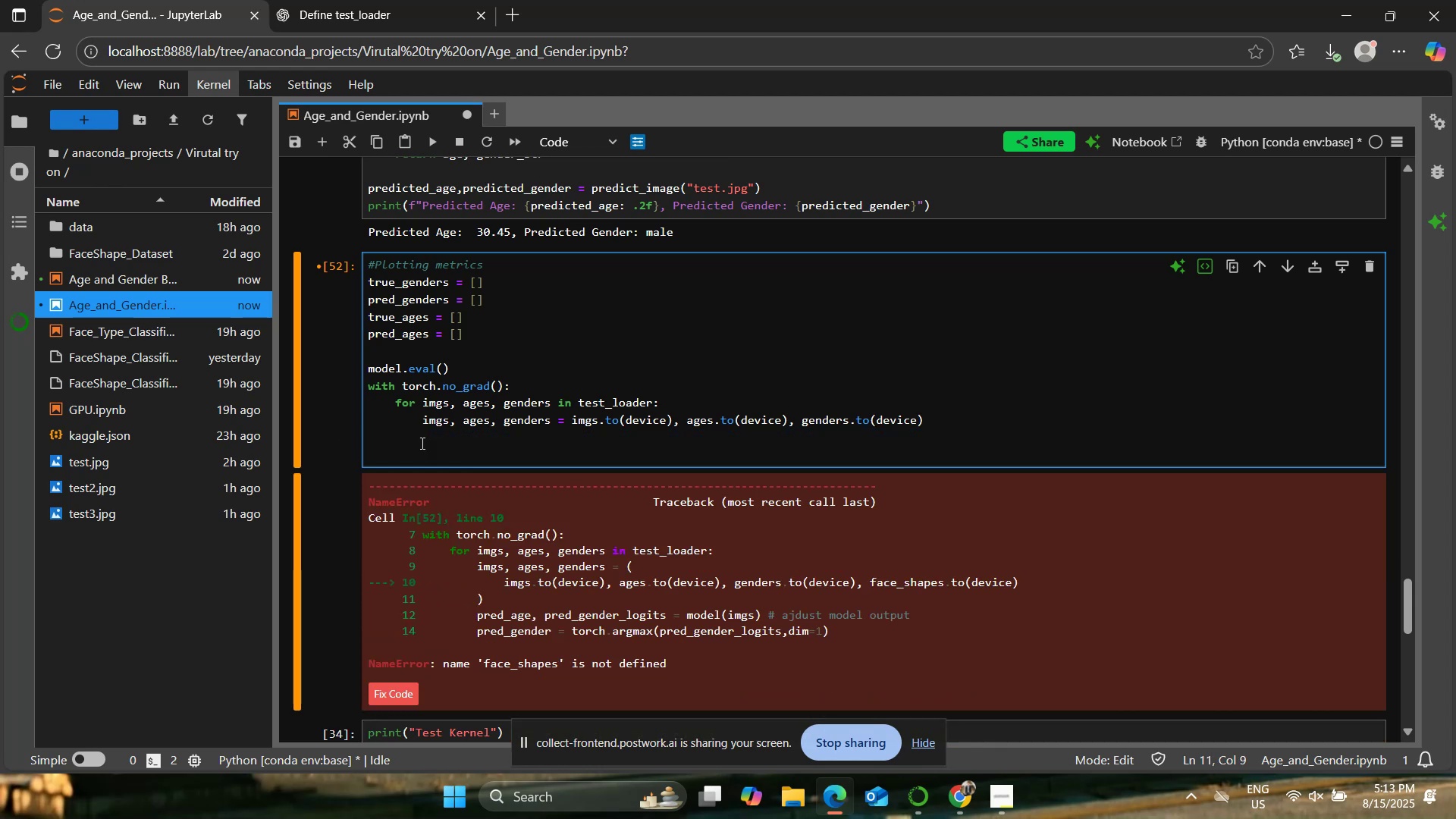 
key(Enter)
 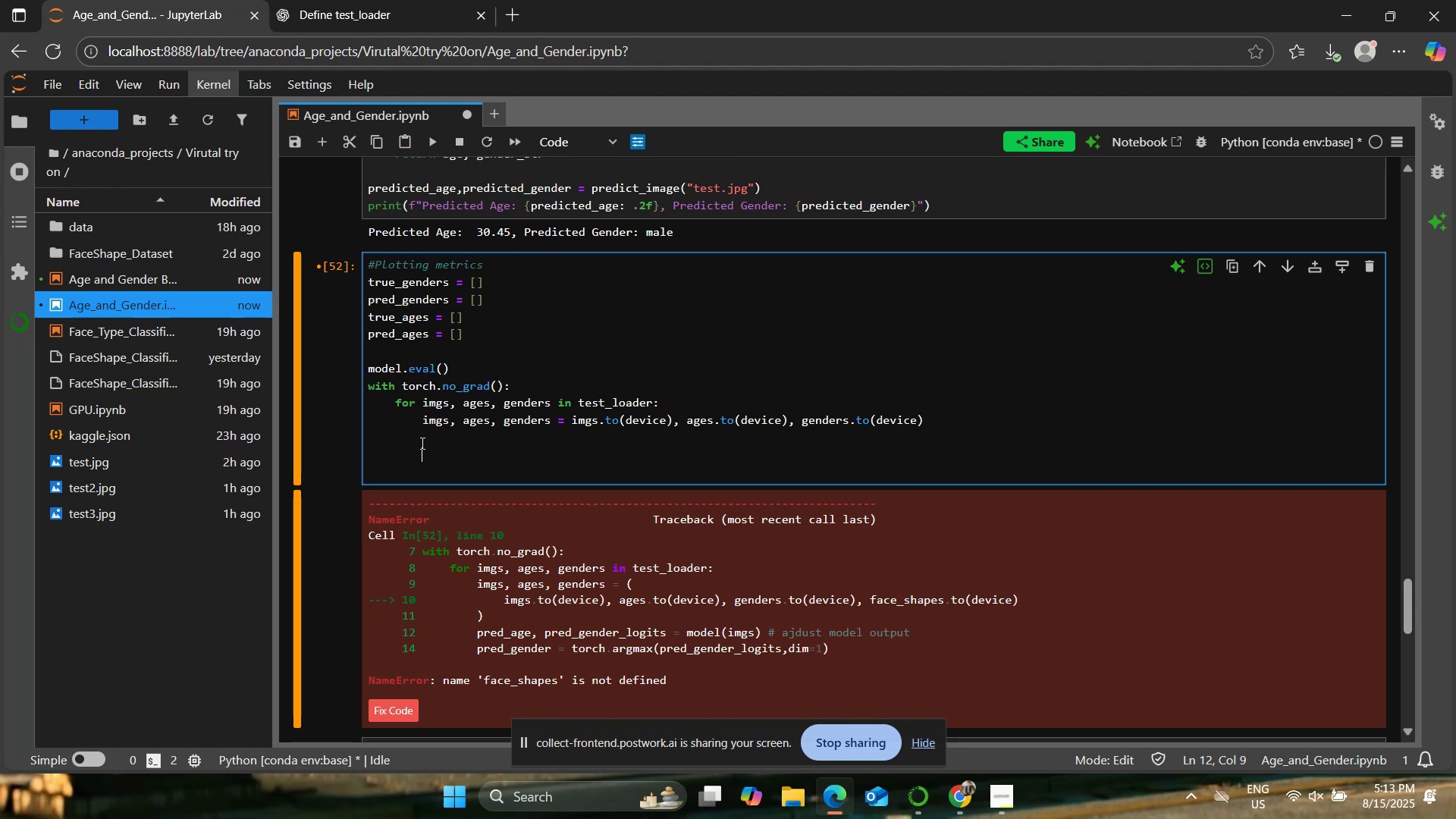 
type(pred_age,pred_gender-)
key(Backspace)
type(_logits = model(imgs))
 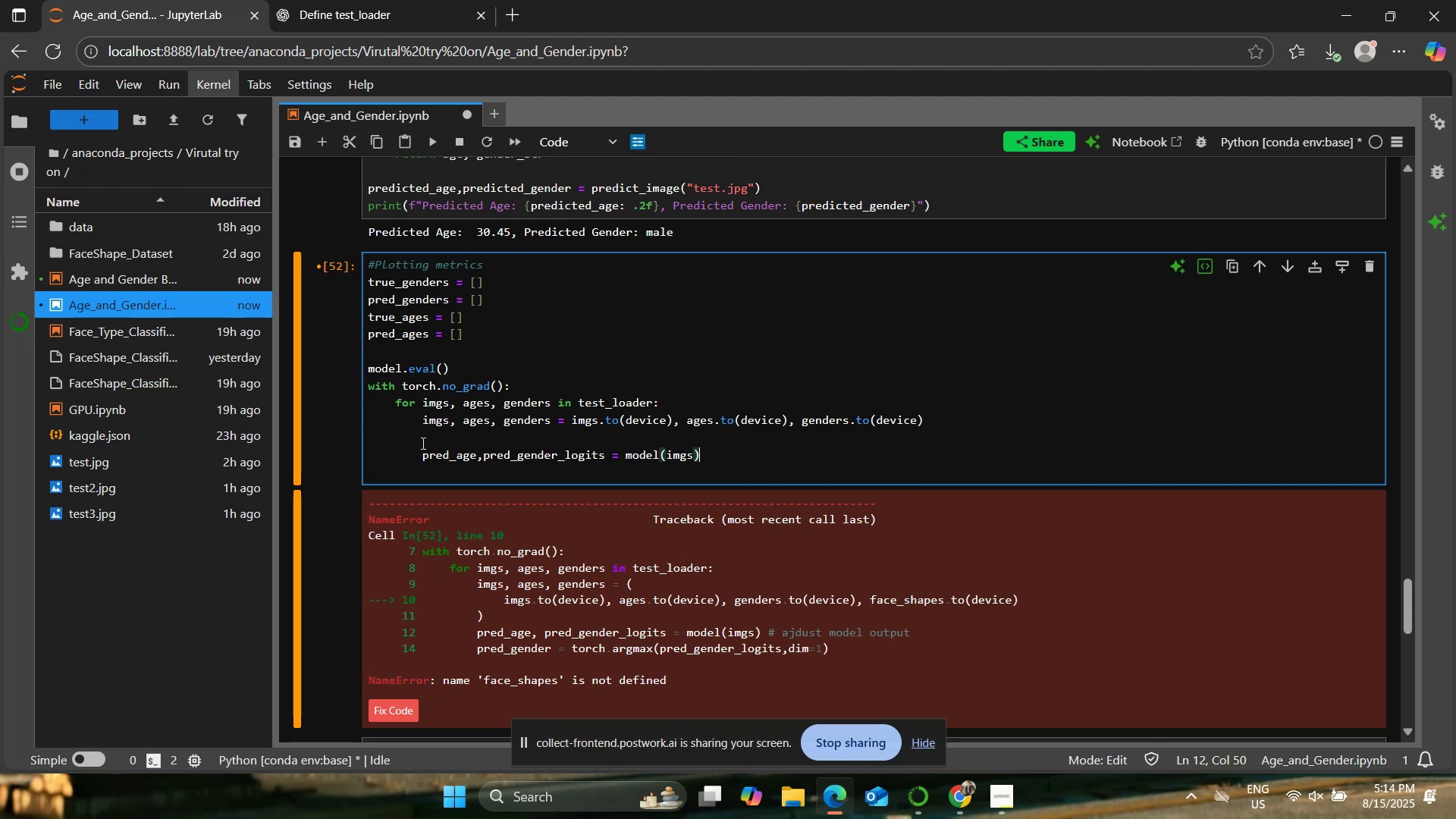 
key(Enter)
 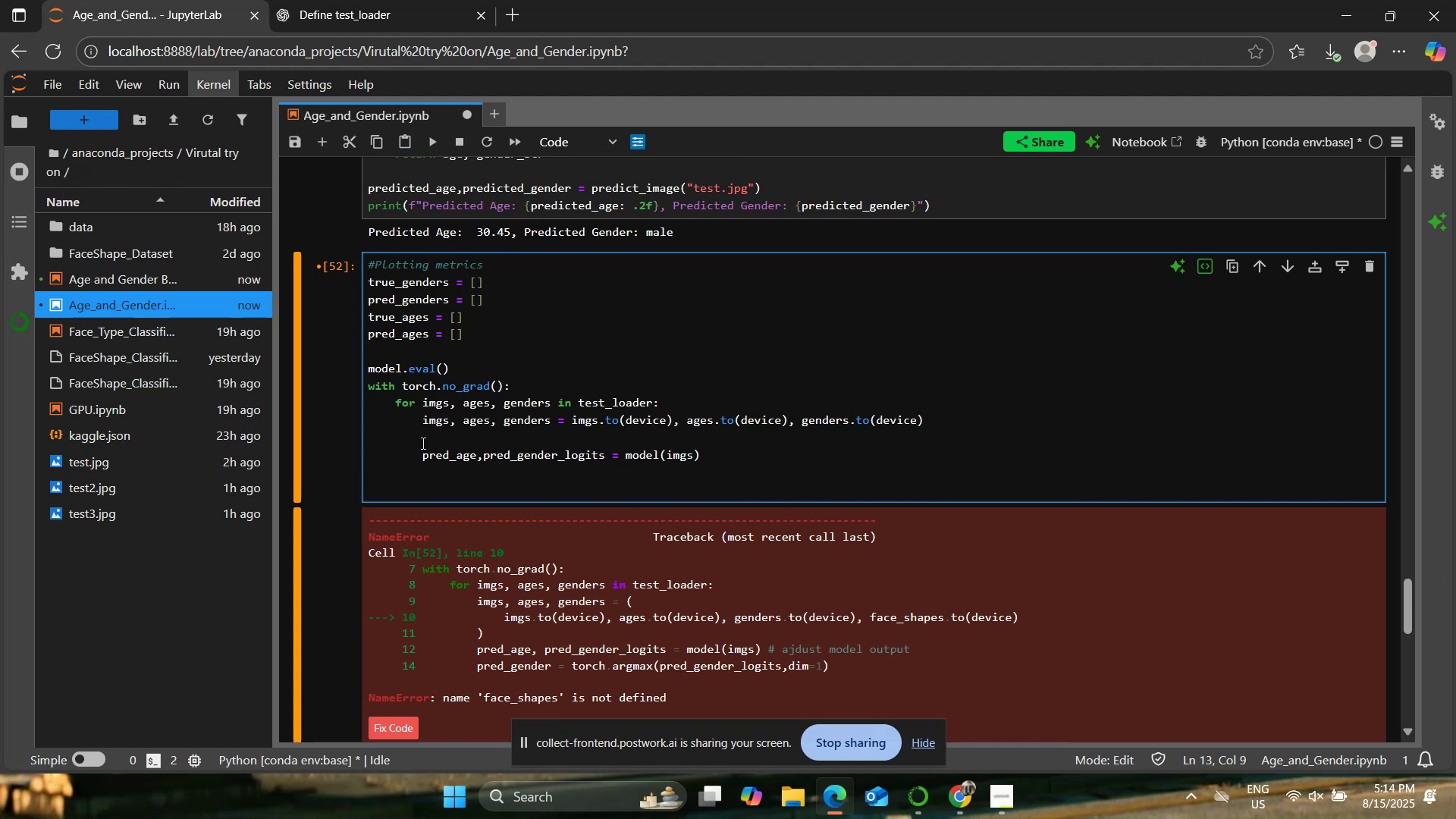 
key(Enter)
 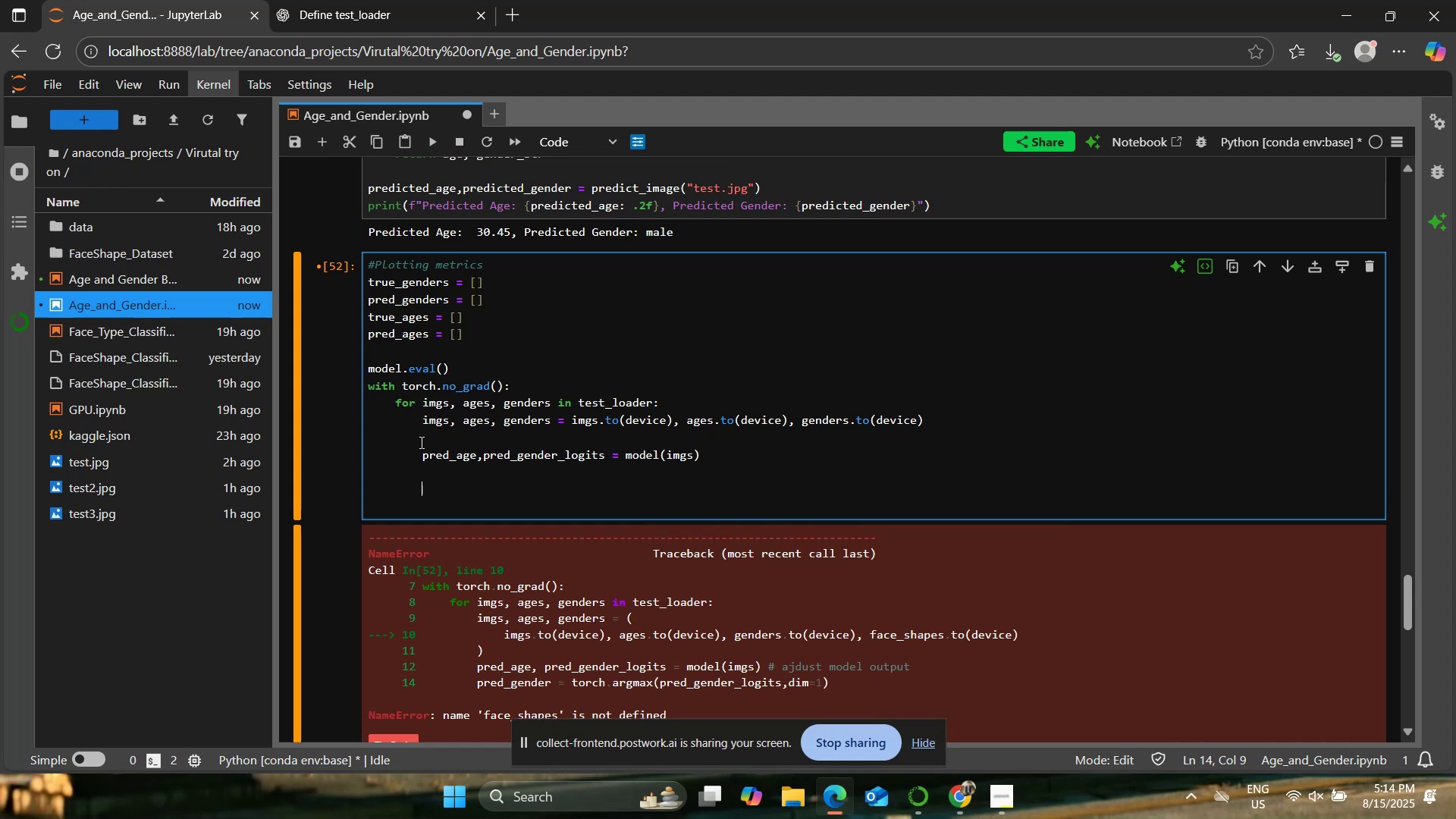 
type(# Denormalize)
 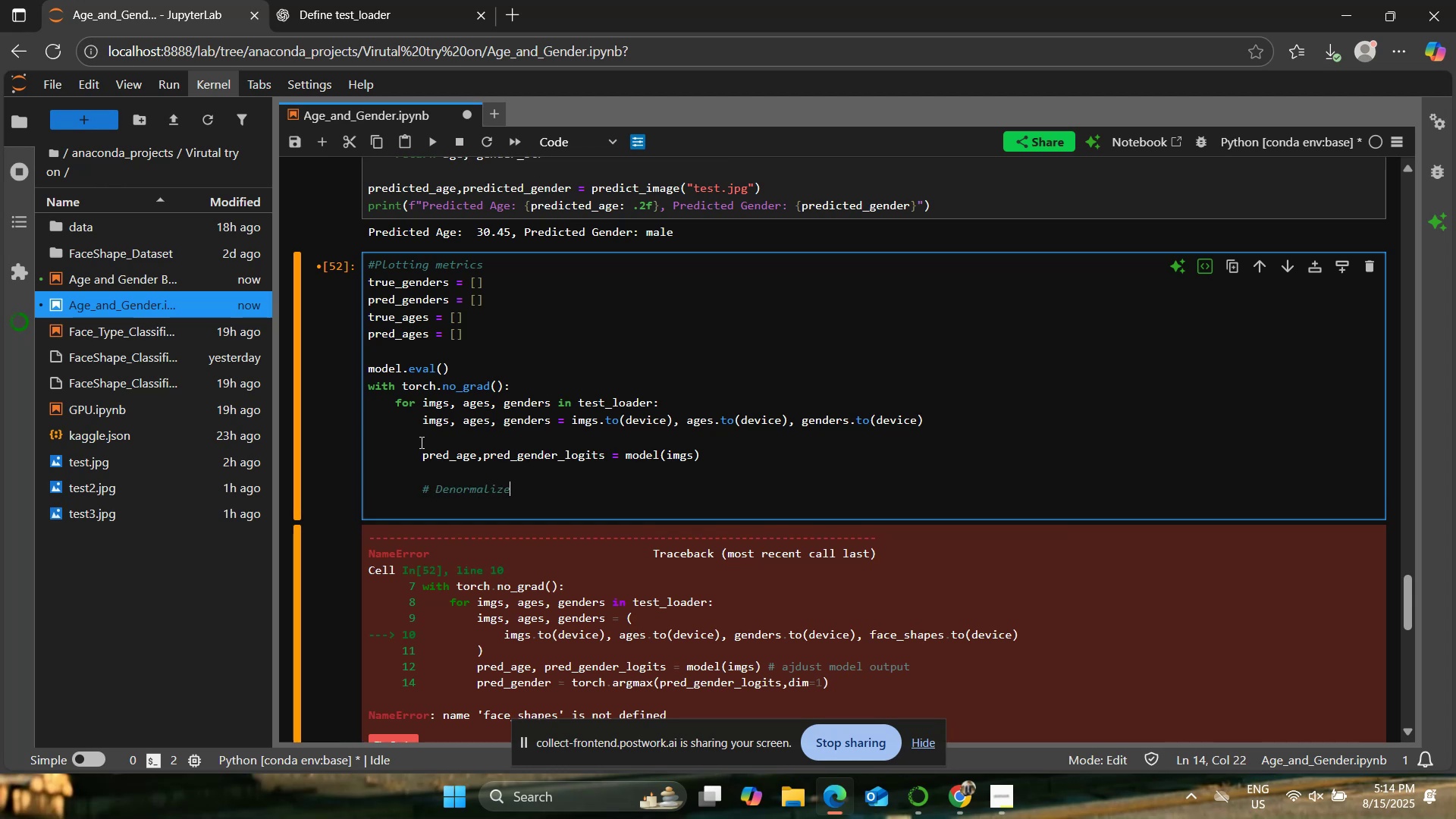 
key(Enter)
 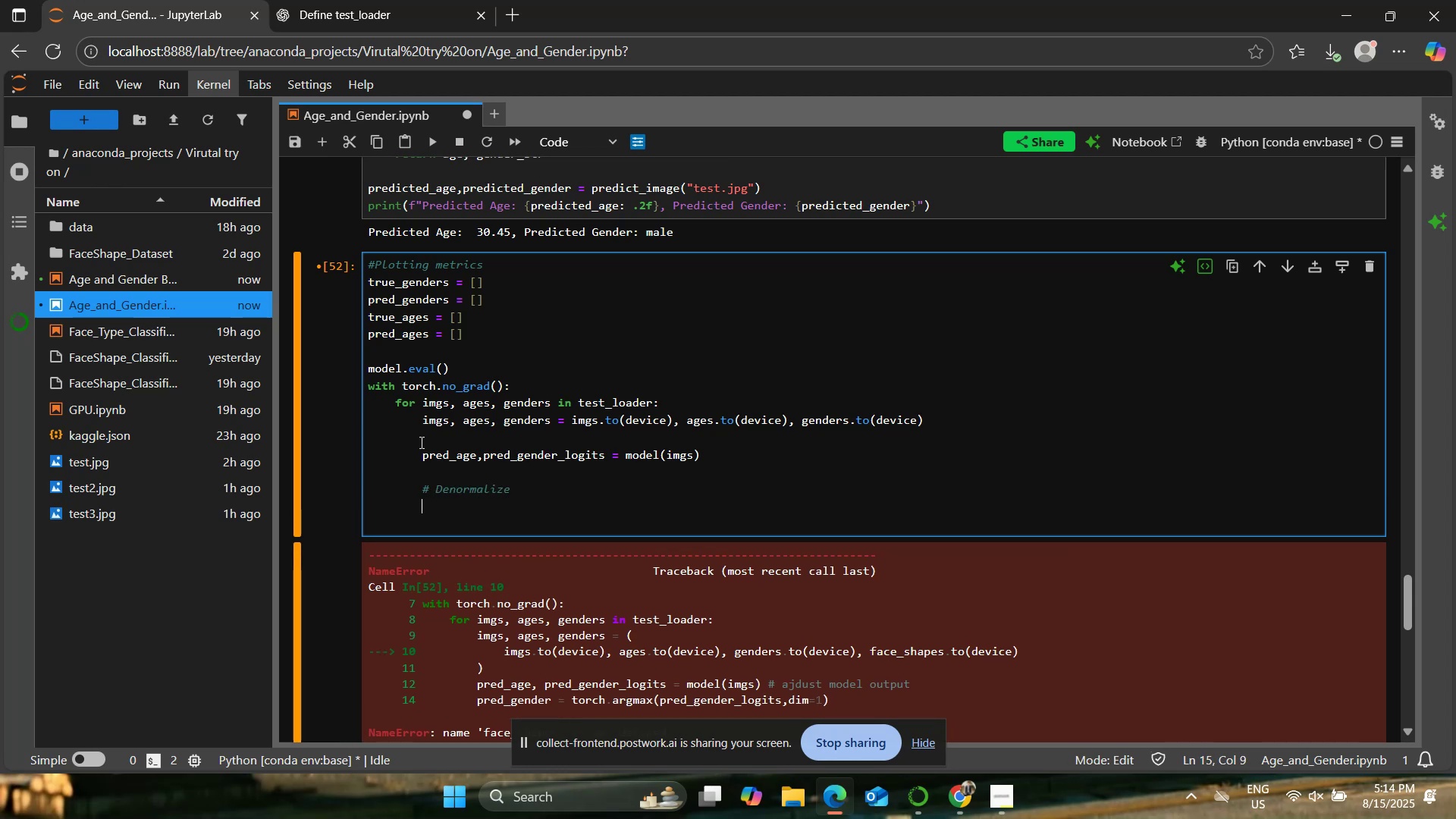 
type(pred_age = pred_age * max_age)
 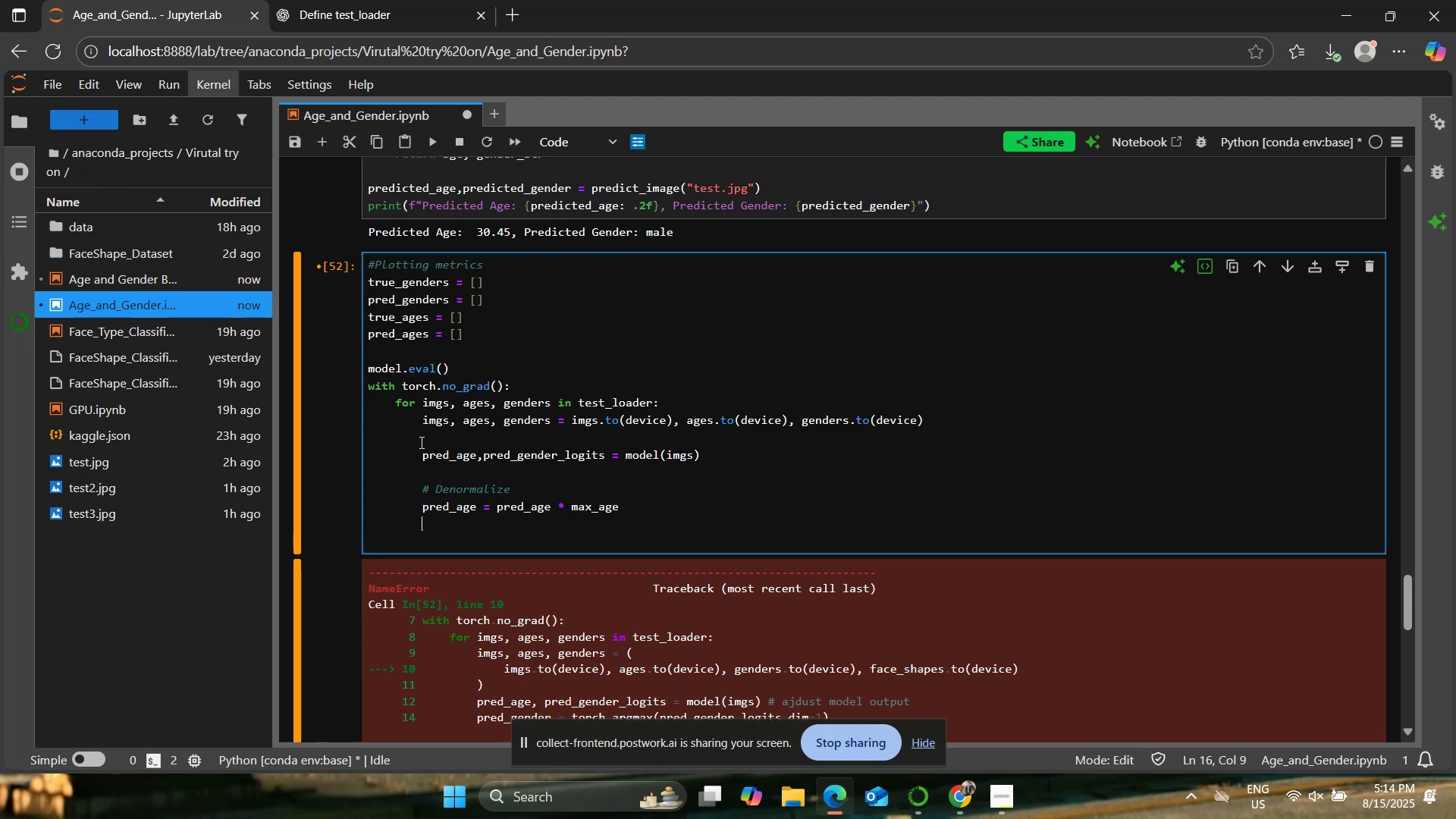 
 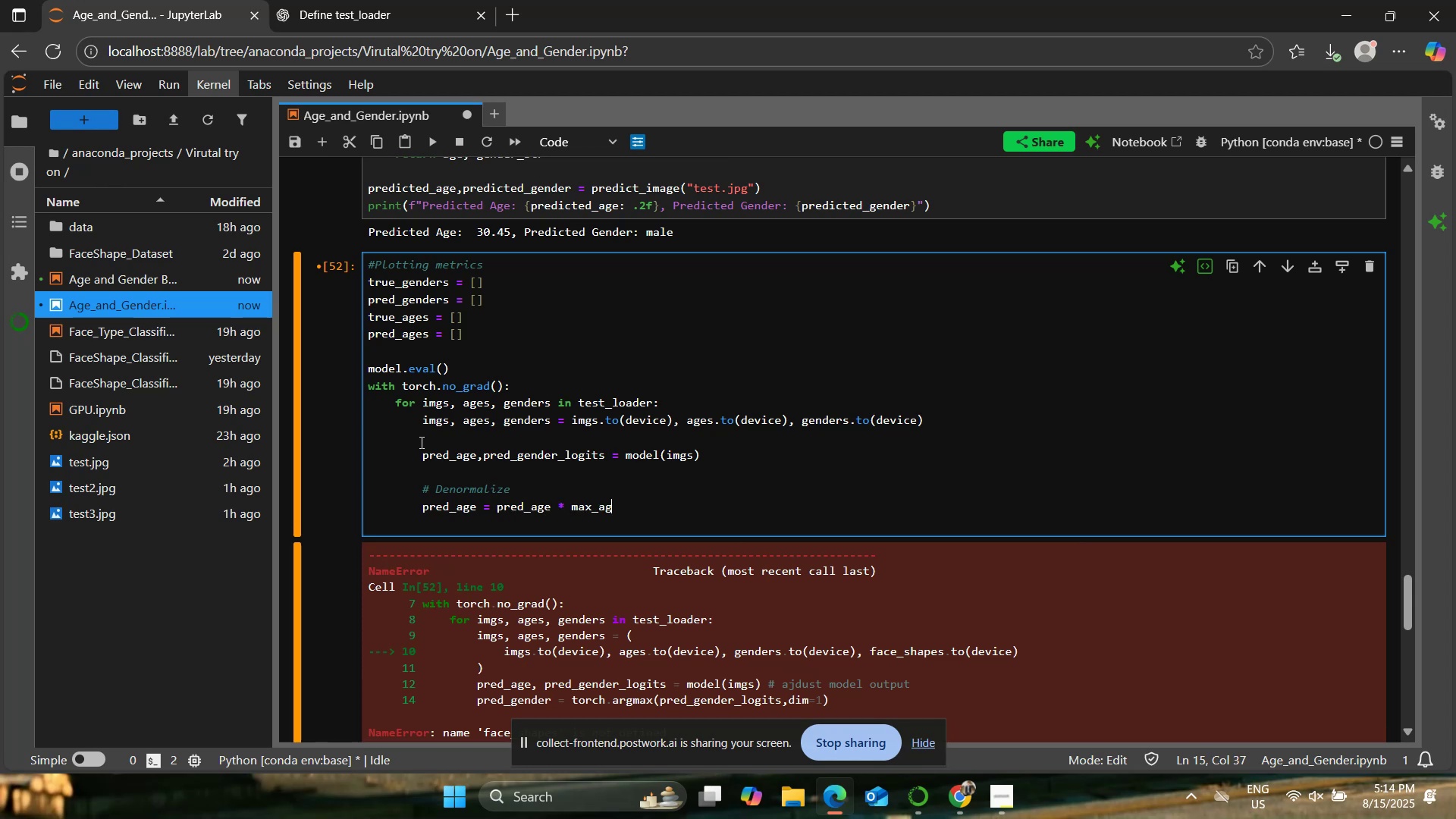 
key(Enter)
 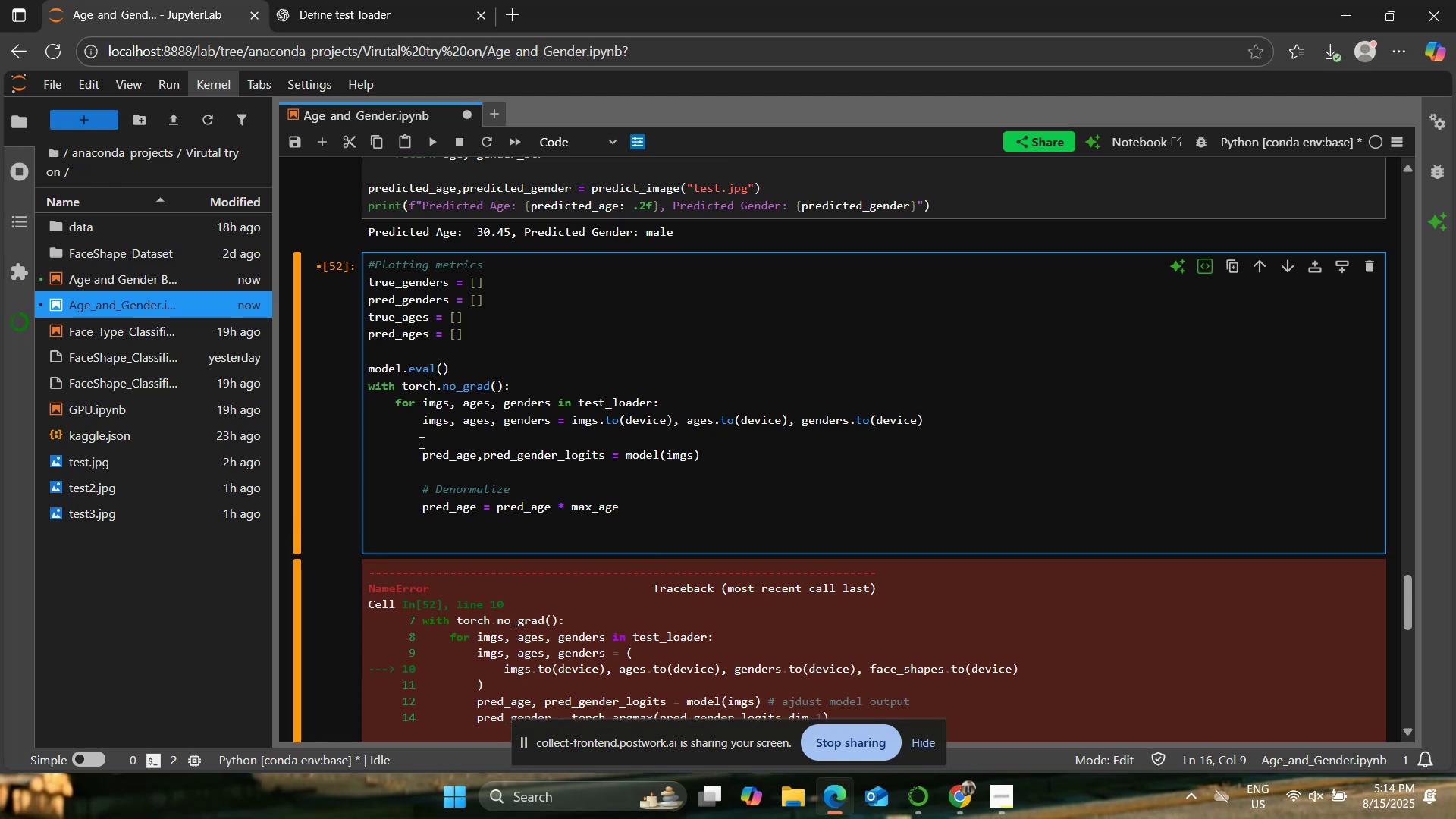 
type(ages=)
key(Backspace)
type( = ages* max_age)
 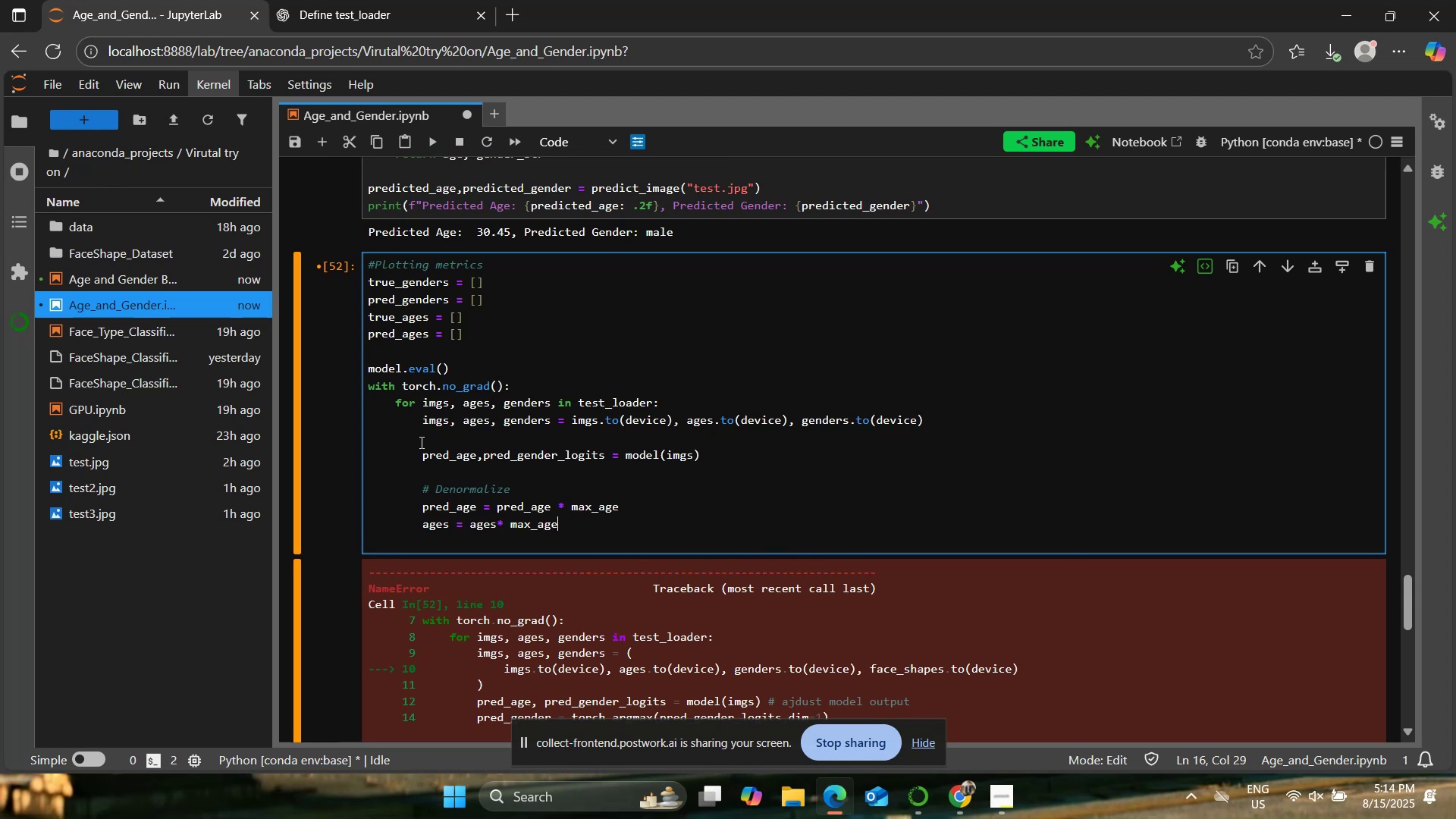 
key(Enter)
 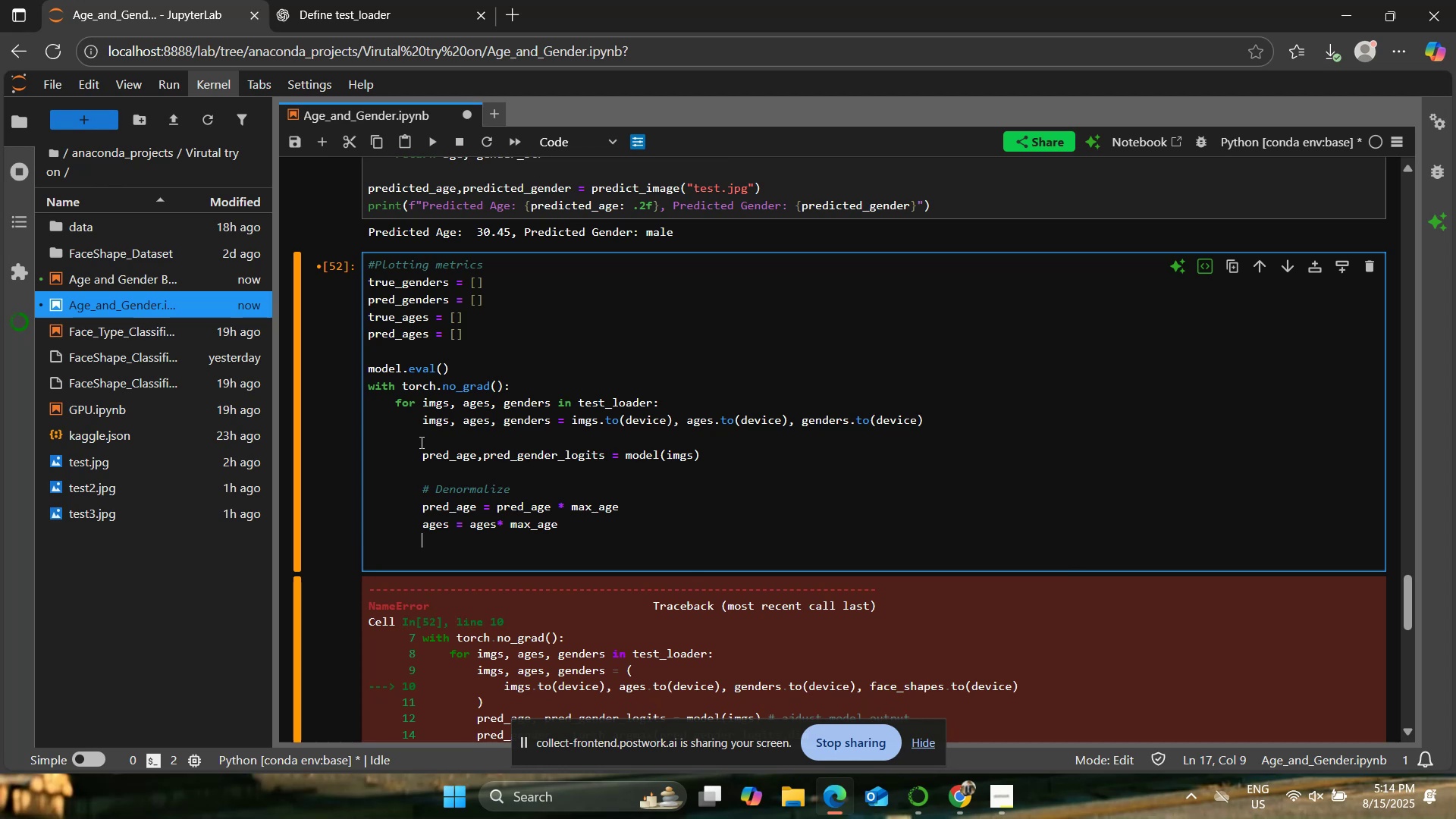 
key(Enter)
 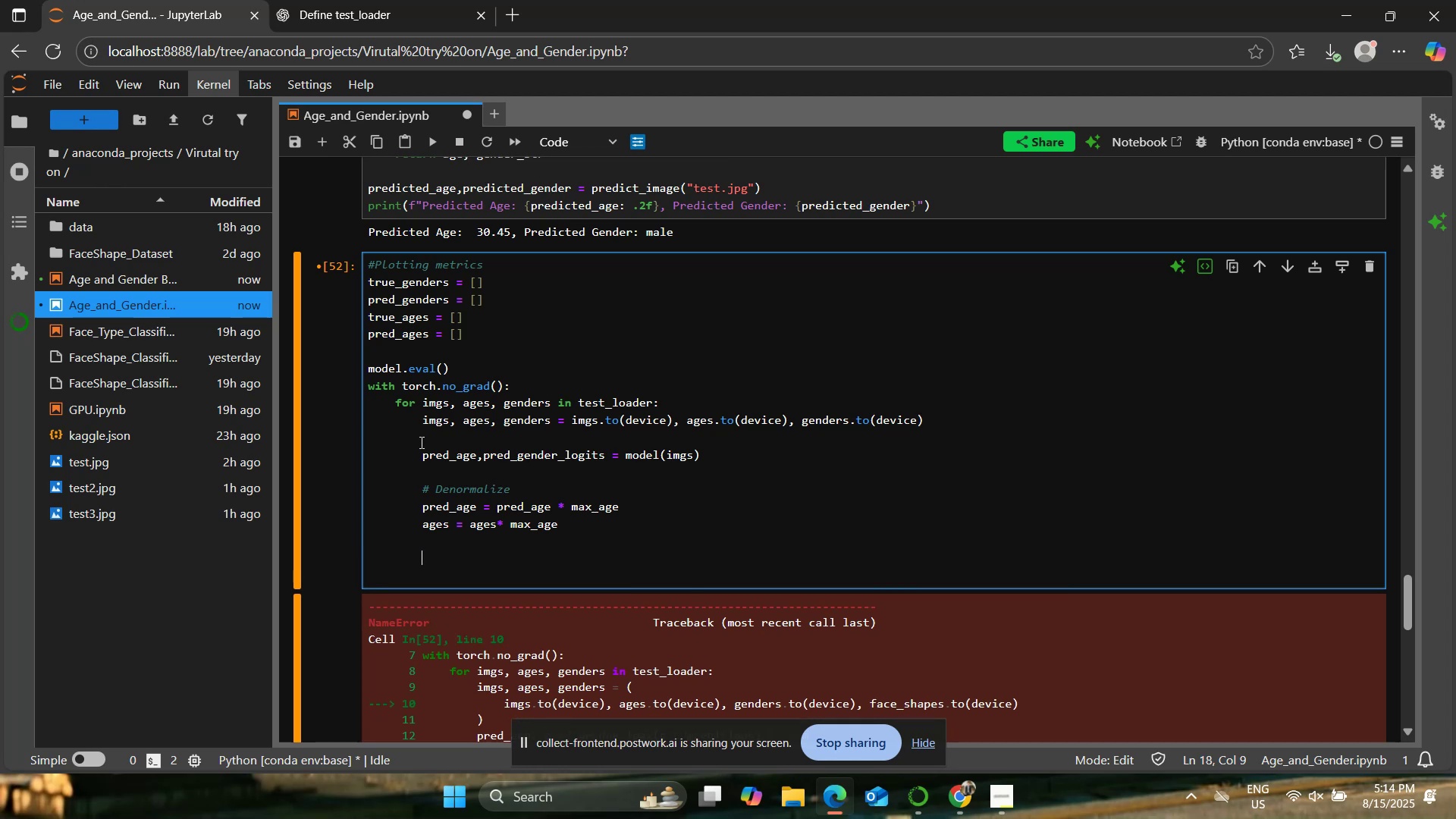 
type(pred_gender=)
key(Backspace)
type( = torch.argmax(pred_gender,=)
key(Backspace)
key(Backspace)
type(_logits, dim =1))
 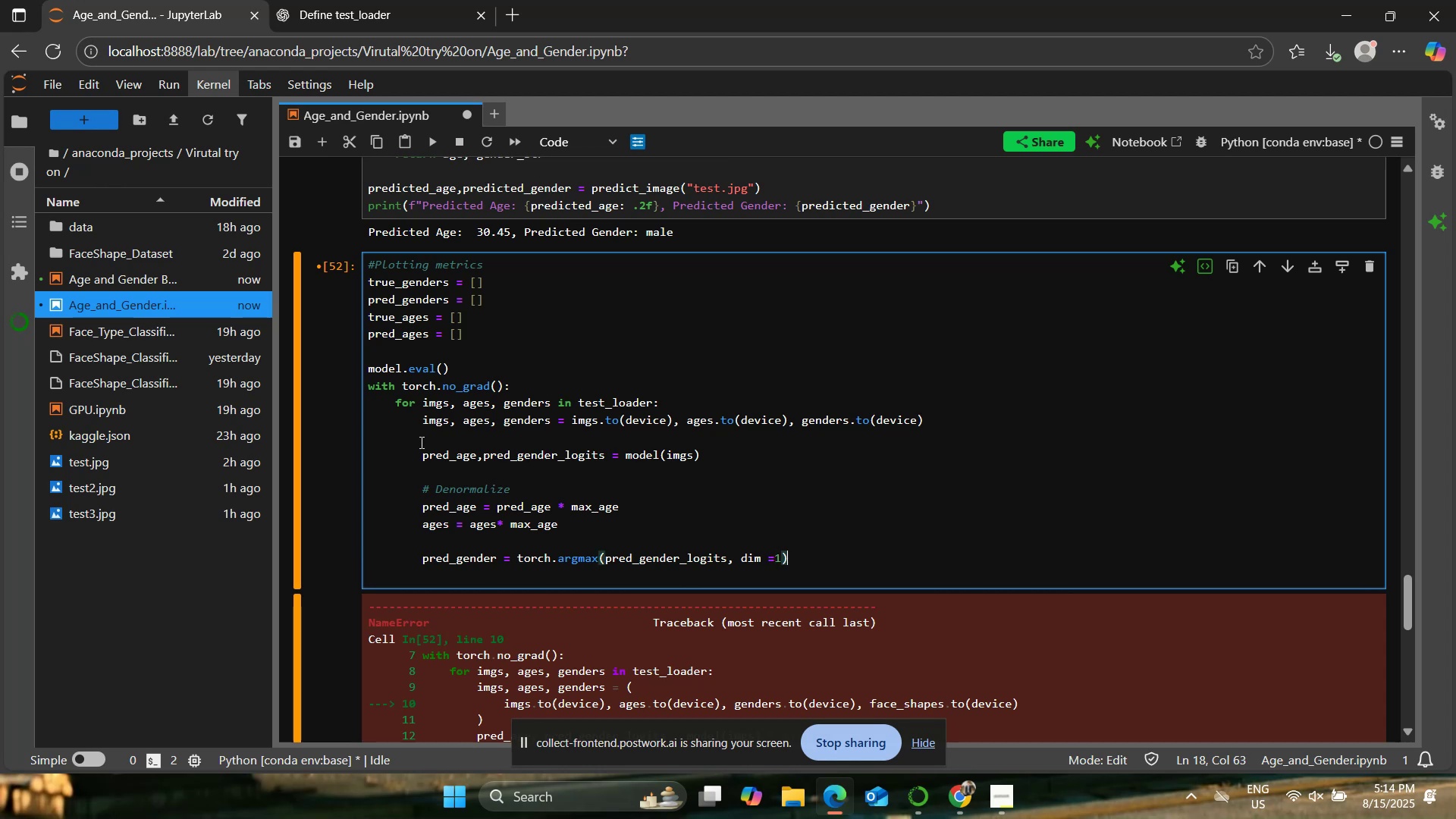 
 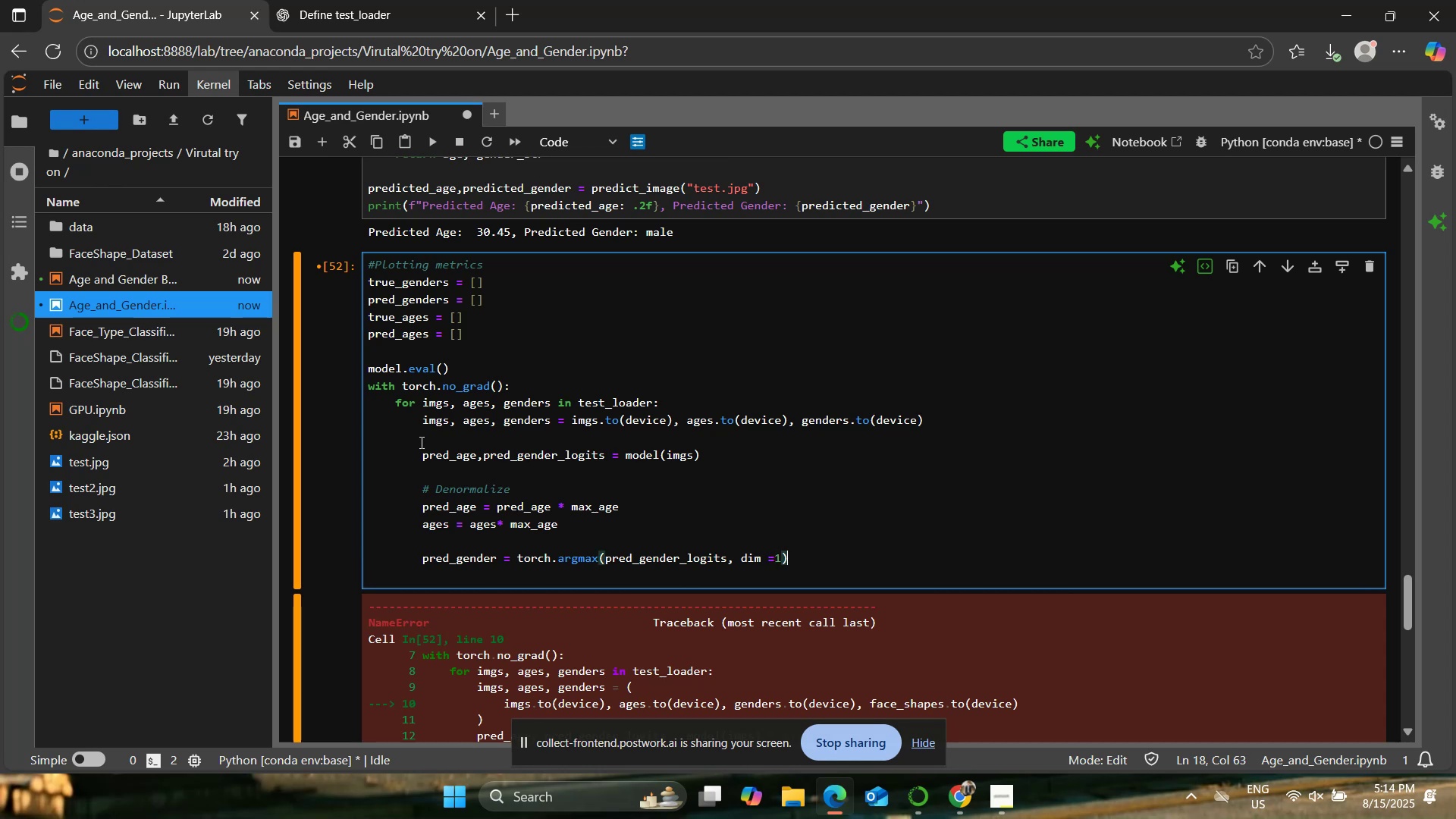 
key(Enter)
 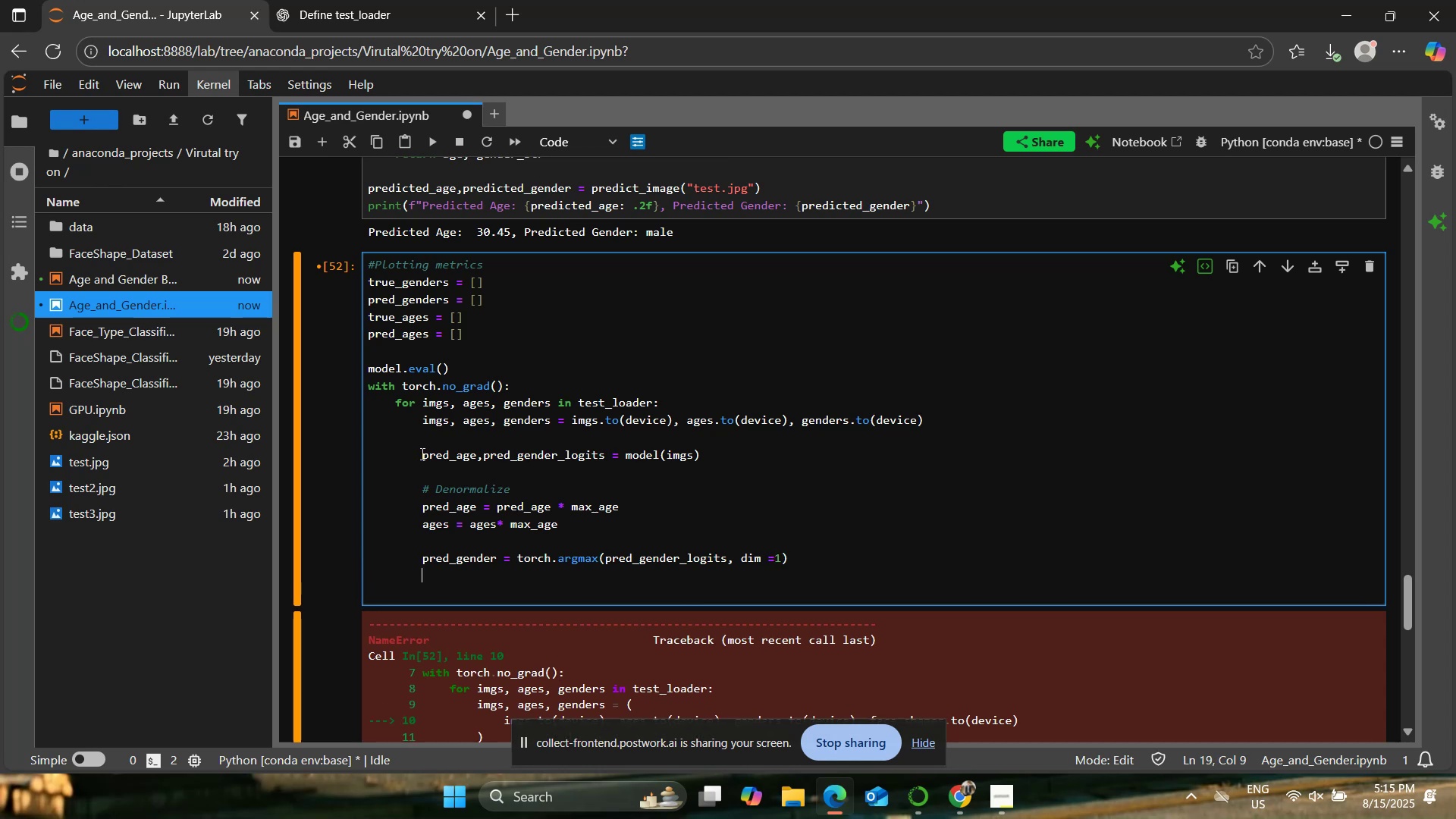 
wait(8.03)
 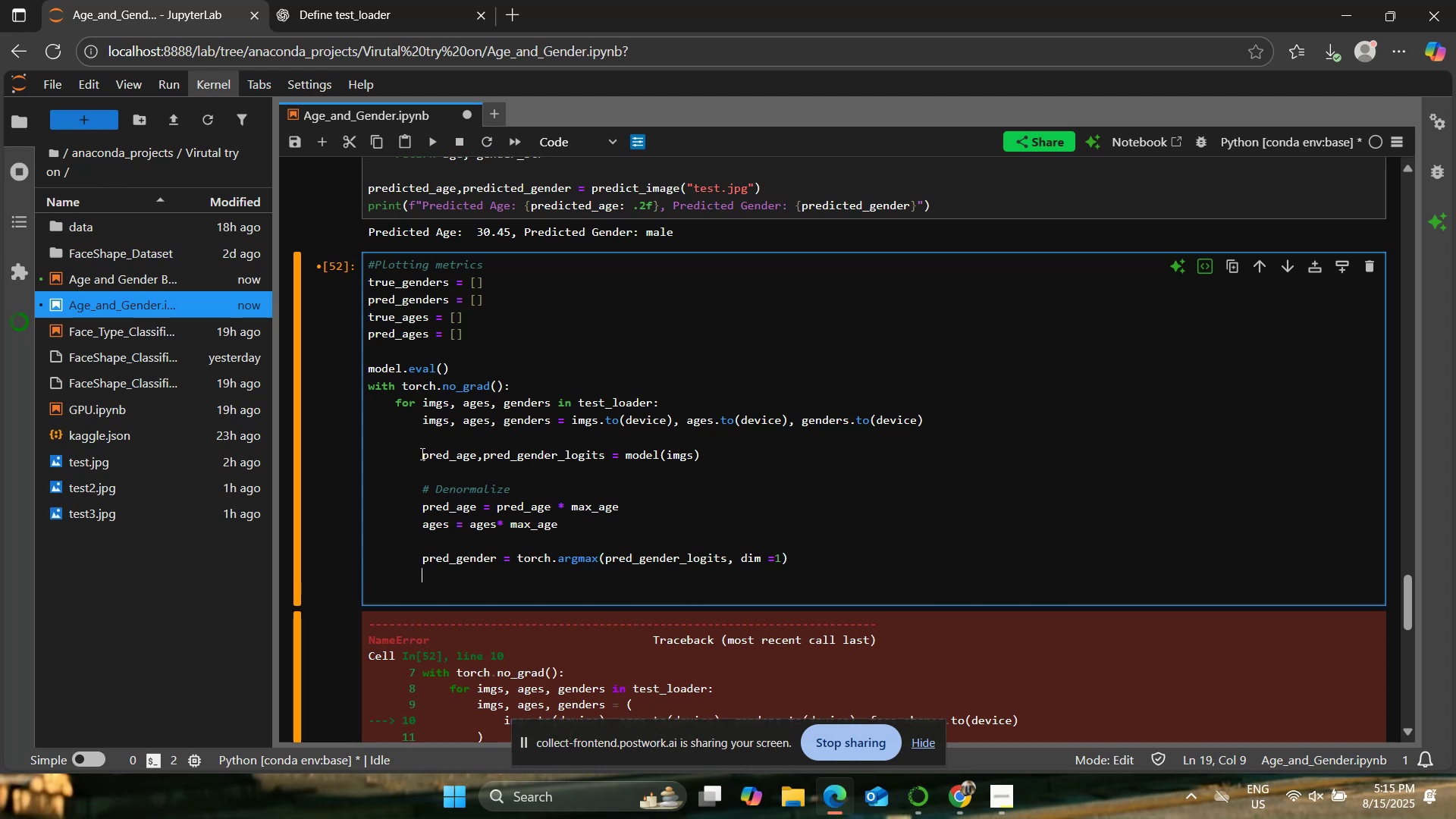 
key(Enter)
 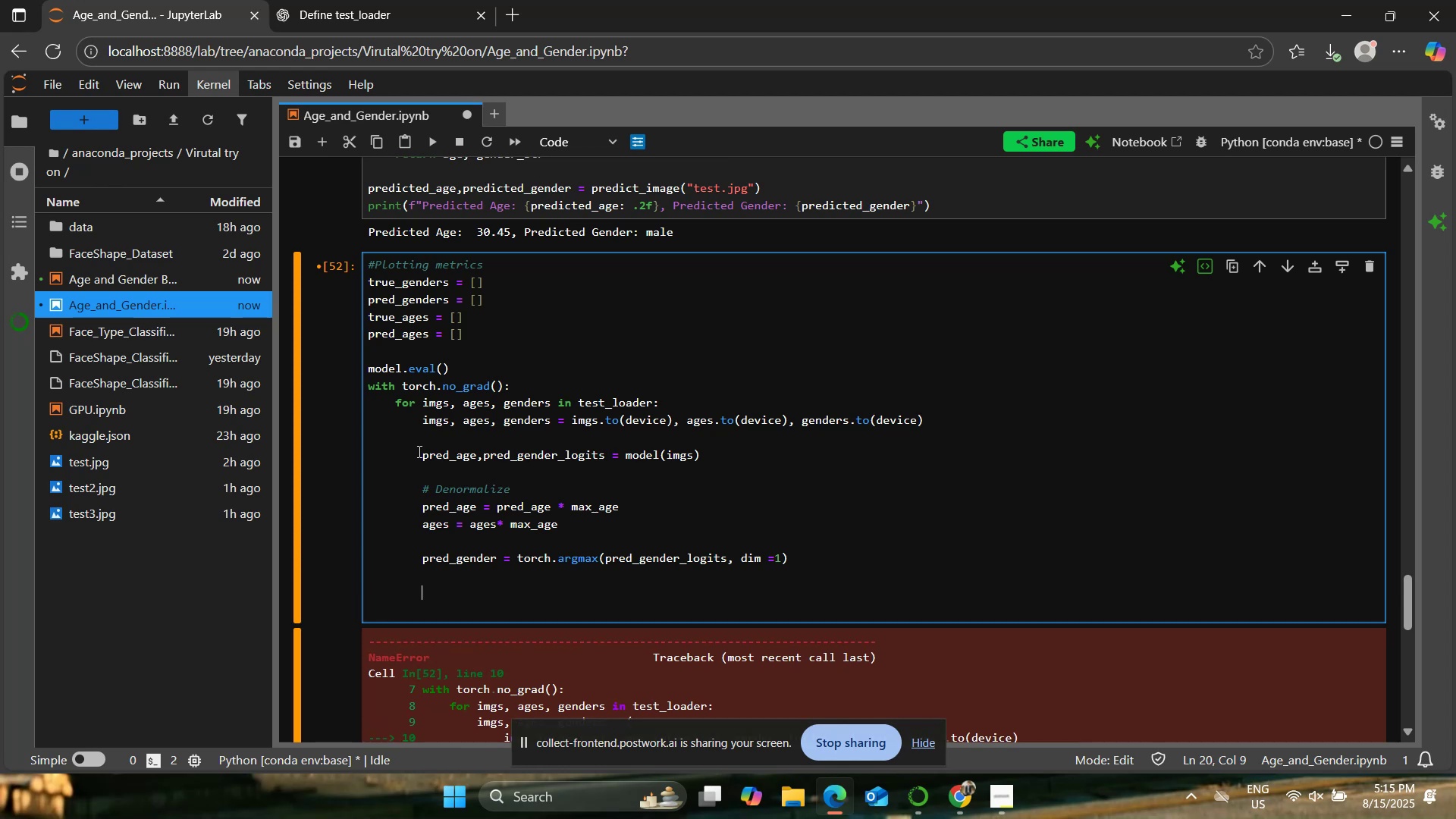 
type(true_genders.extend(genders.cpu().numpy()))
 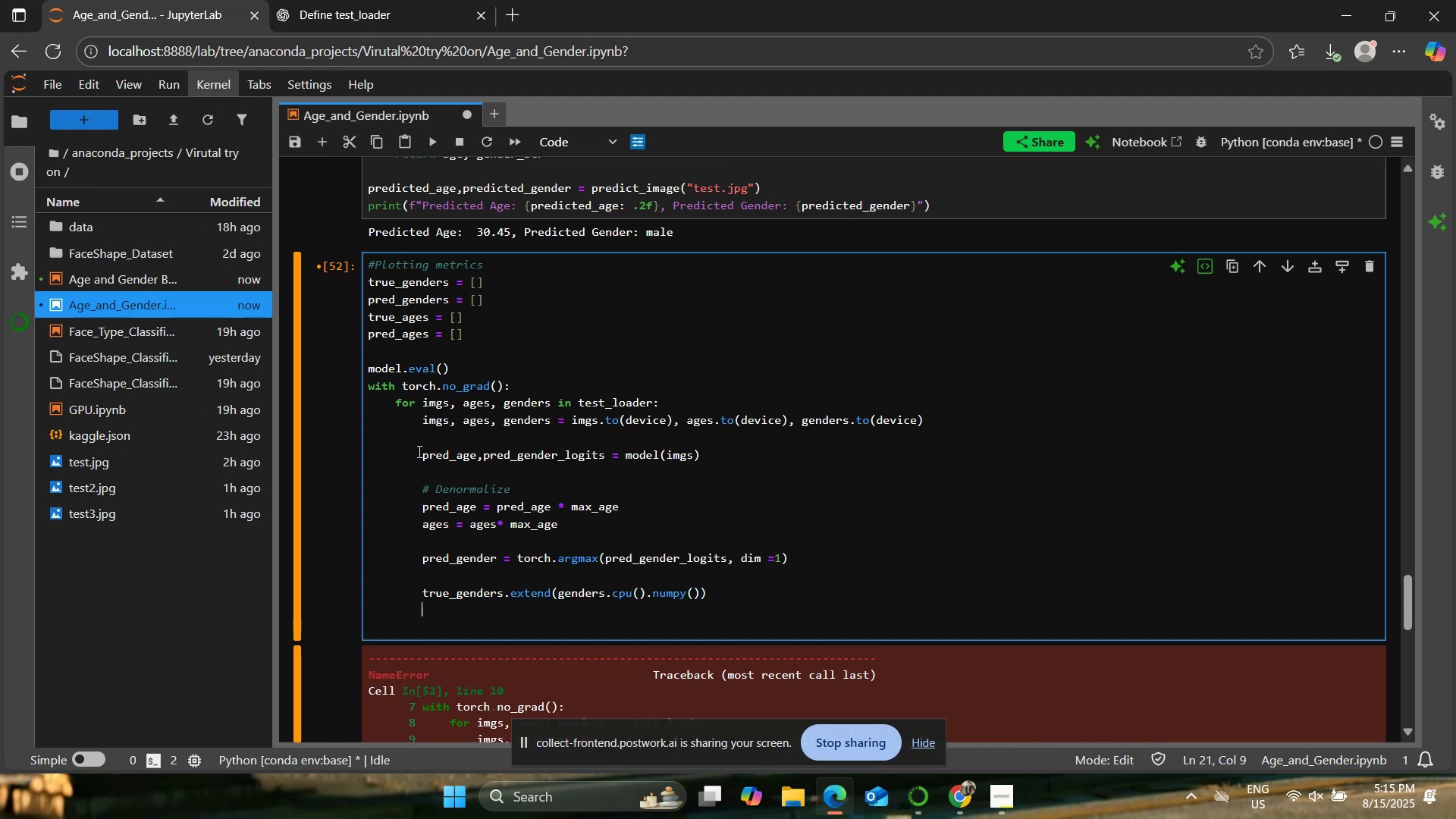 
 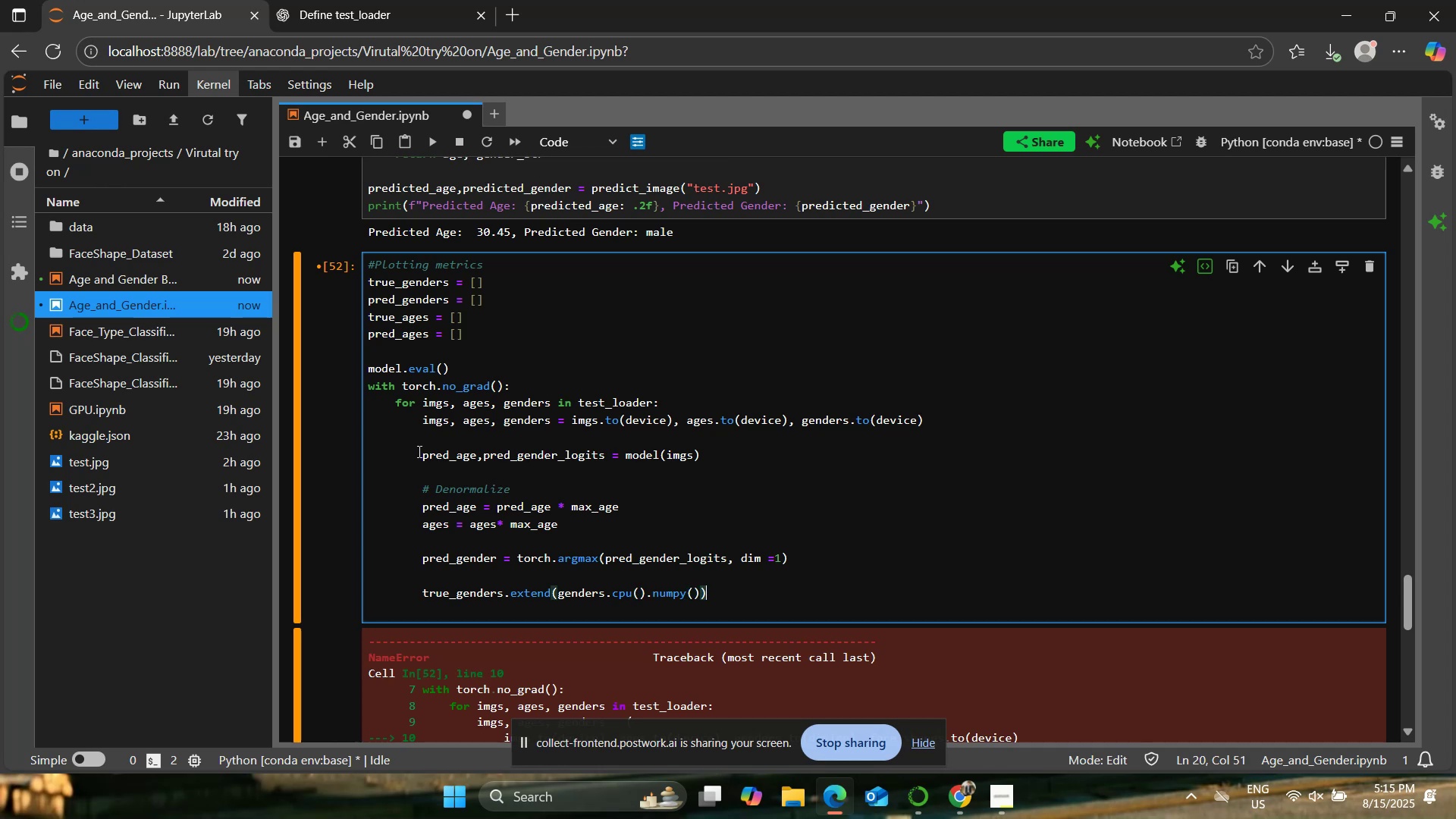 
key(Enter)
 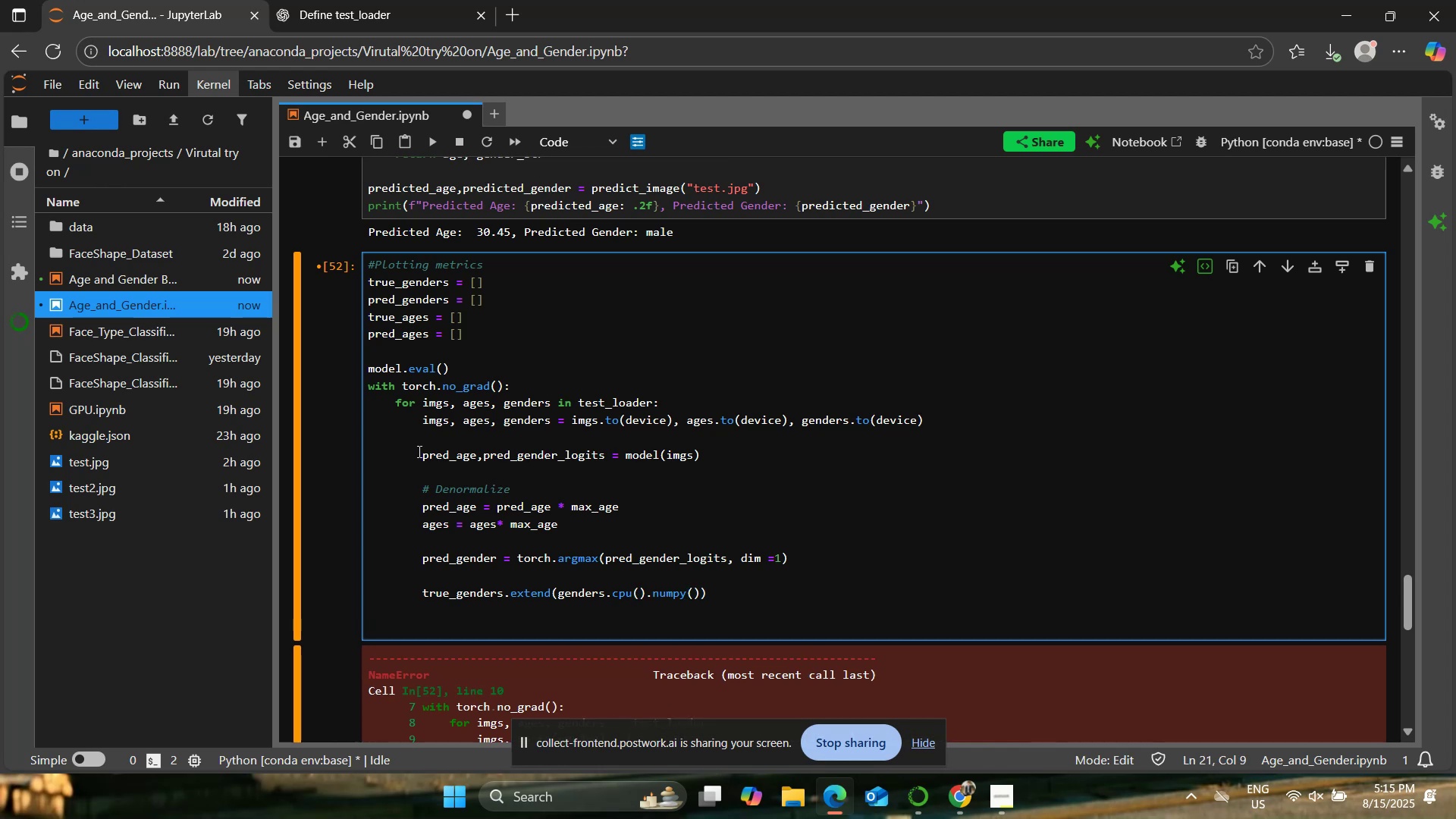 
type(pred_genders.extend)pred)
key(Backspace)
key(Backspace)
key(Backspace)
key(Backspace)
key(Backspace)
type((pred)
key(Backspace)
type(d)
 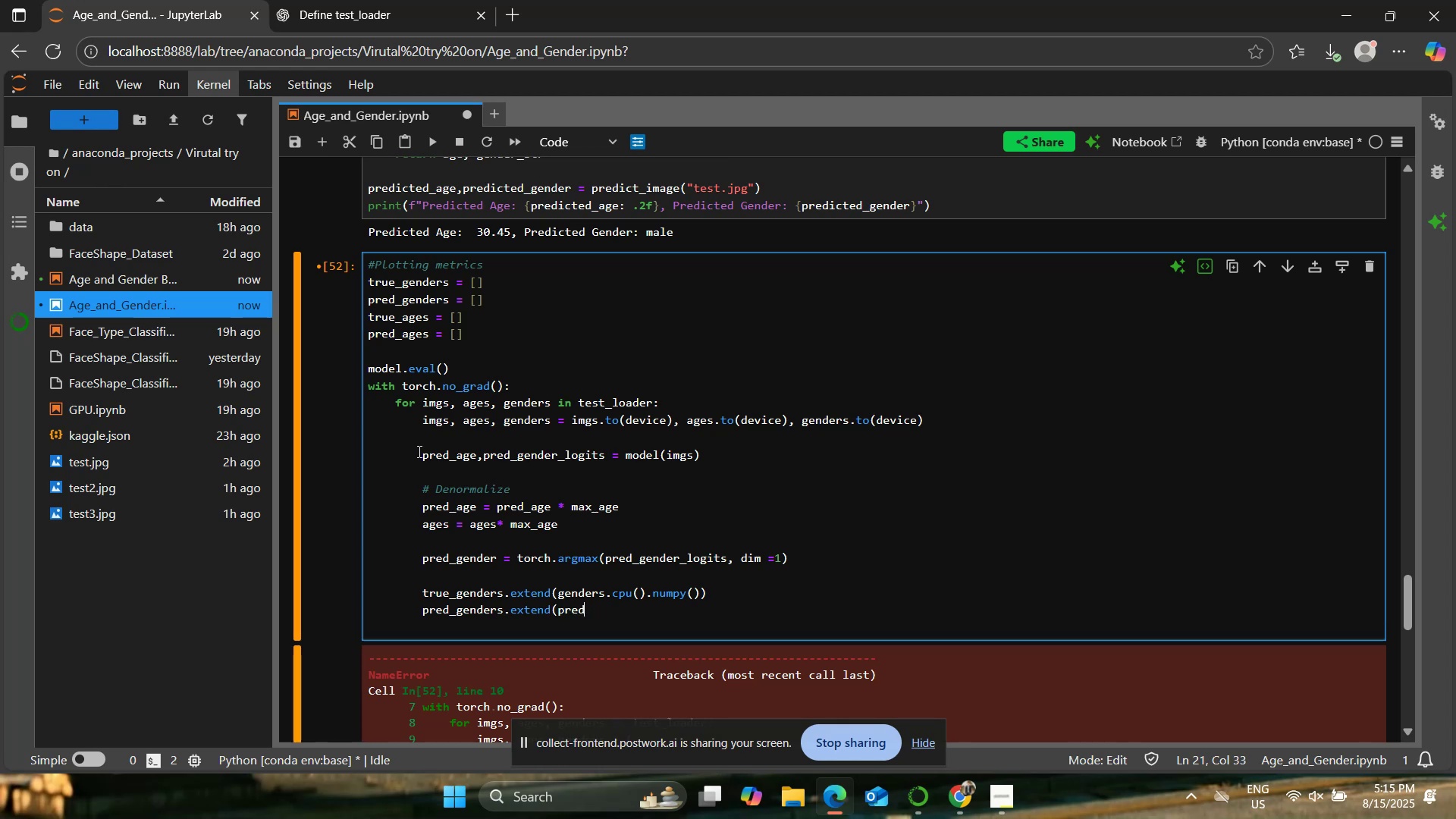 
wait(31.1)
 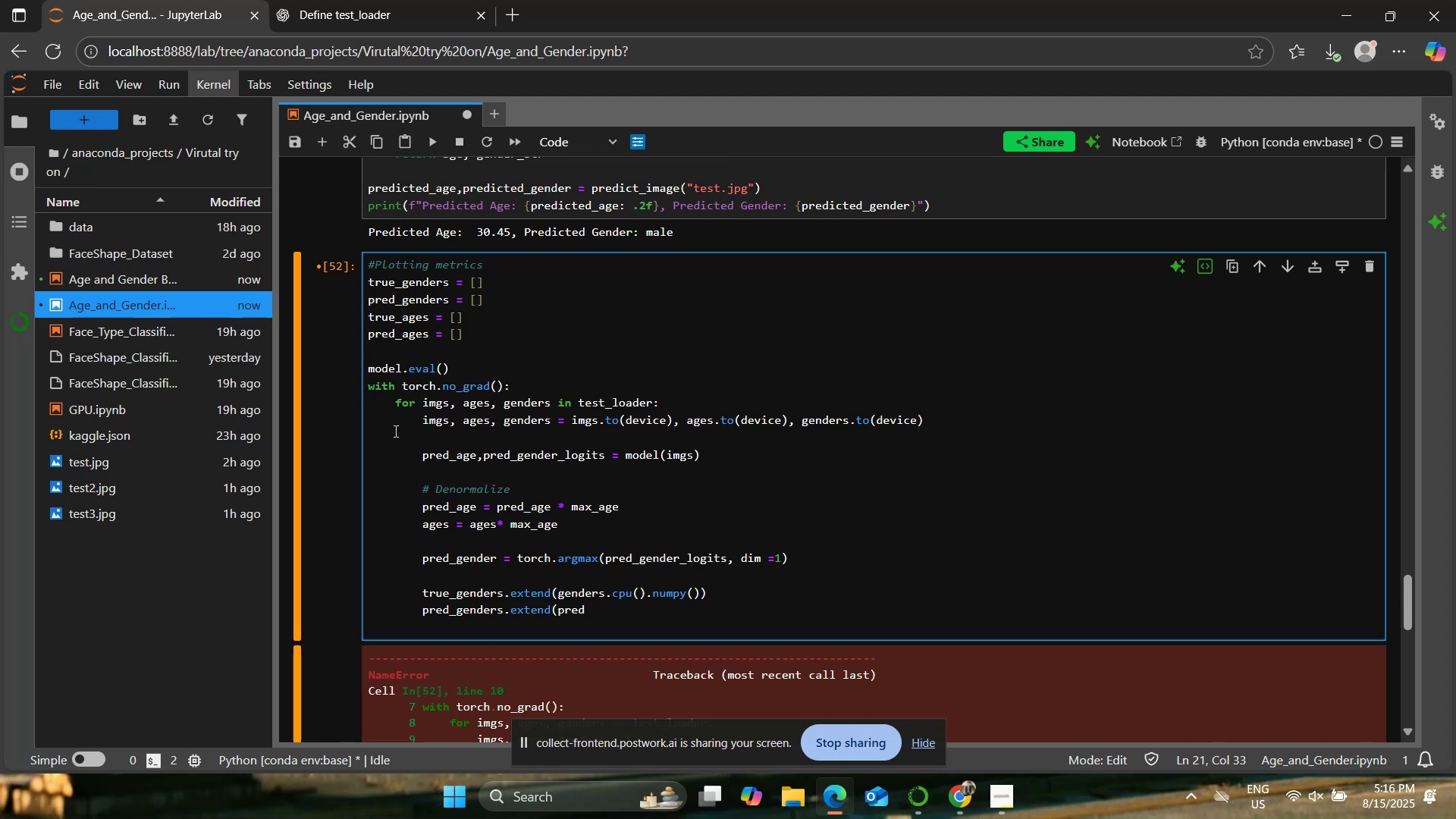 
type(_gender.cpu*()
key(Backspace)
key(Backspace)
type(().numpy()))
 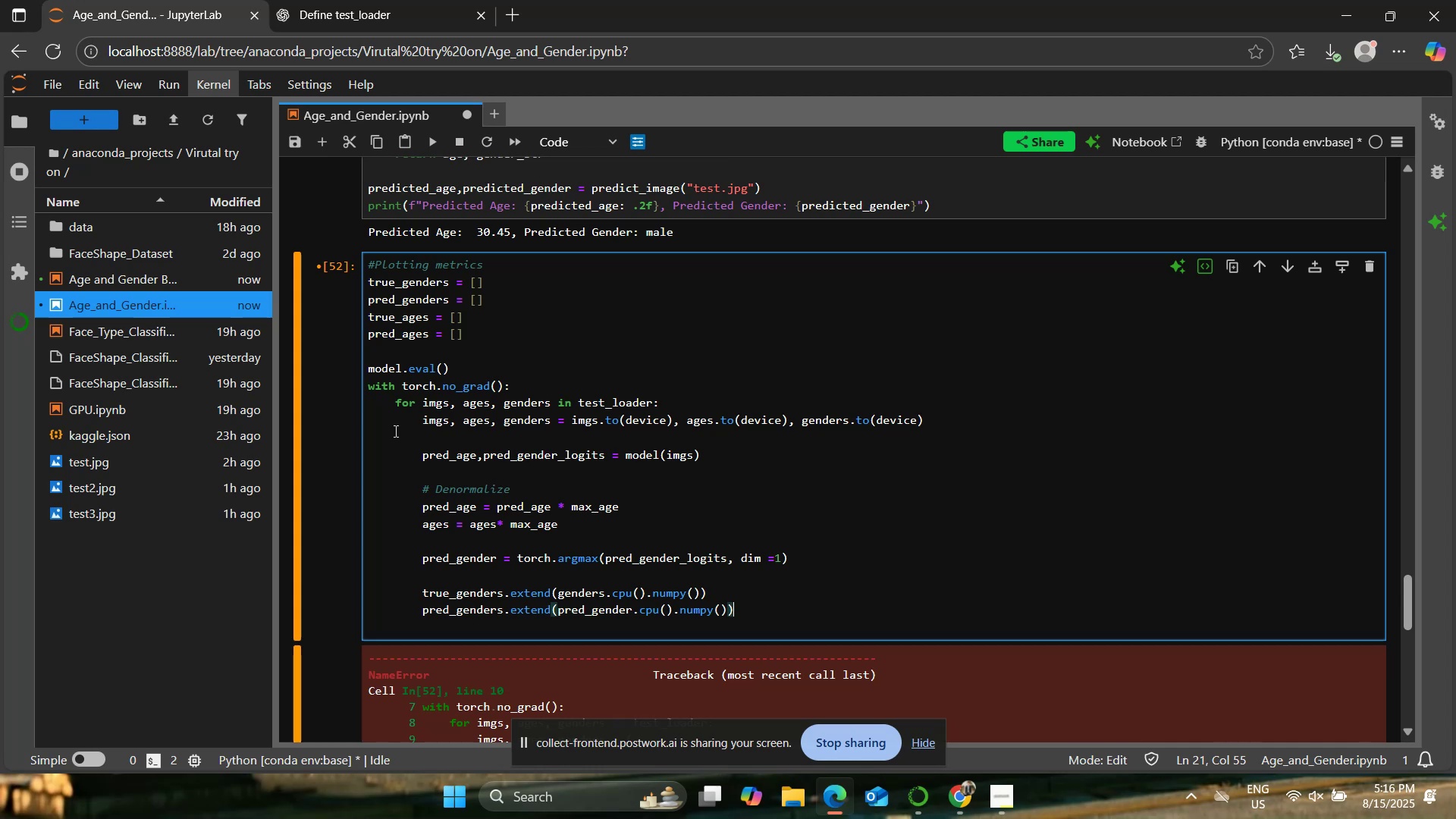 
key(Enter)
 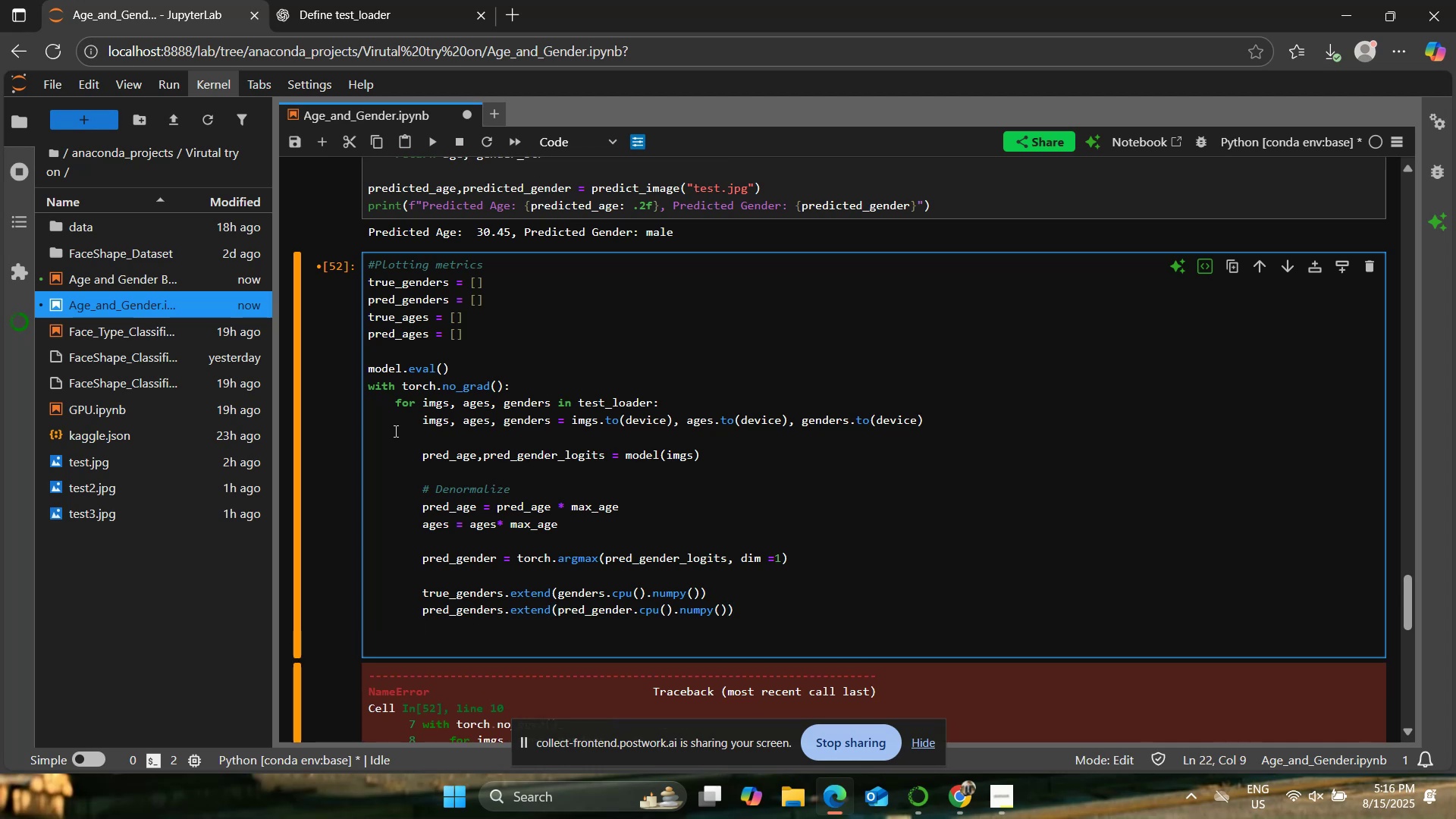 
type(true_ages.extend(ages.)
 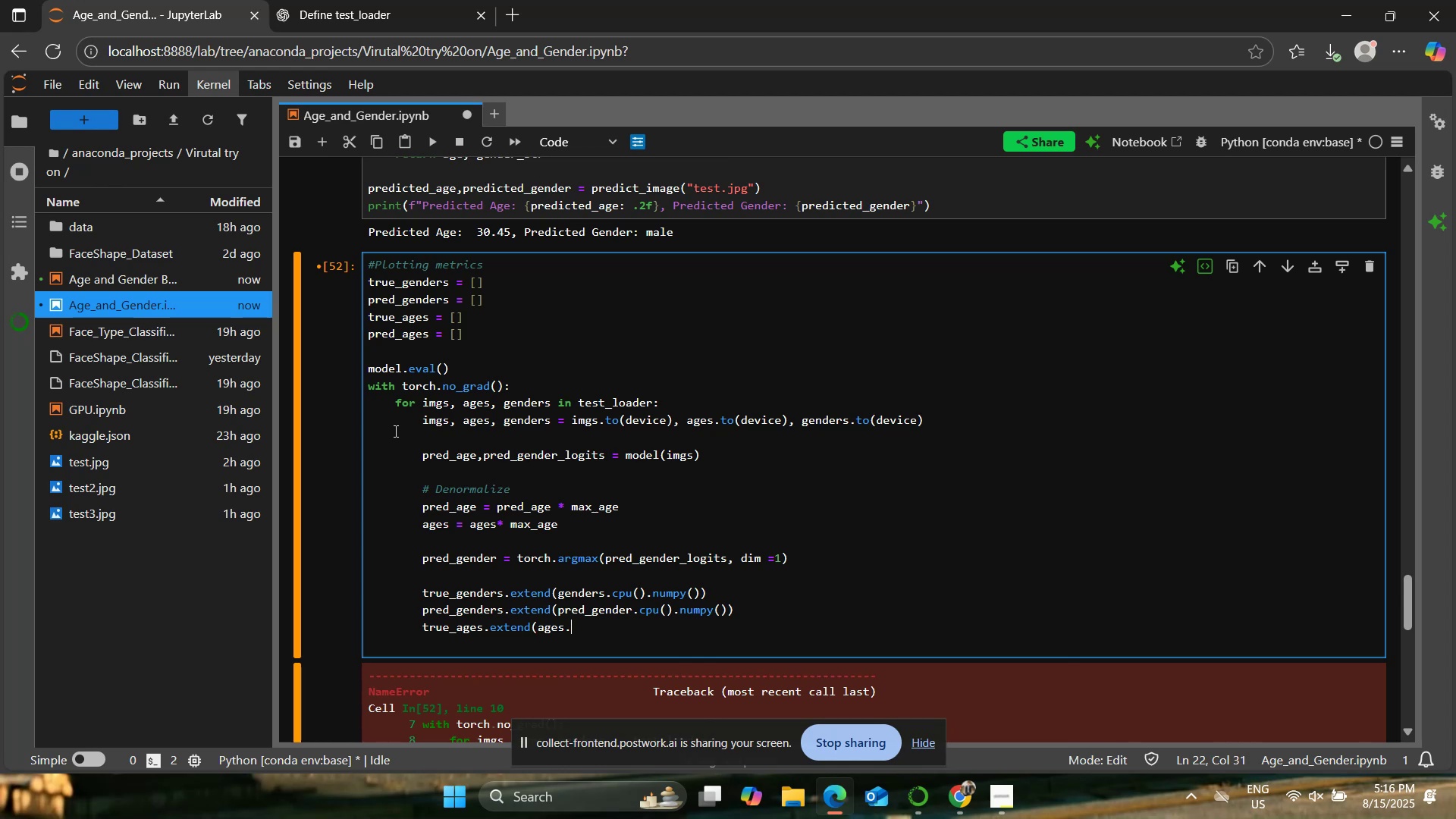 
wait(5.69)
 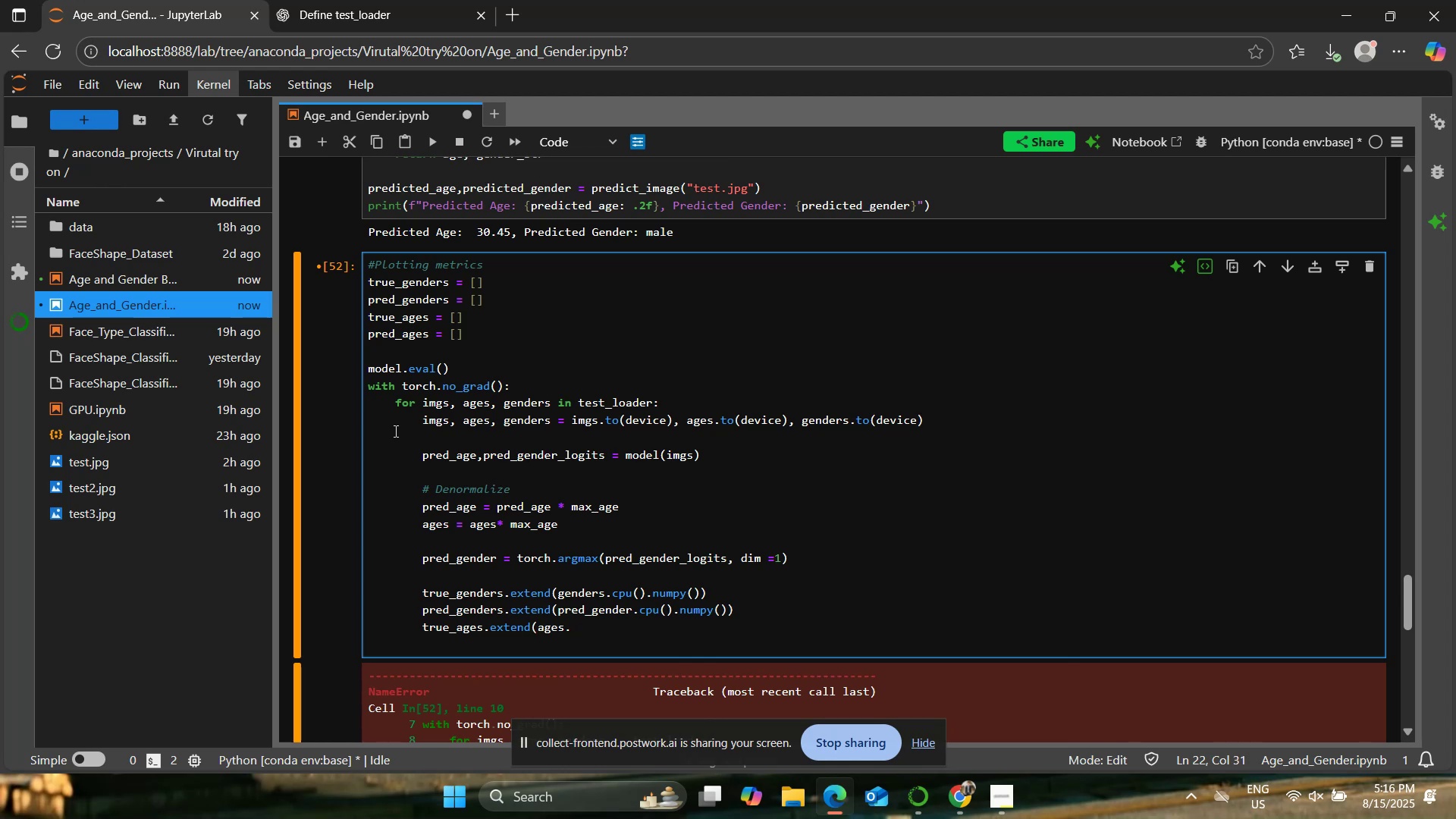 
type(cpu().numpy()))
 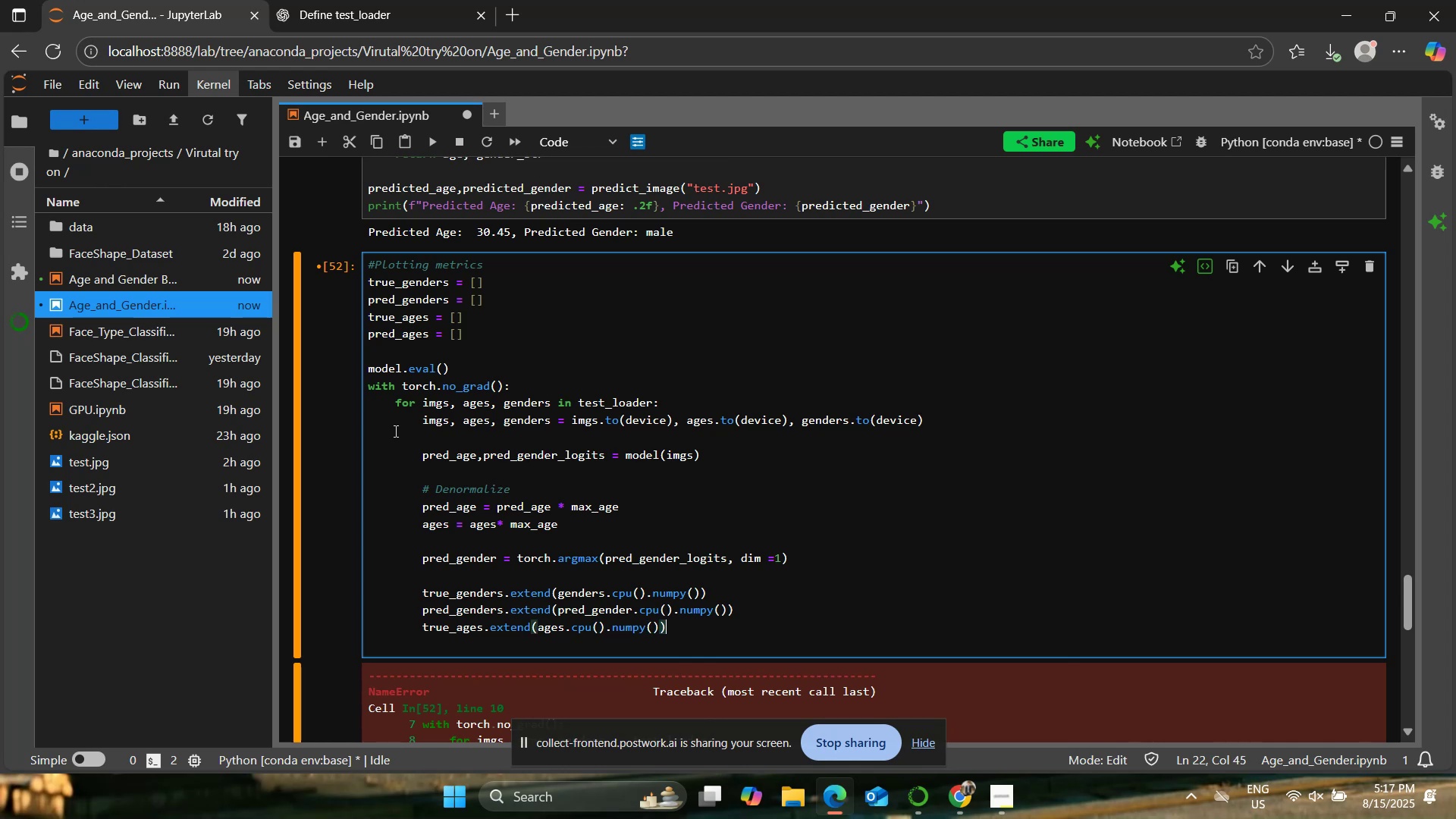 
key(Enter)
 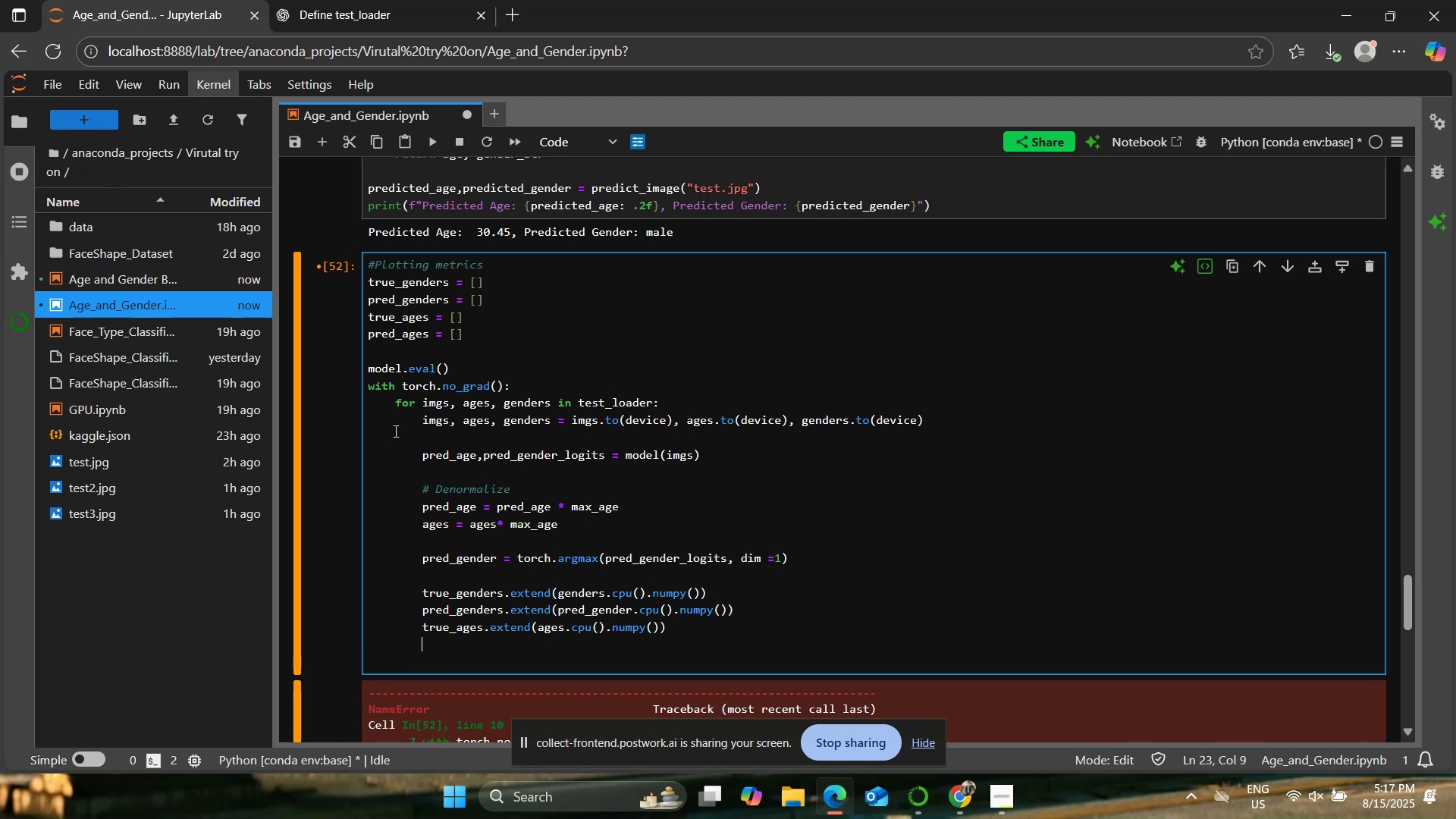 
type(pred_ages)
 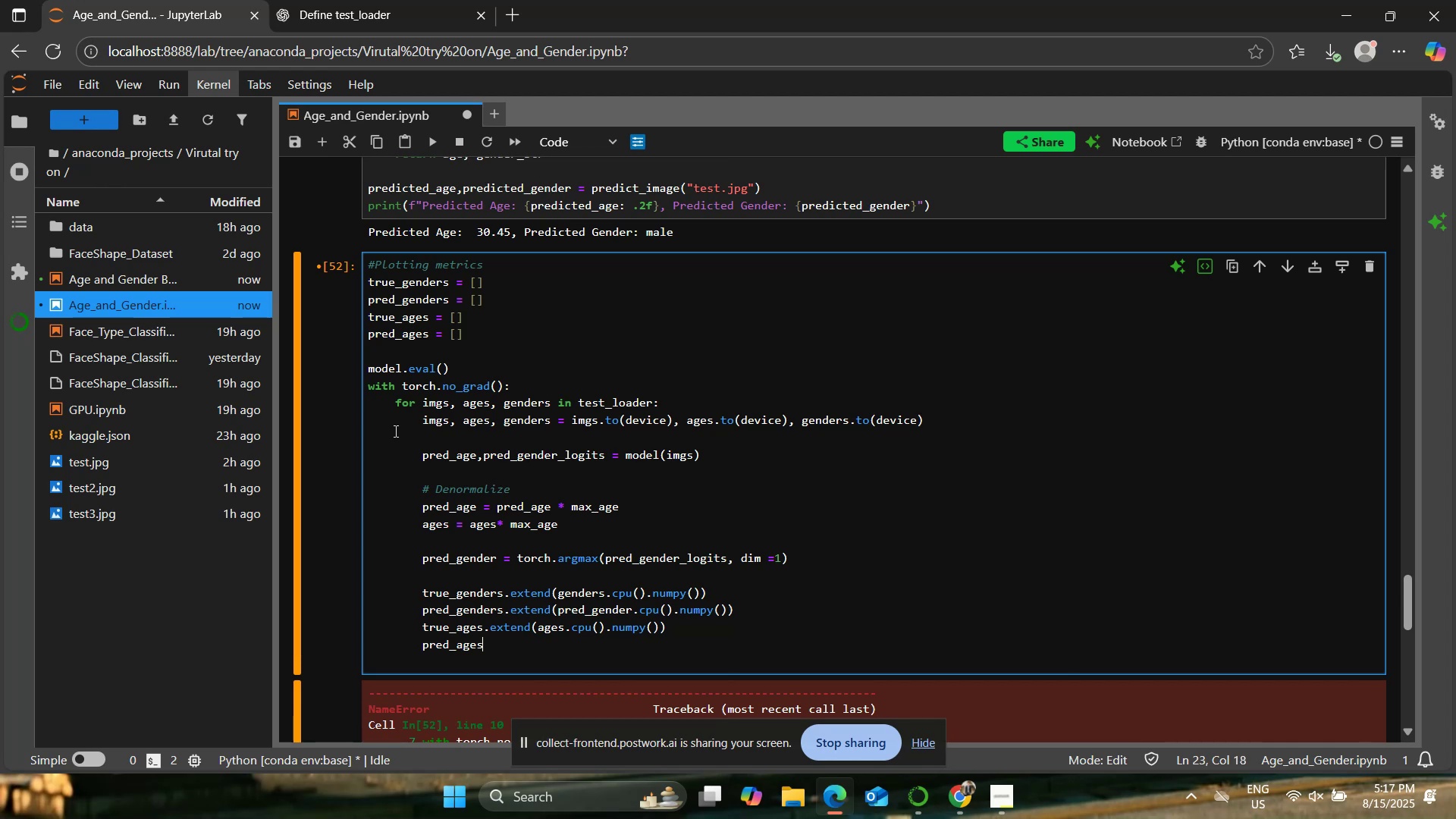 
wait(5.18)
 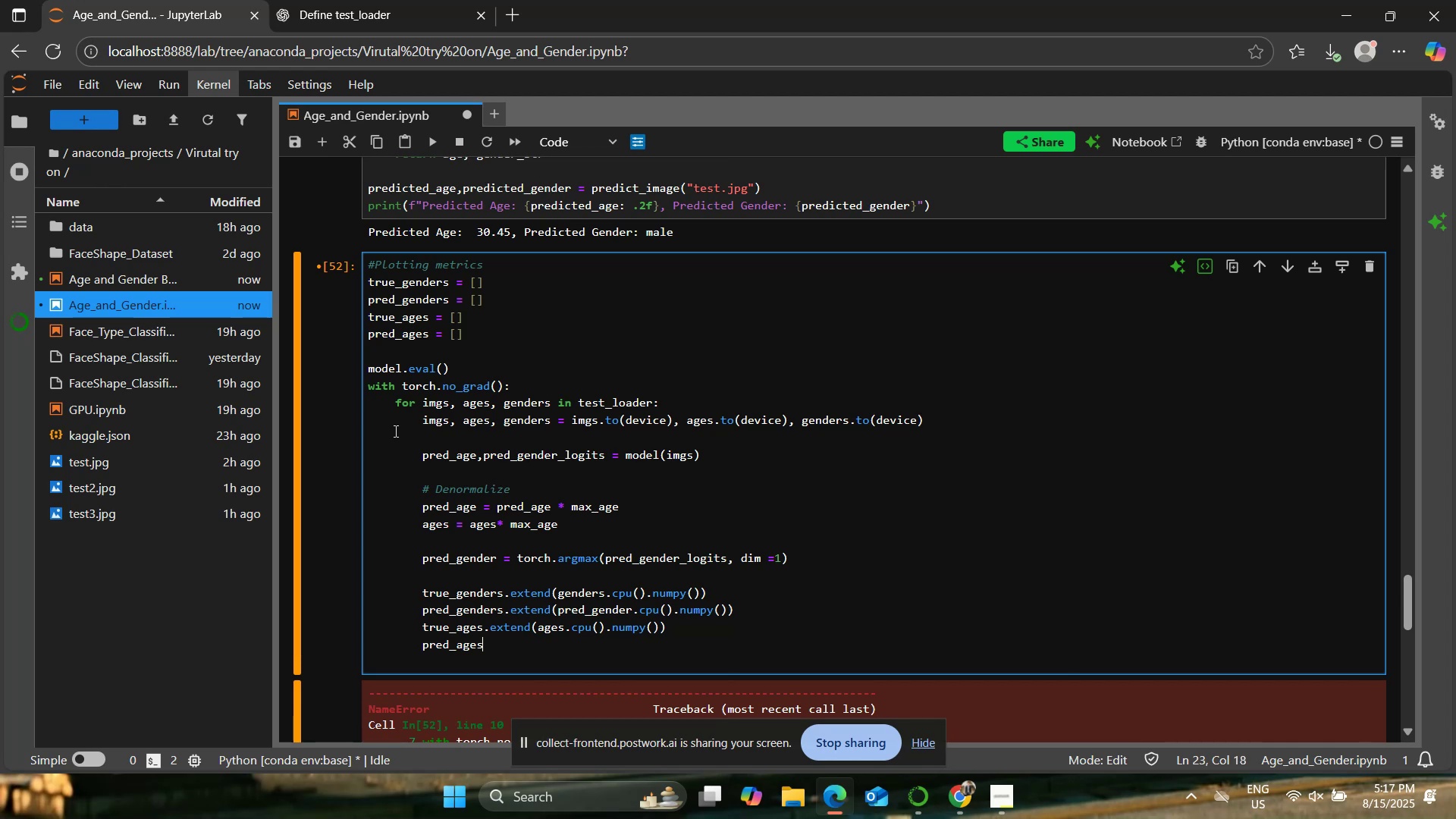 
type(.extend(pred)
 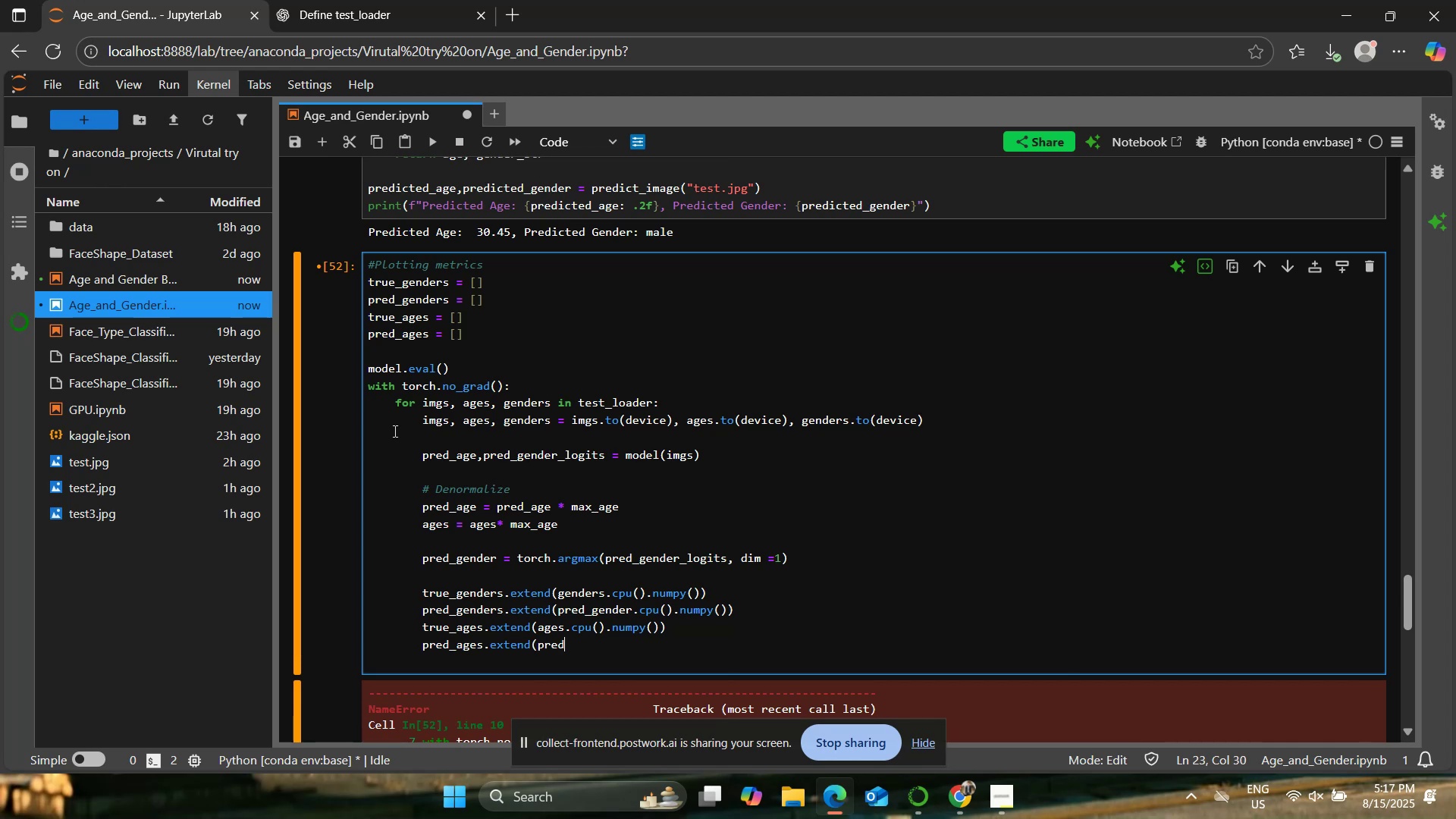 
type(_age.cpu().numpy()))
 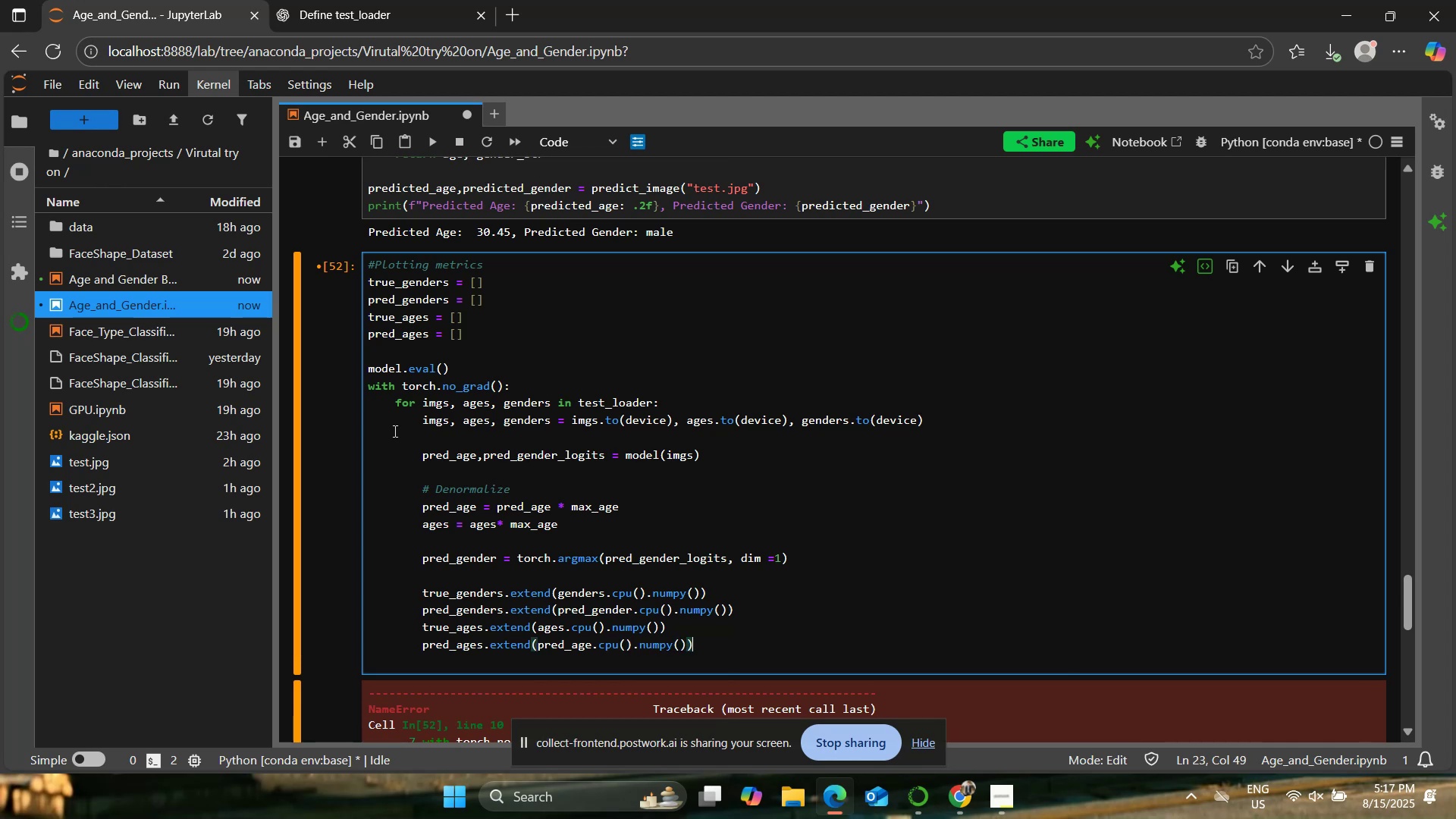 
left_click([771, 381])
 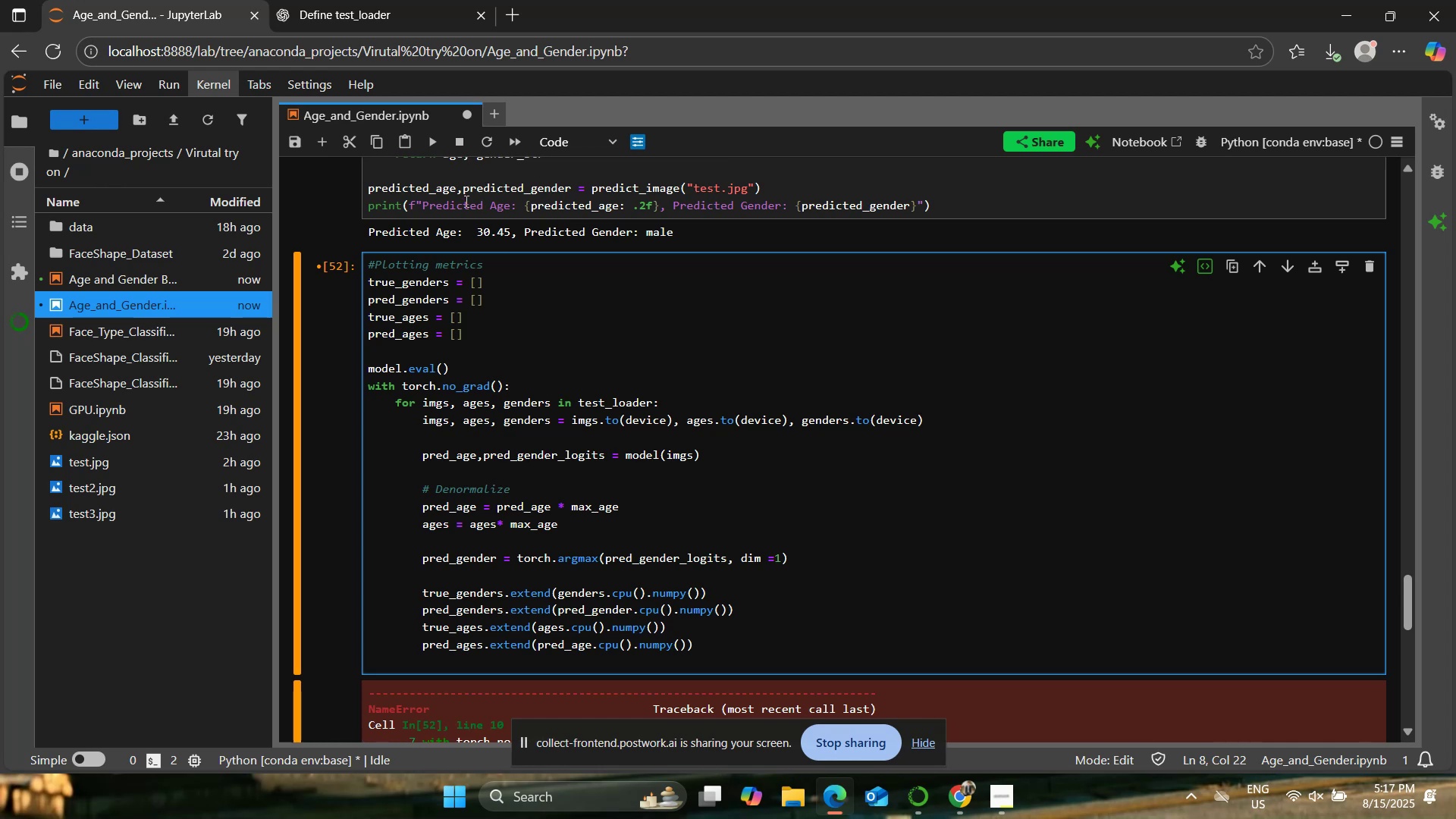 
left_click([424, 136])
 